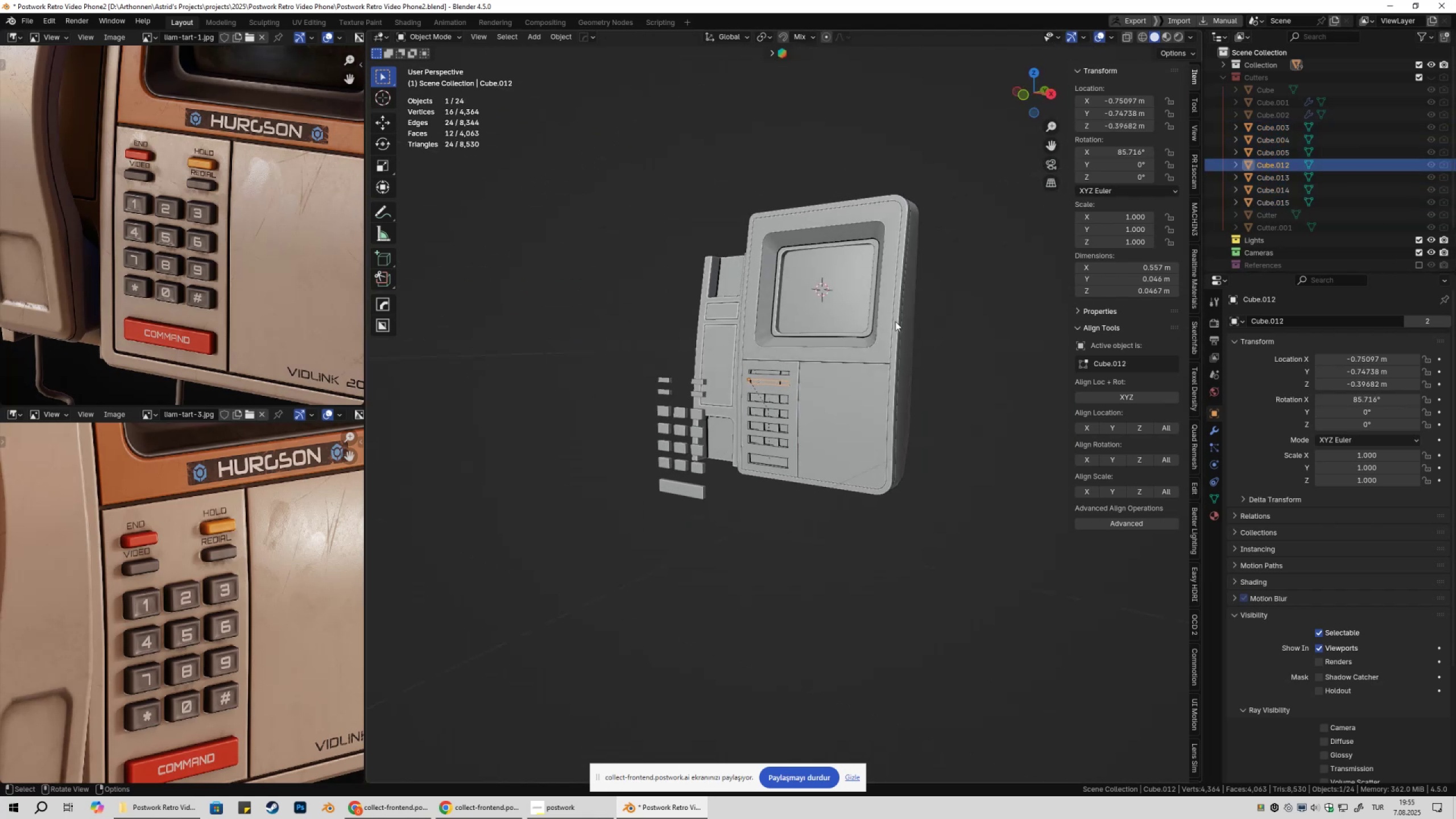 
left_click([866, 382])
 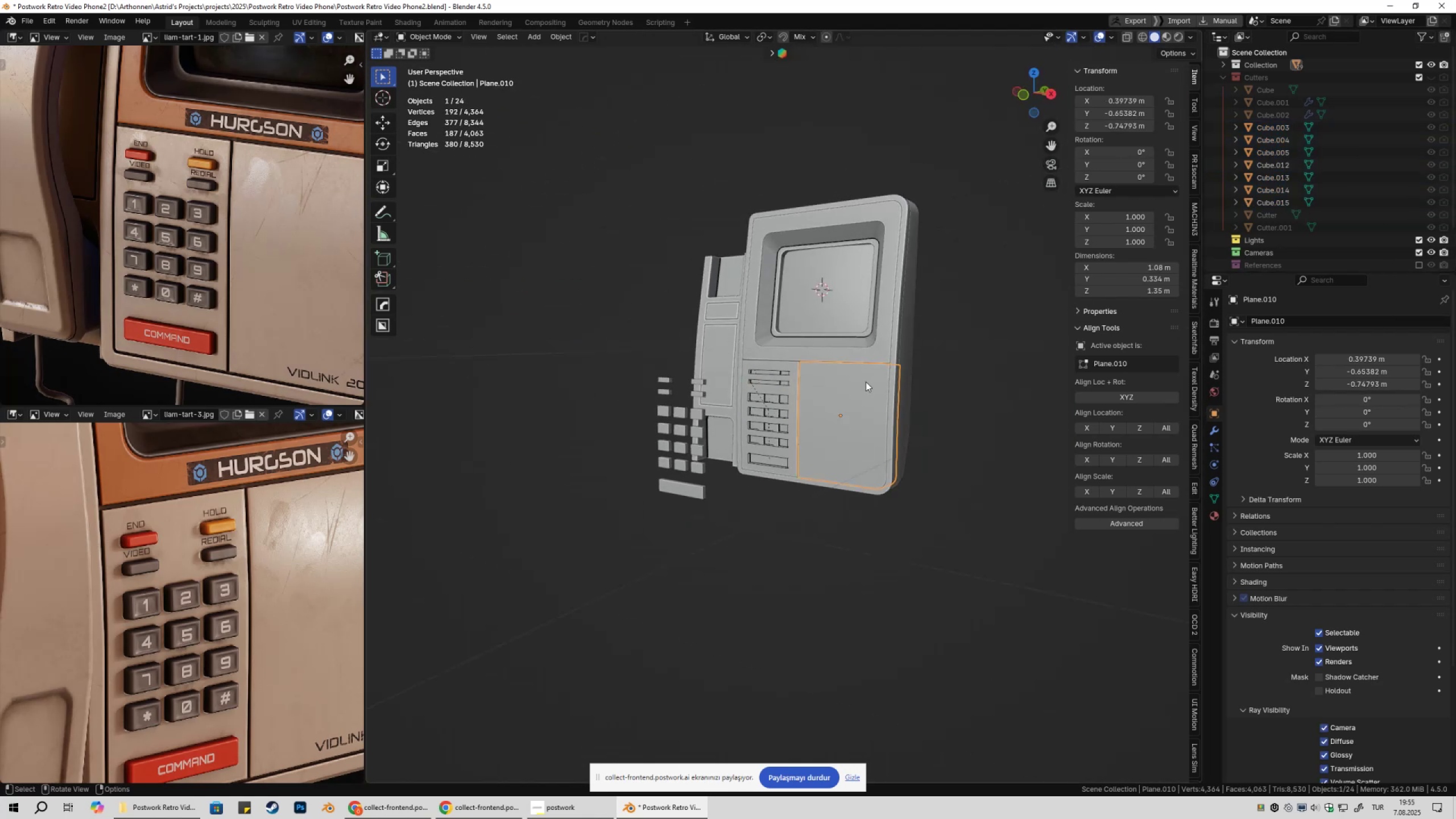 
key(NumpadDecimal)
 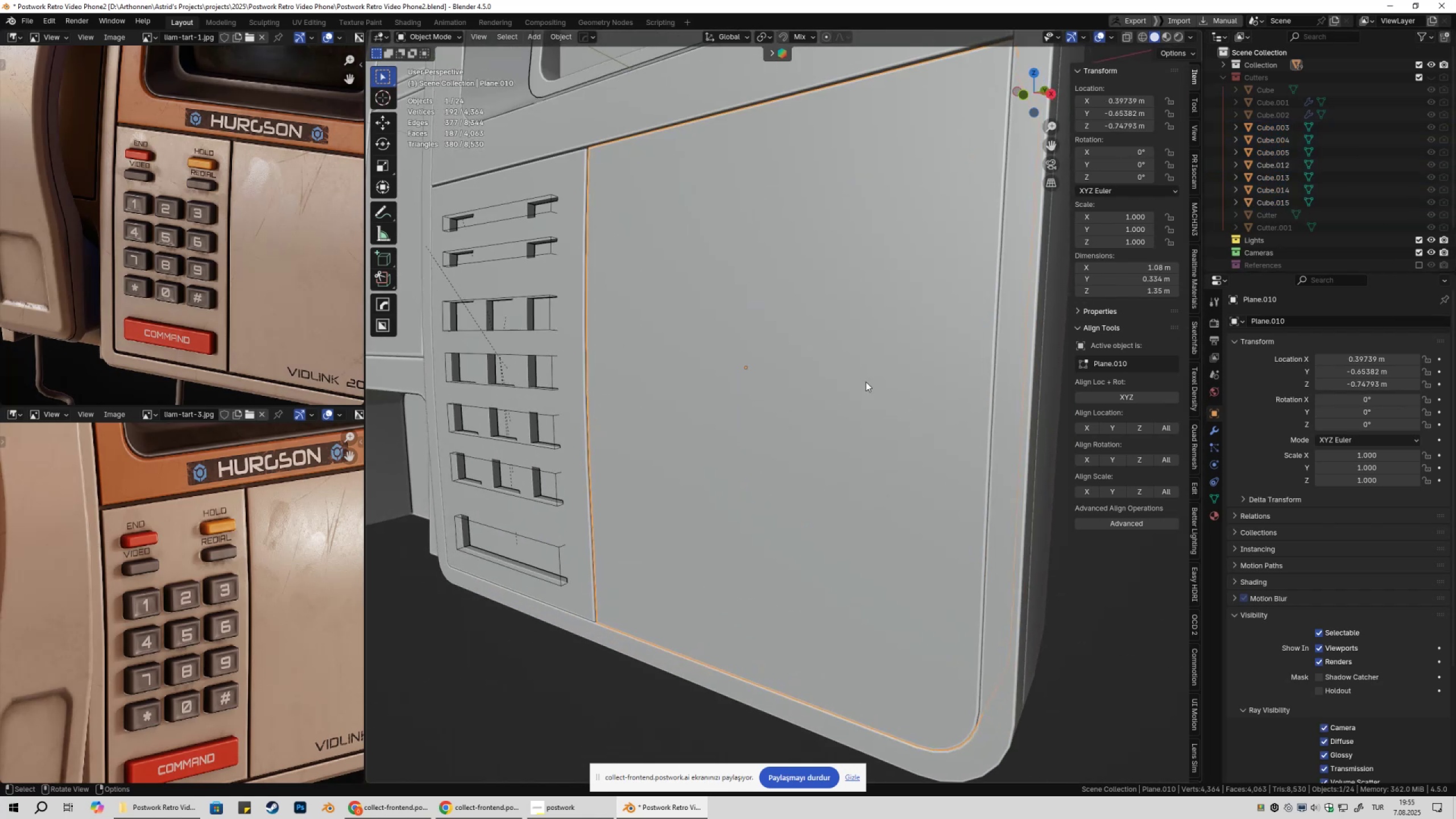 
key(NumpadDecimal)
 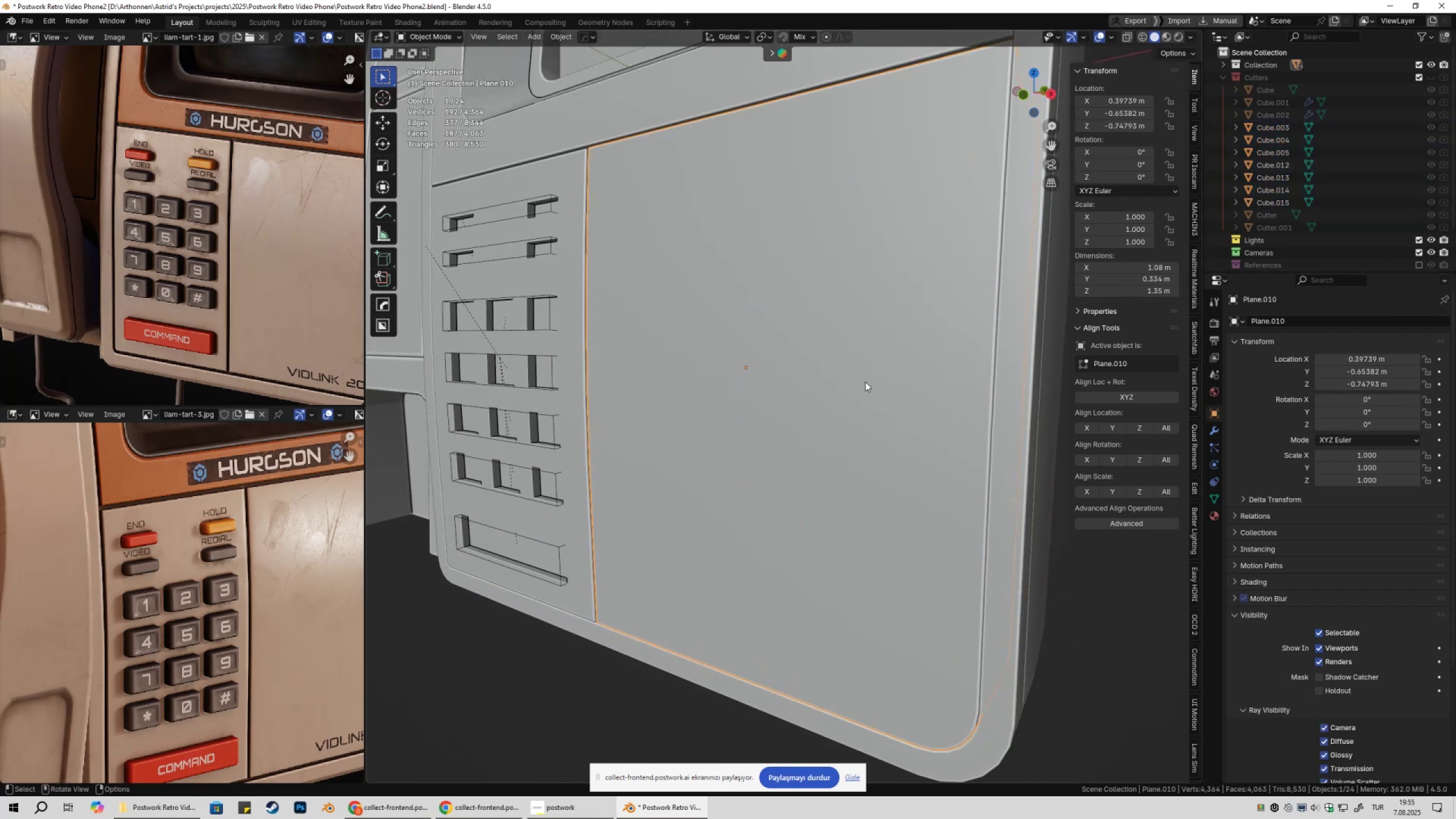 
scroll: coordinate [874, 402], scroll_direction: down, amount: 7.0
 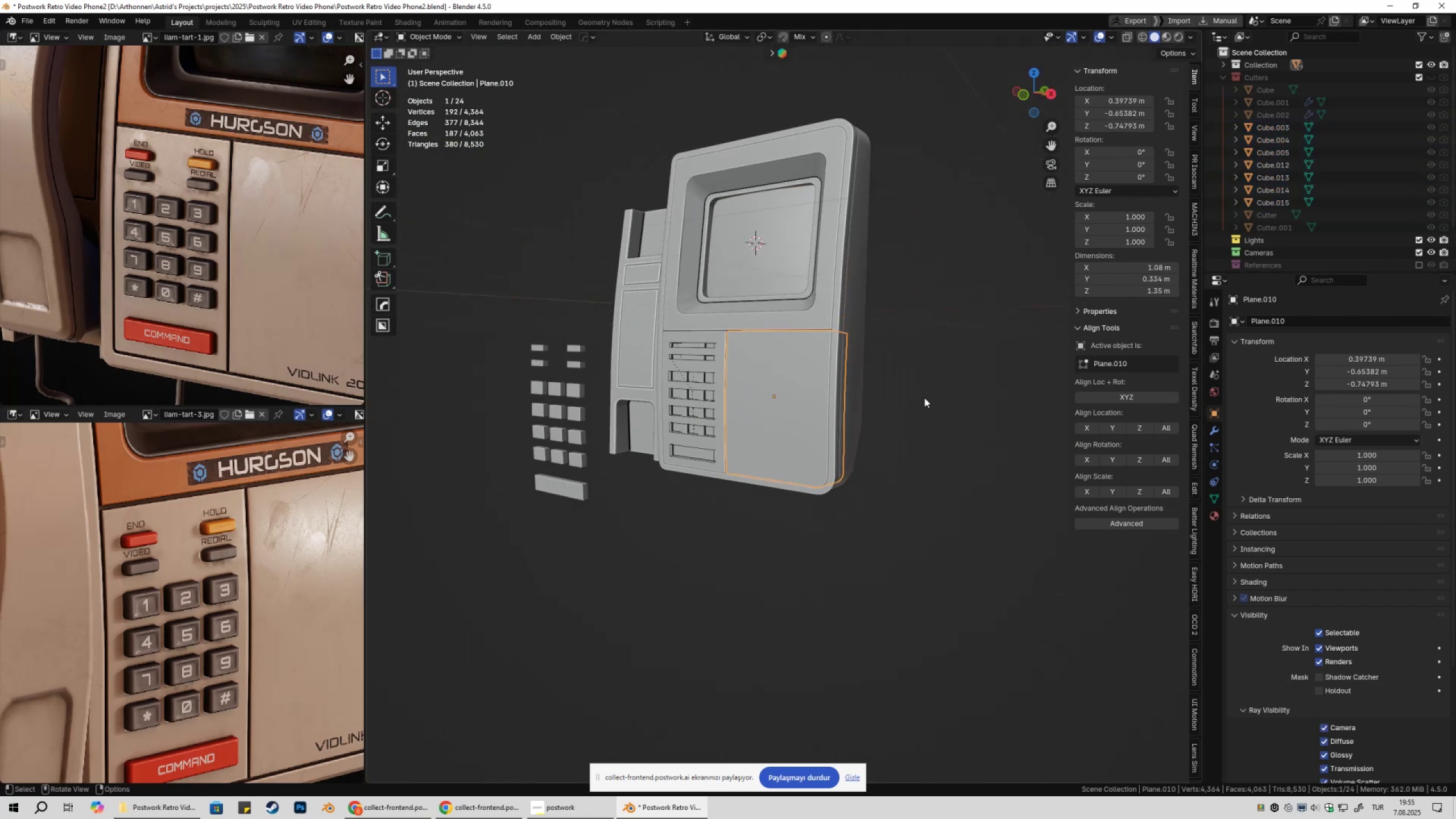 
left_click([924, 398])
 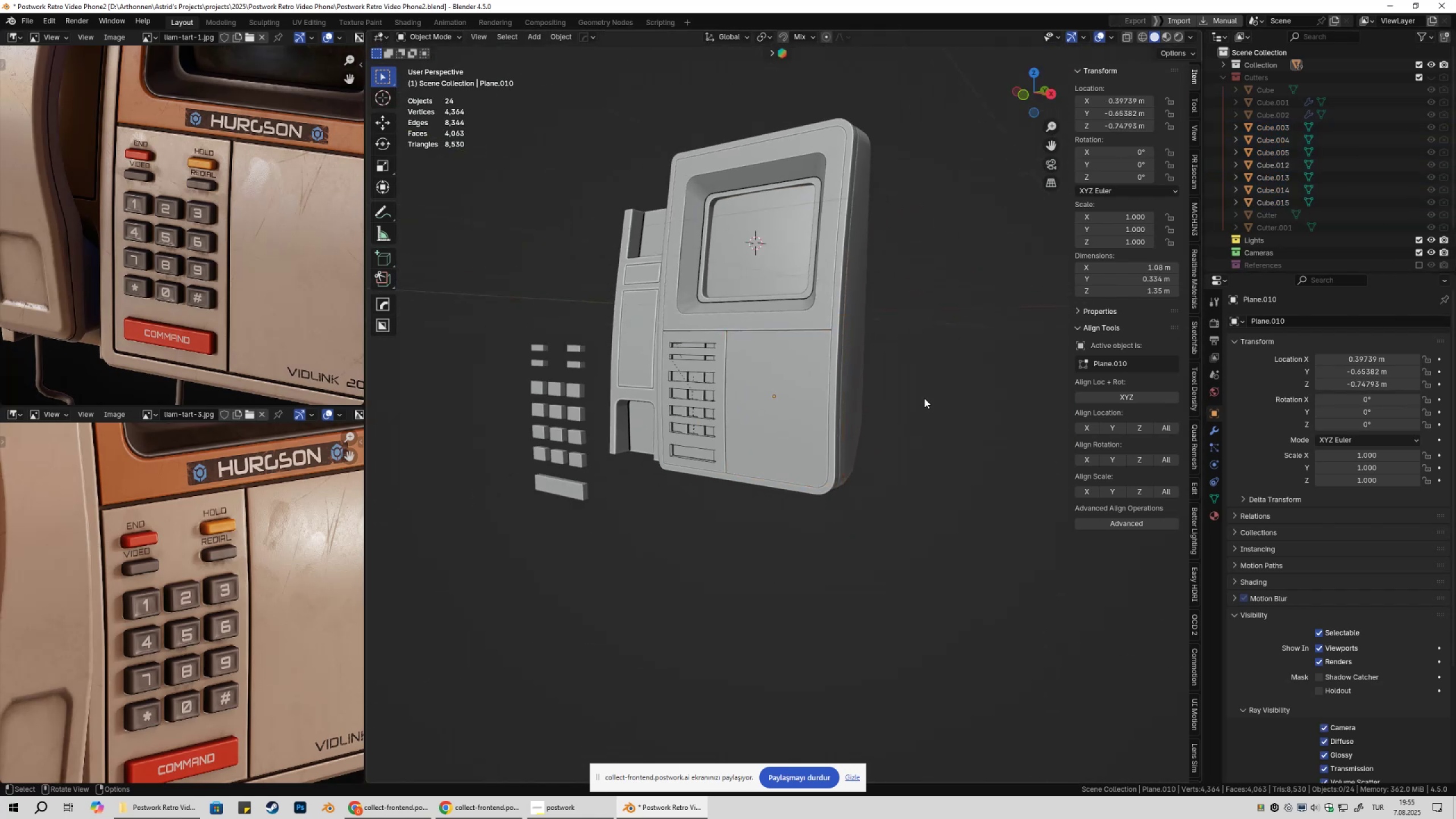 
type(@@)
 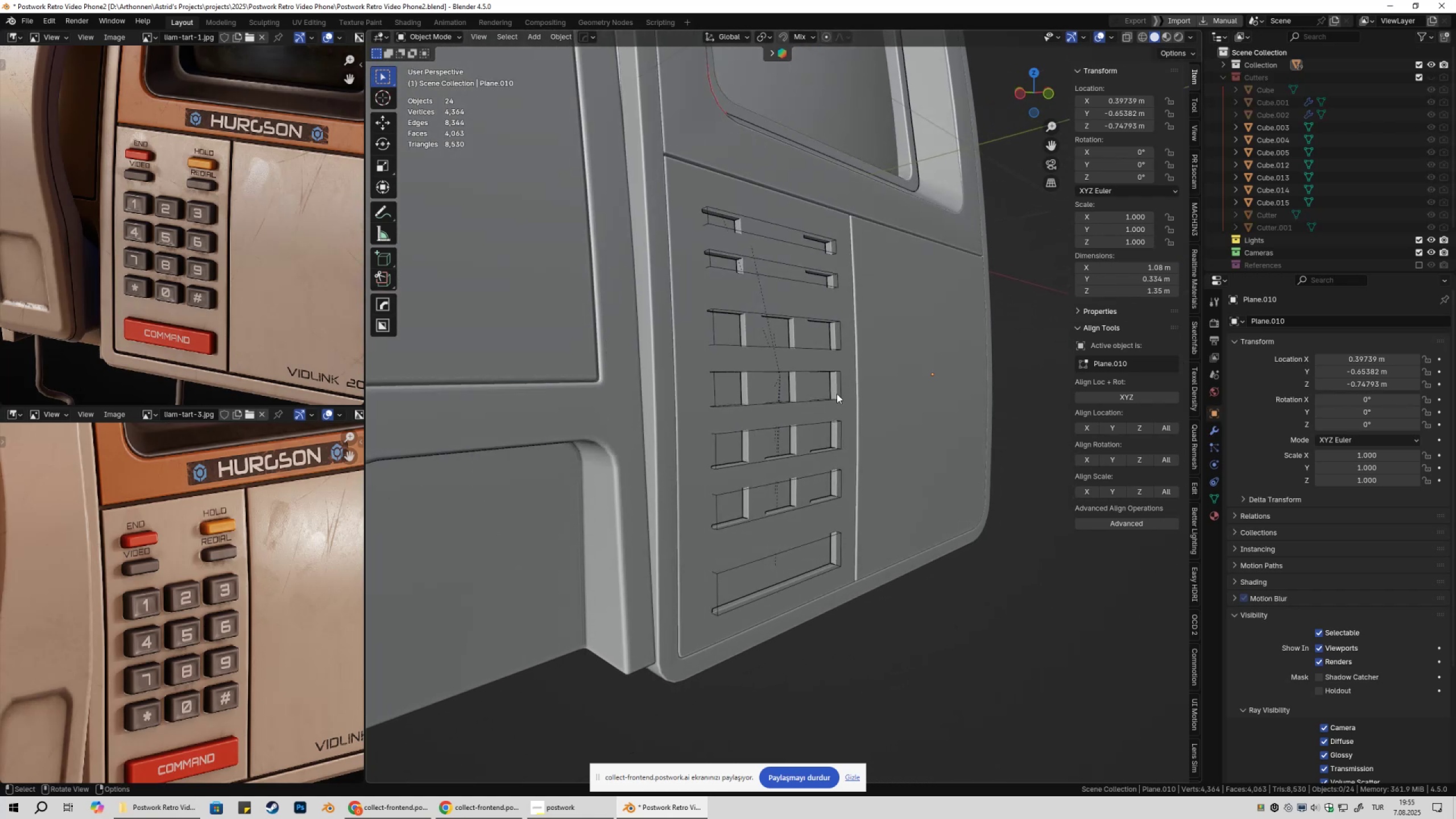 
scroll: coordinate [880, 393], scroll_direction: up, amount: 4.0
 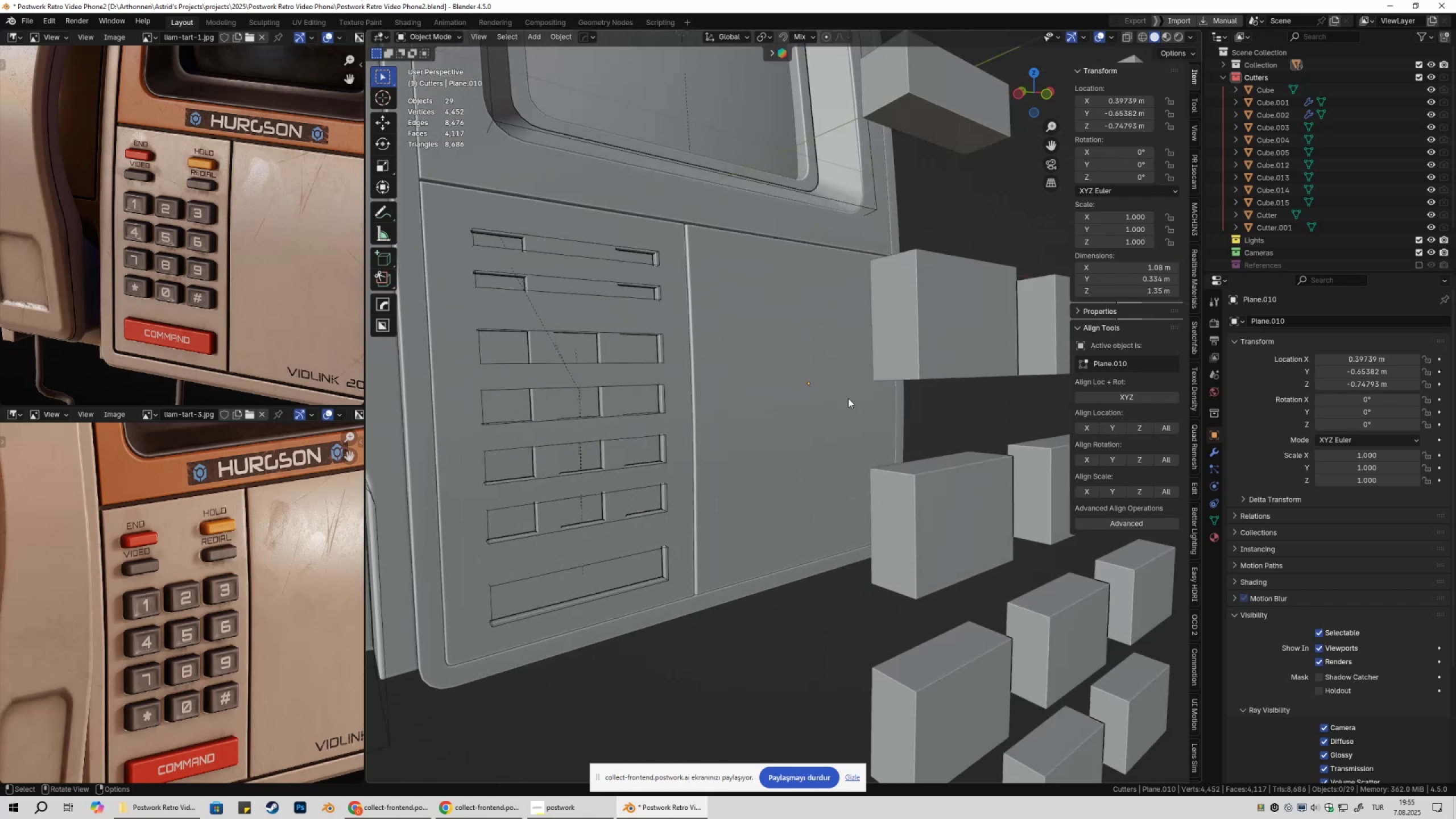 
left_click([1418, 79])
 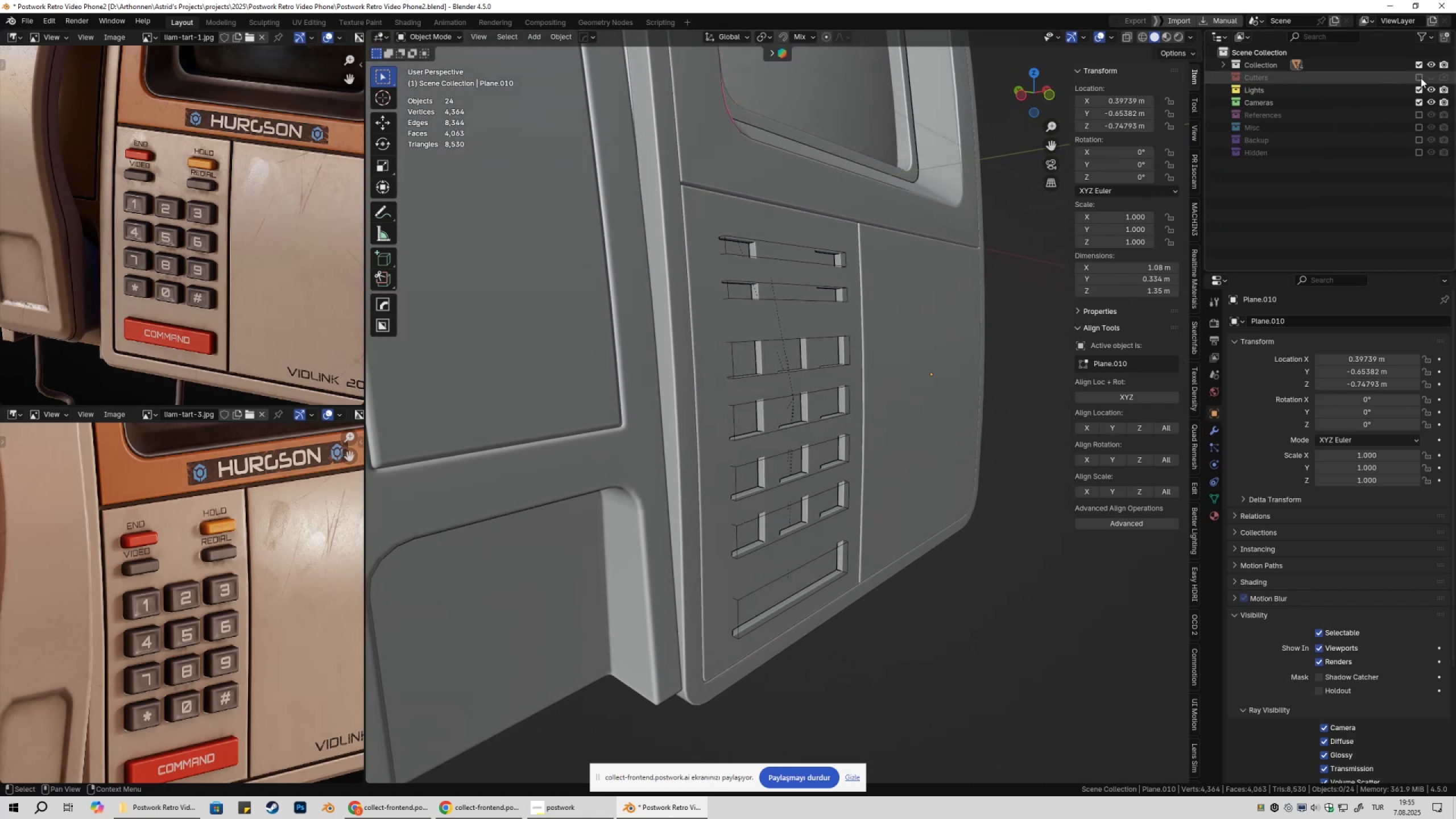 
left_click([1420, 78])
 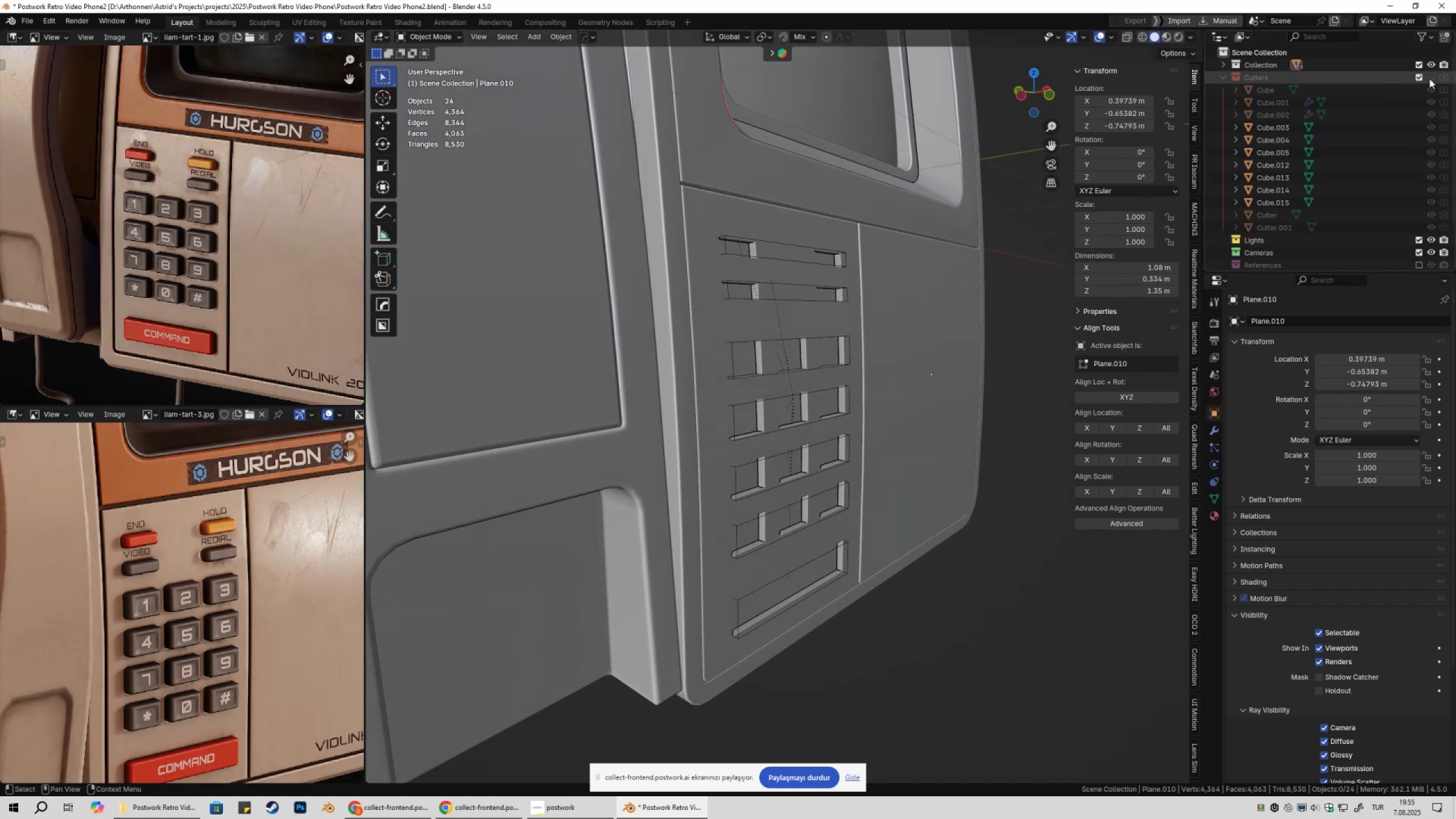 
left_click([1430, 78])
 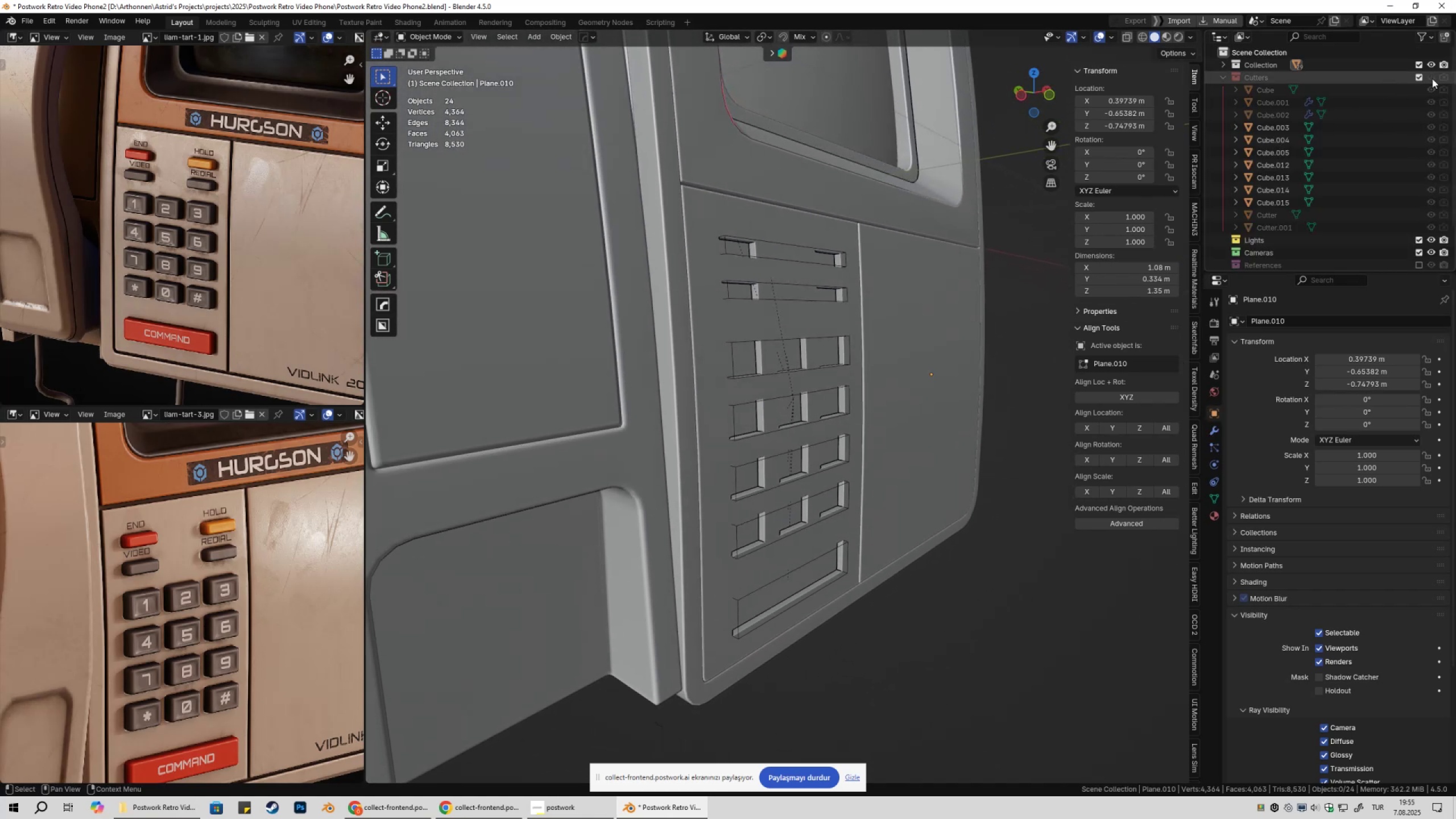 
double_click([1432, 78])
 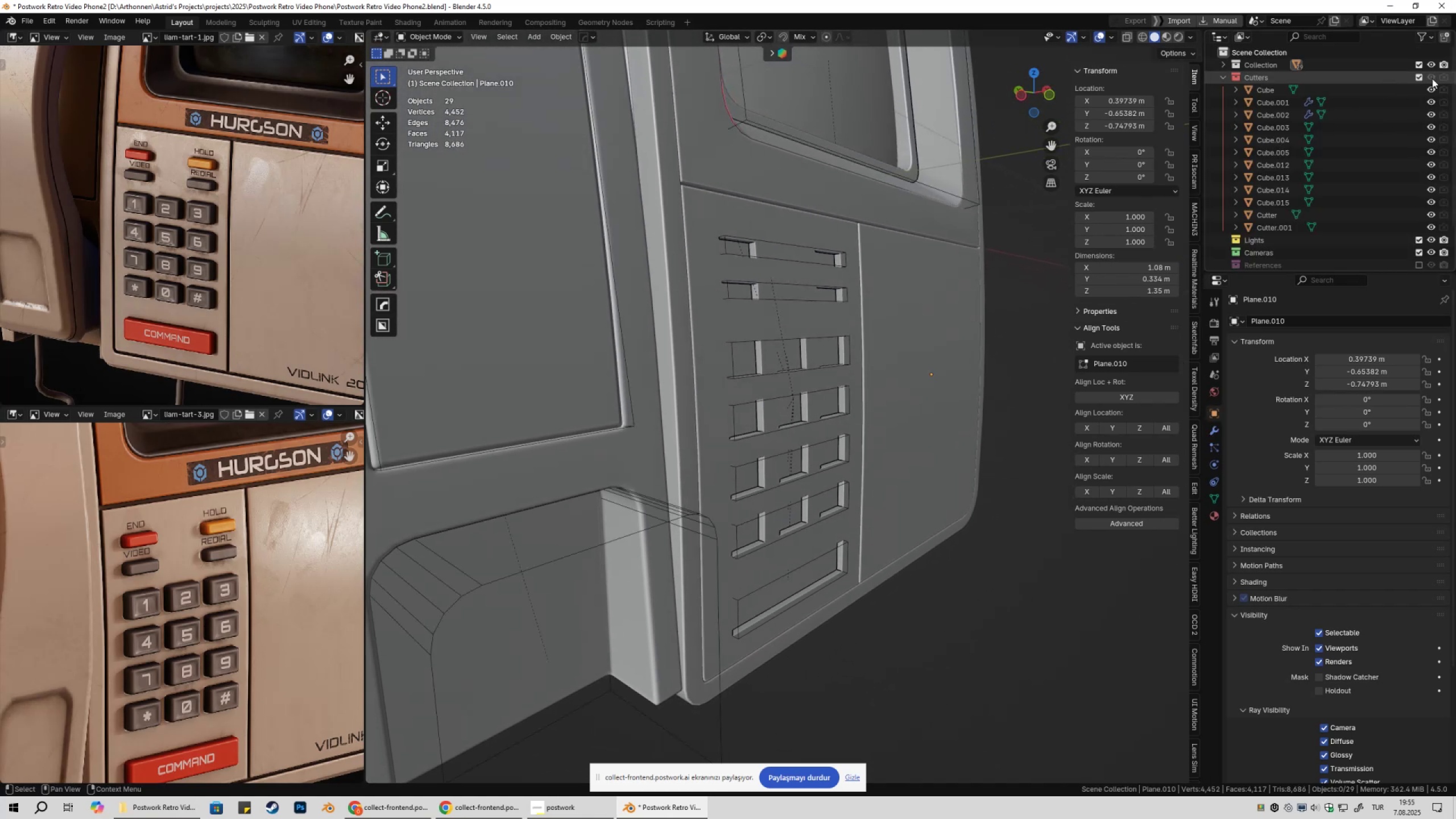 
left_click([1432, 78])
 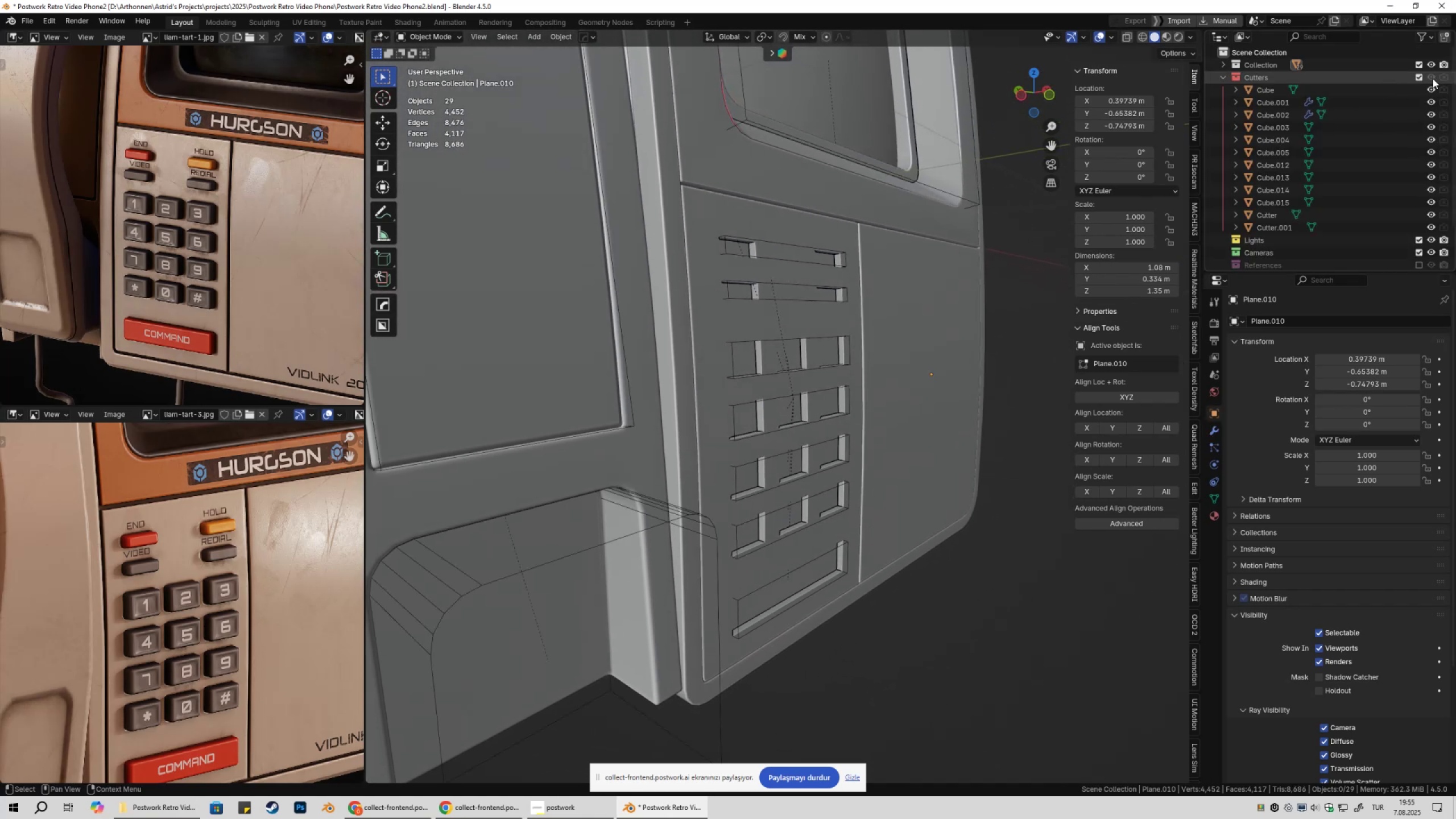 
triple_click([1433, 78])
 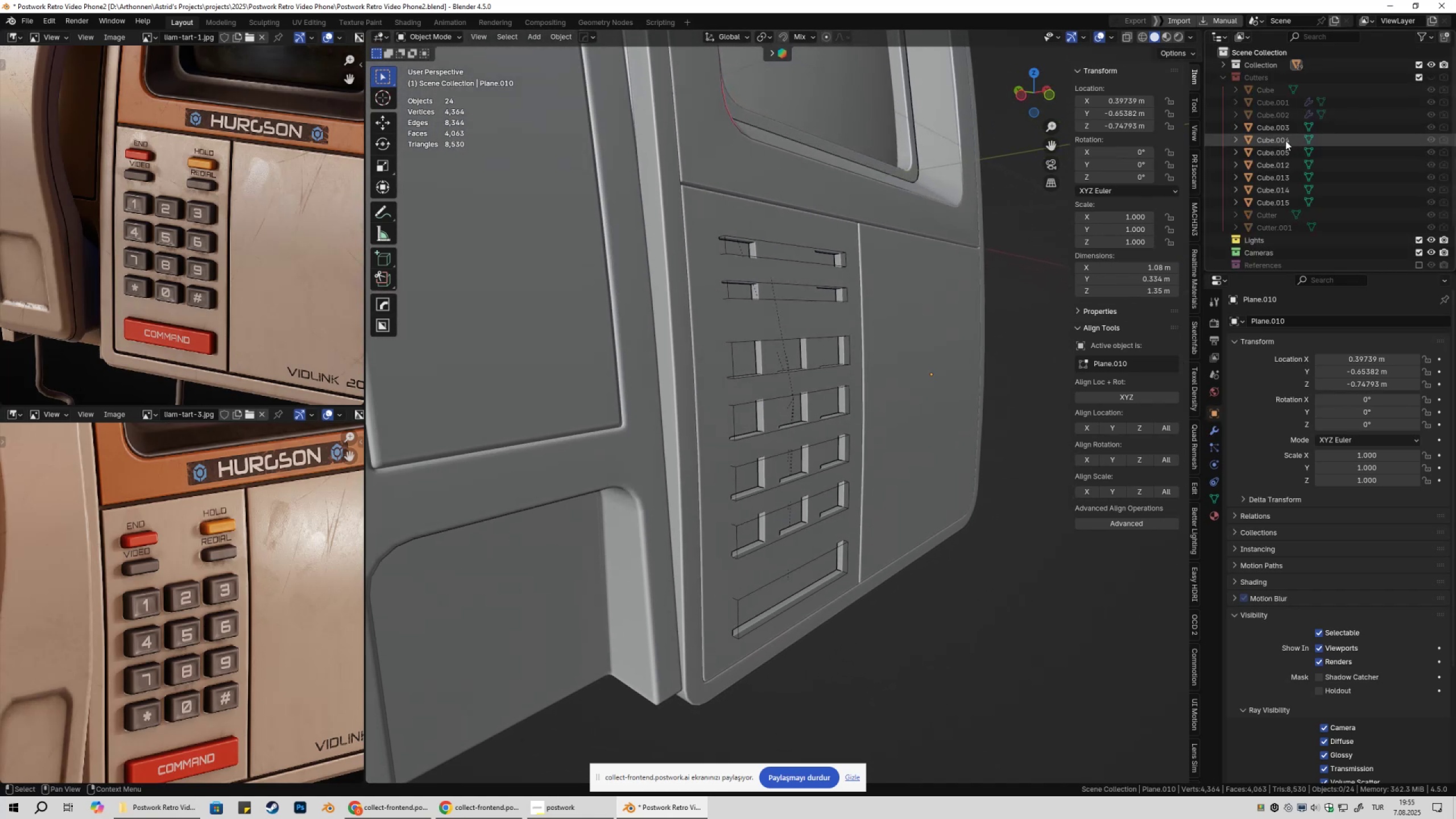 
left_click([1280, 126])
 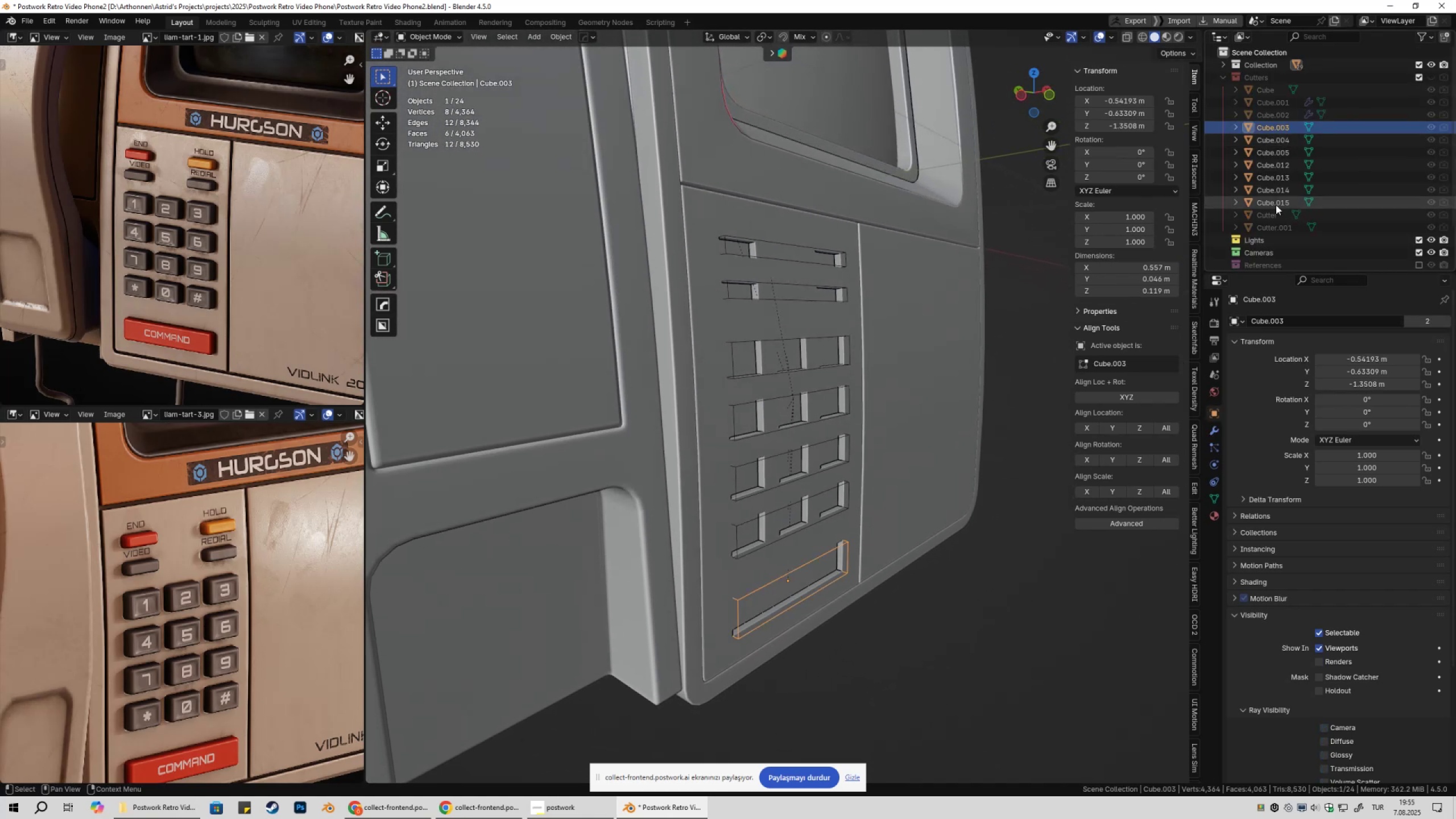 
hold_key(key=ShiftLeft, duration=0.63)
left_click([1276, 202])
 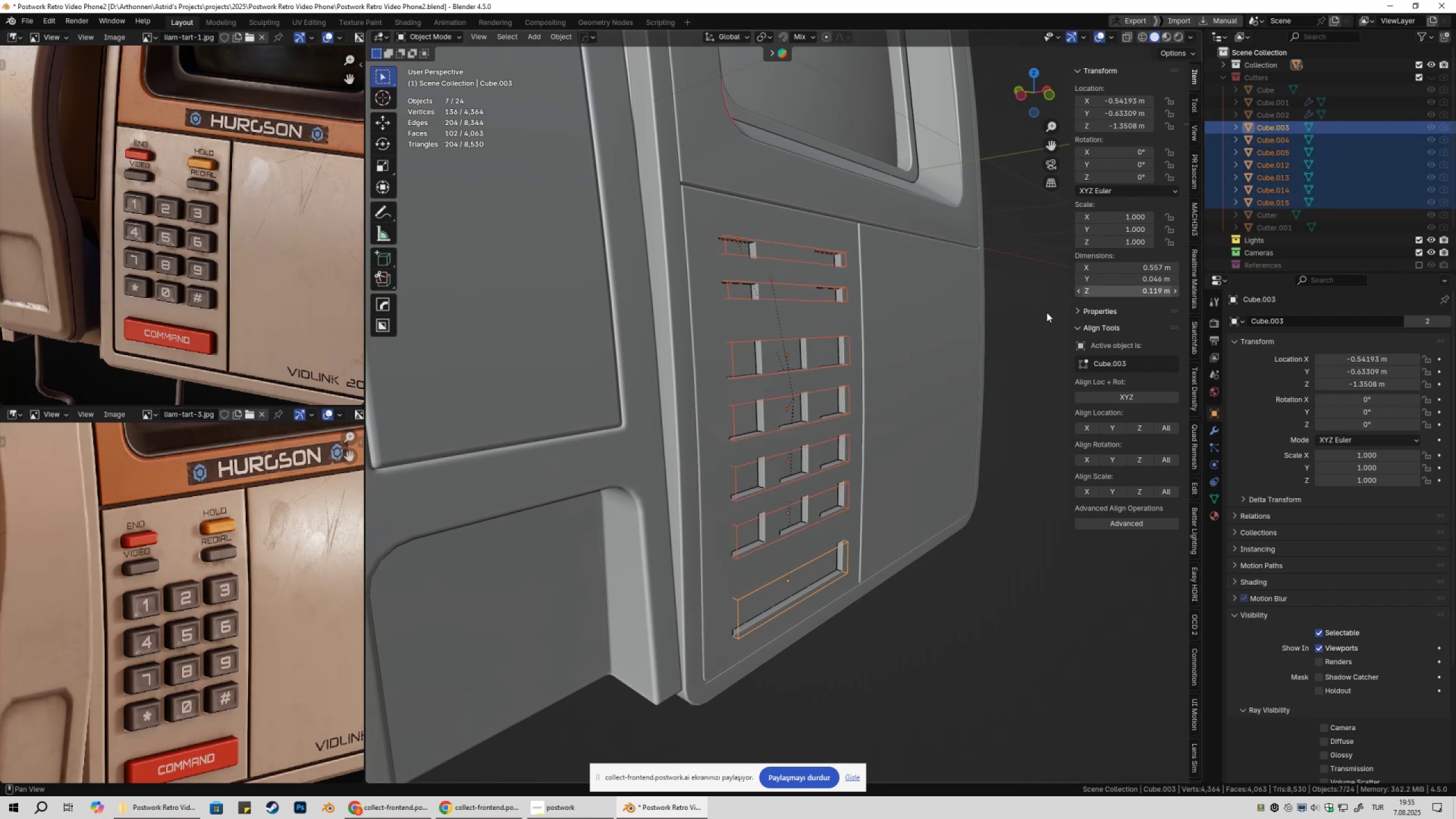 
scroll: coordinate [906, 392], scroll_direction: down, amount: 5.0
 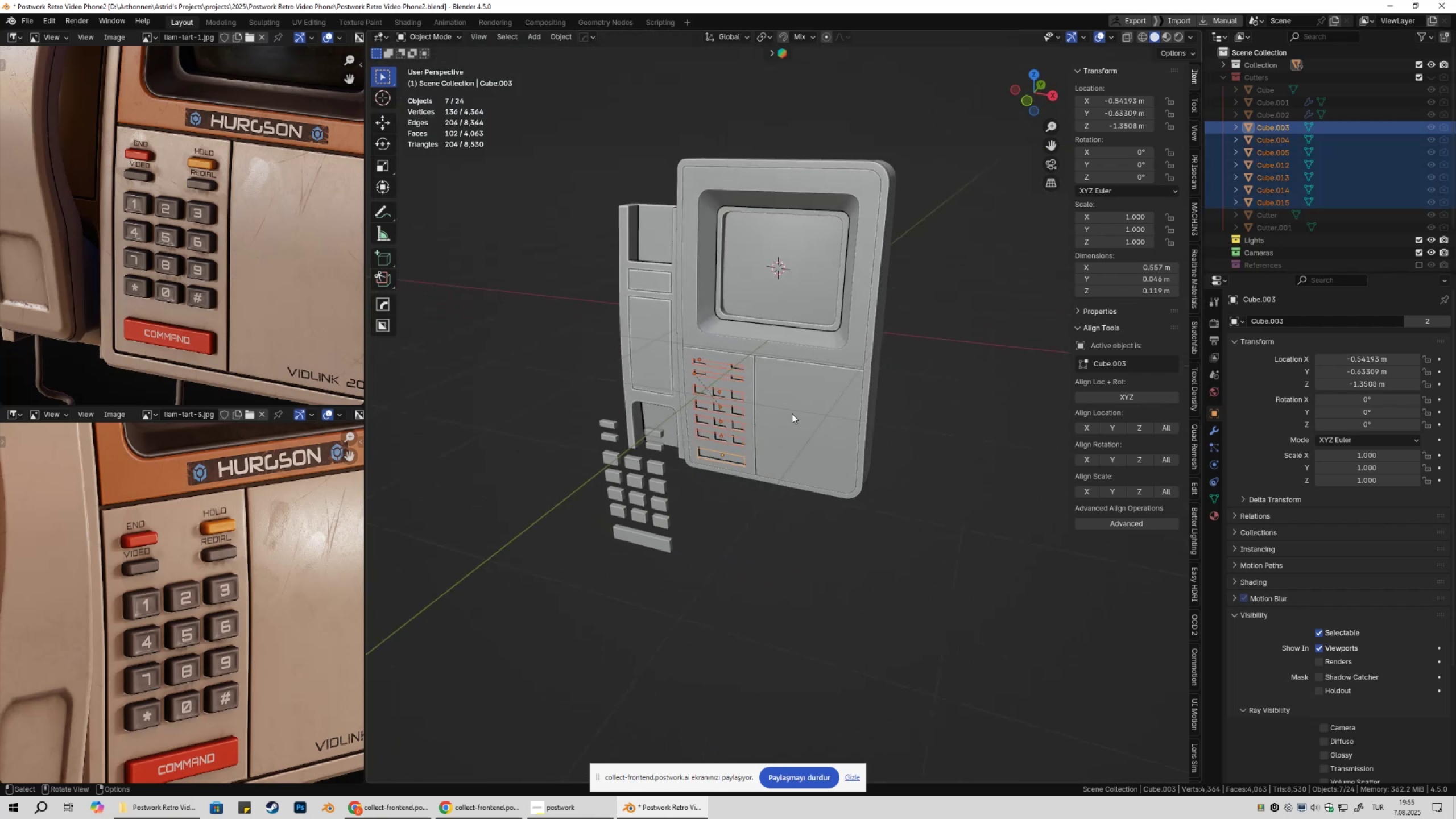 
left_click([755, 447])
 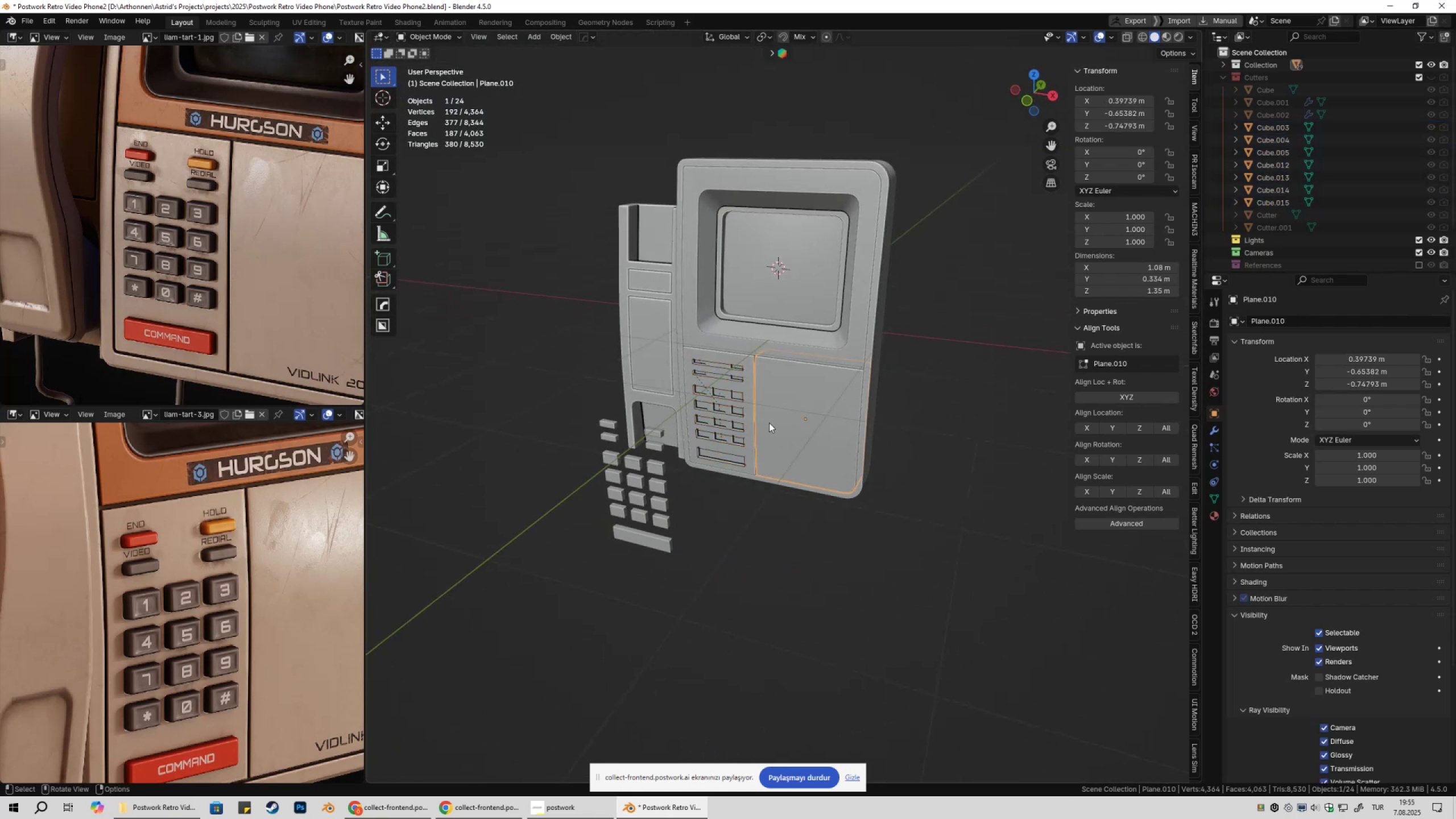 
key(Shift+ShiftLeft)
 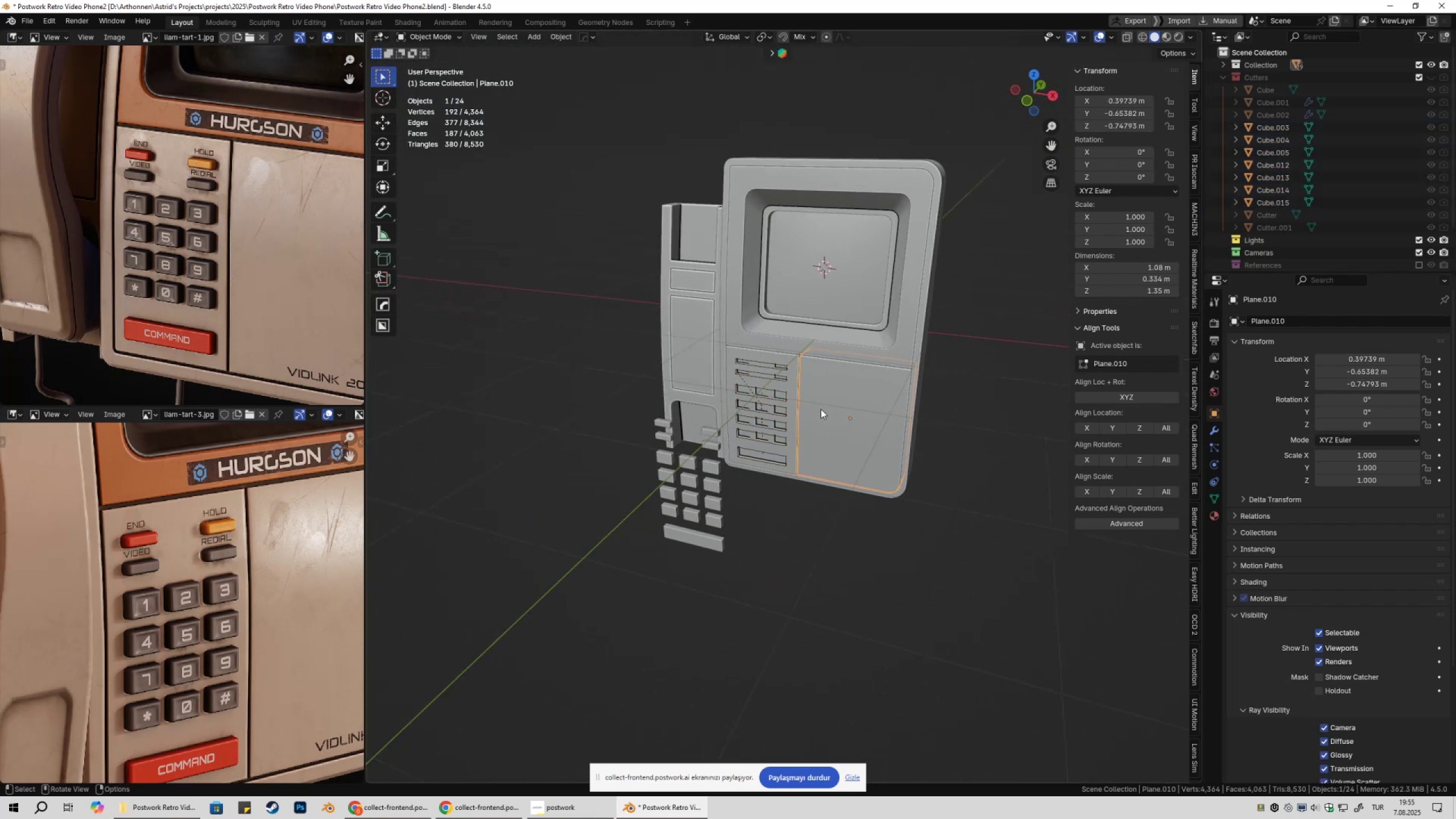 
key(Shift+2)
 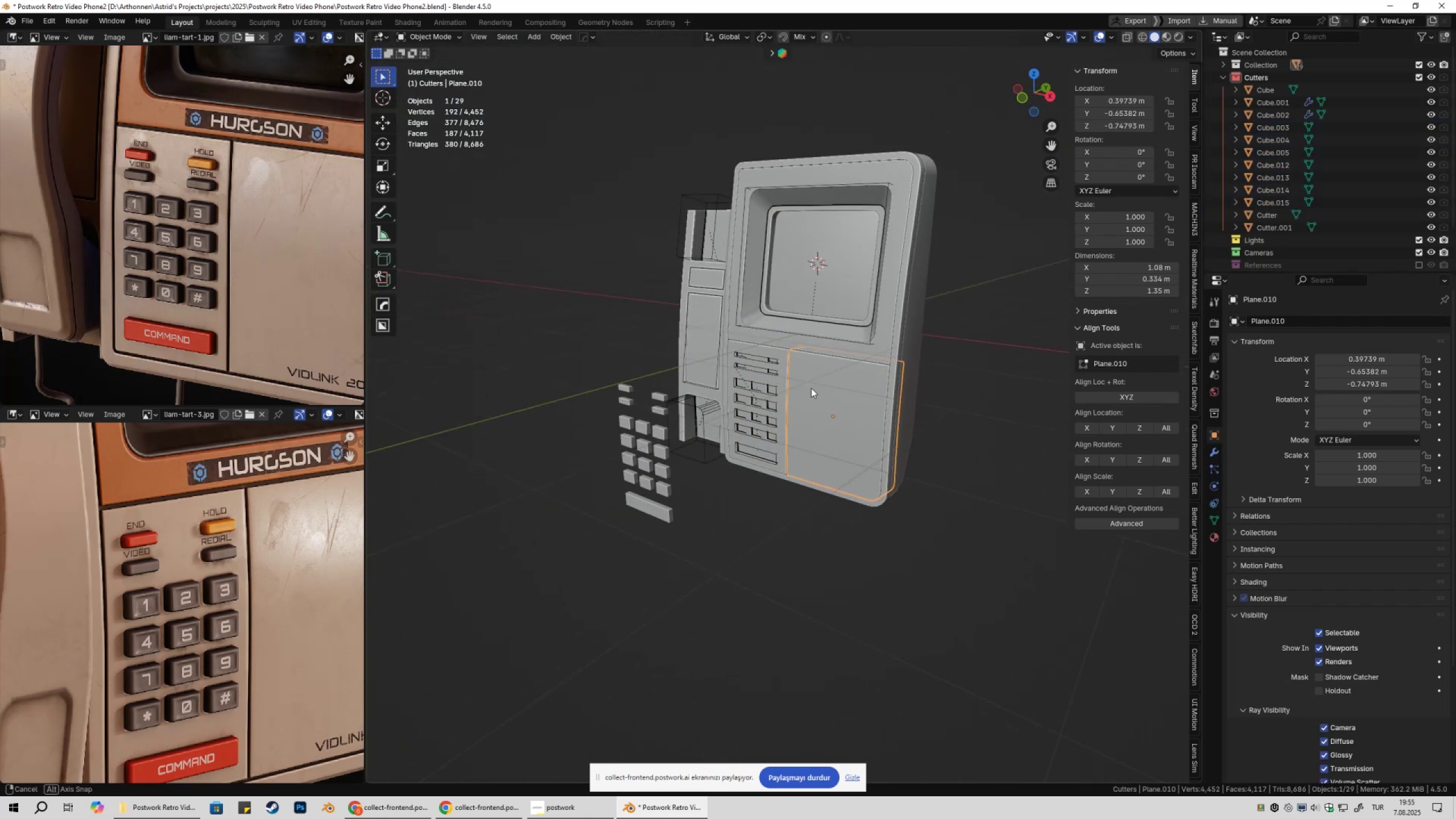 
key(Shift+ShiftLeft)
 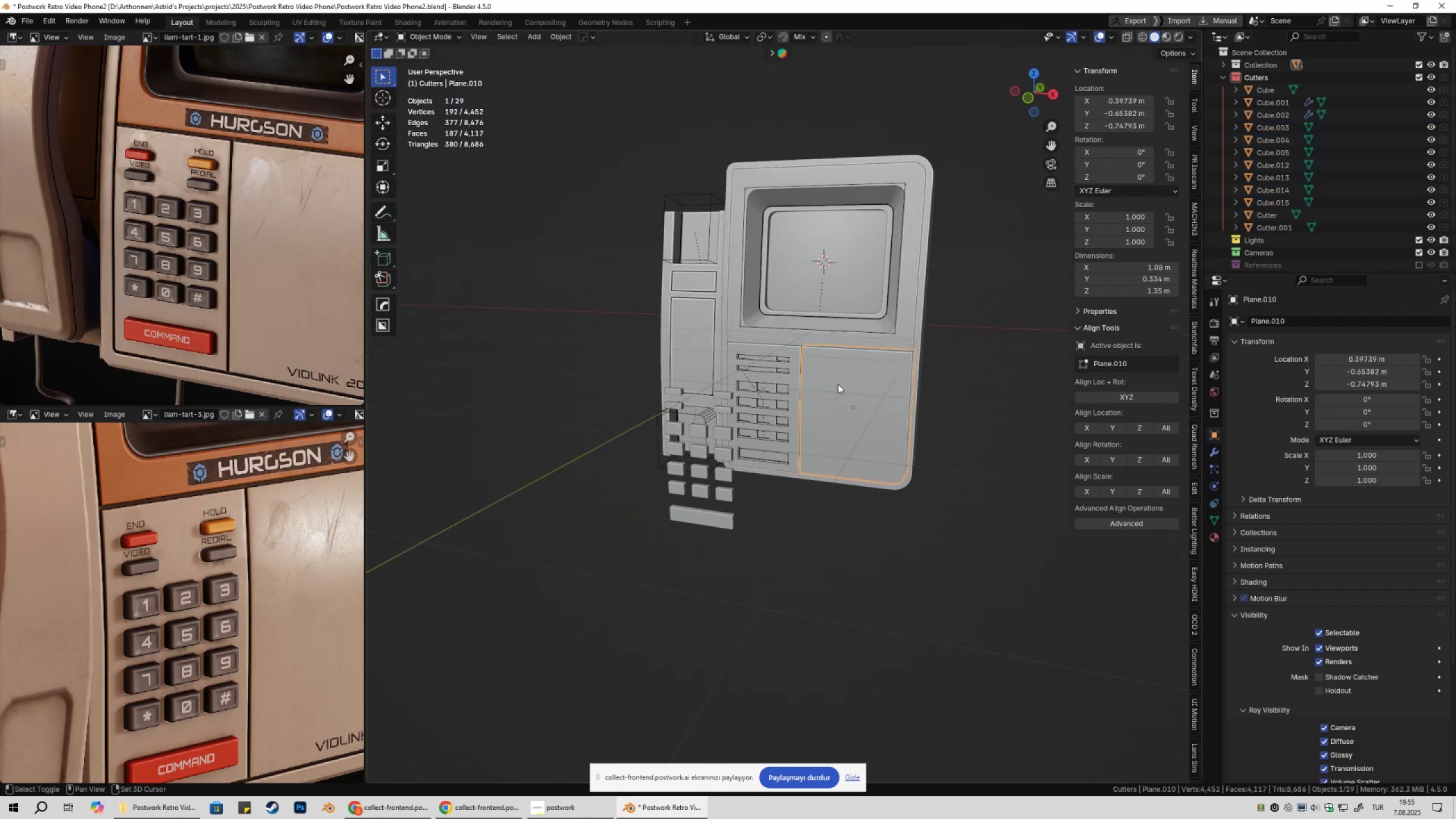 
key(Shift+2)
 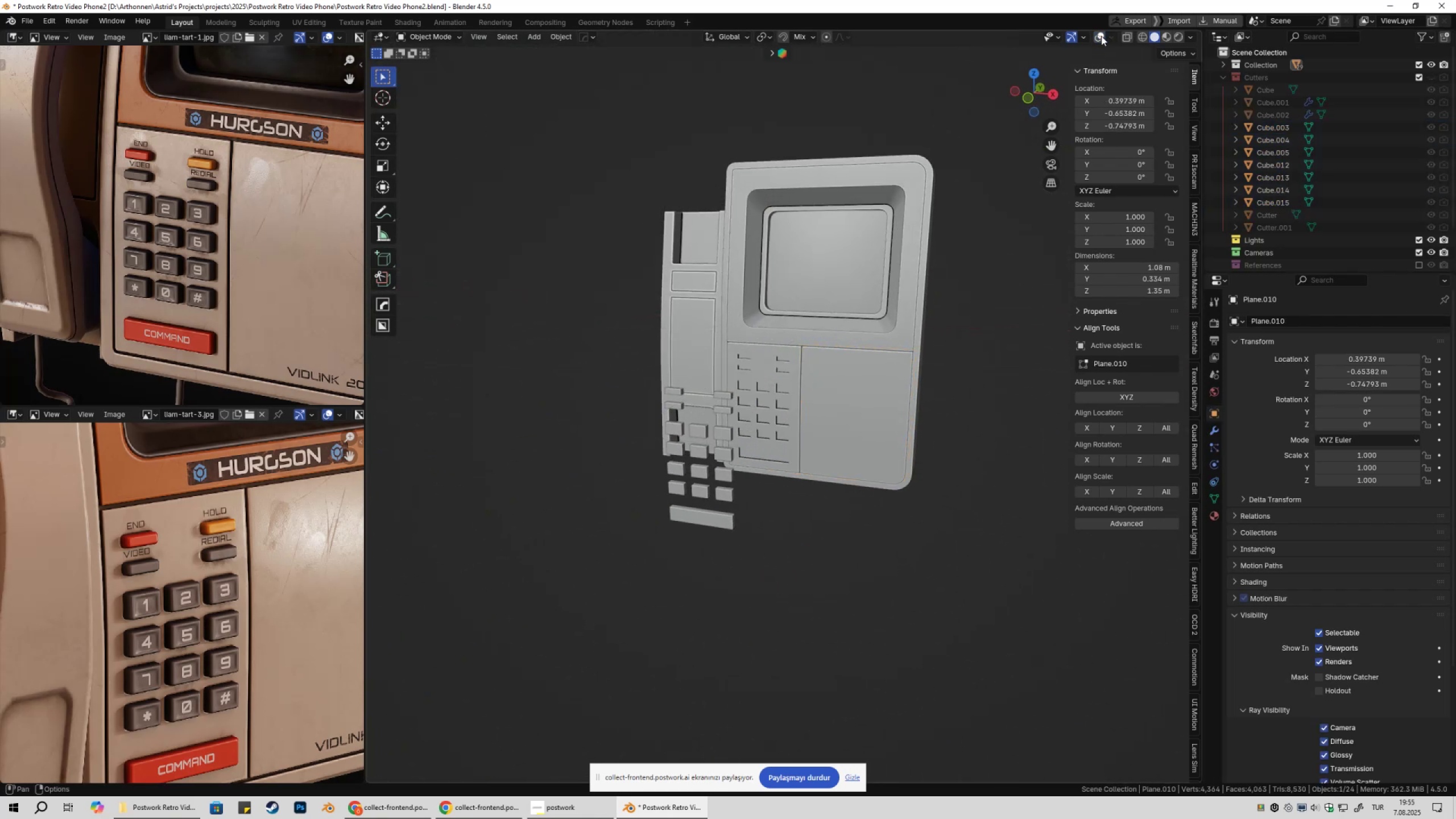 
double_click([1102, 36])
 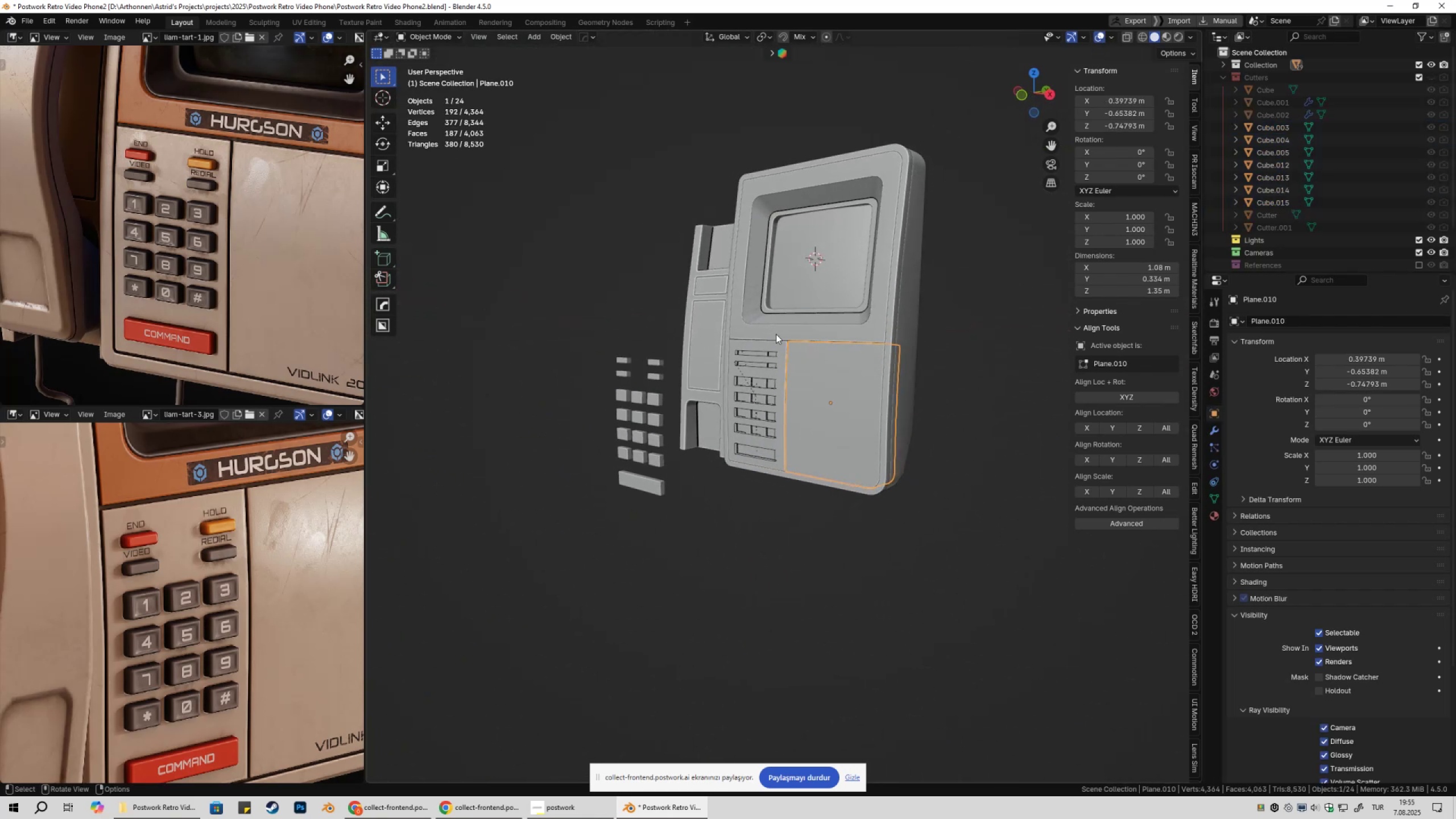 
left_click([771, 349])
 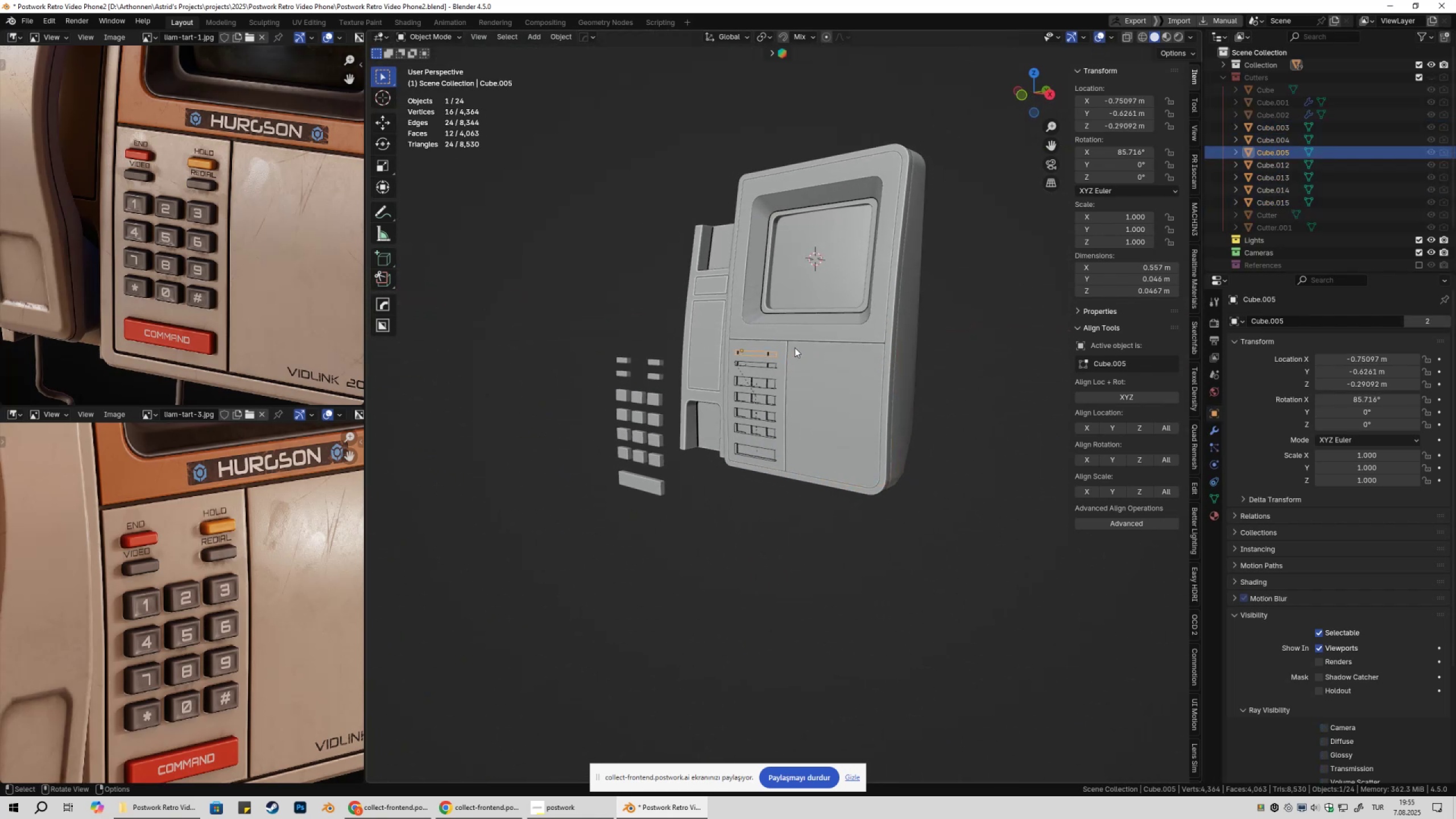 
scroll: coordinate [799, 349], scroll_direction: up, amount: 3.0
 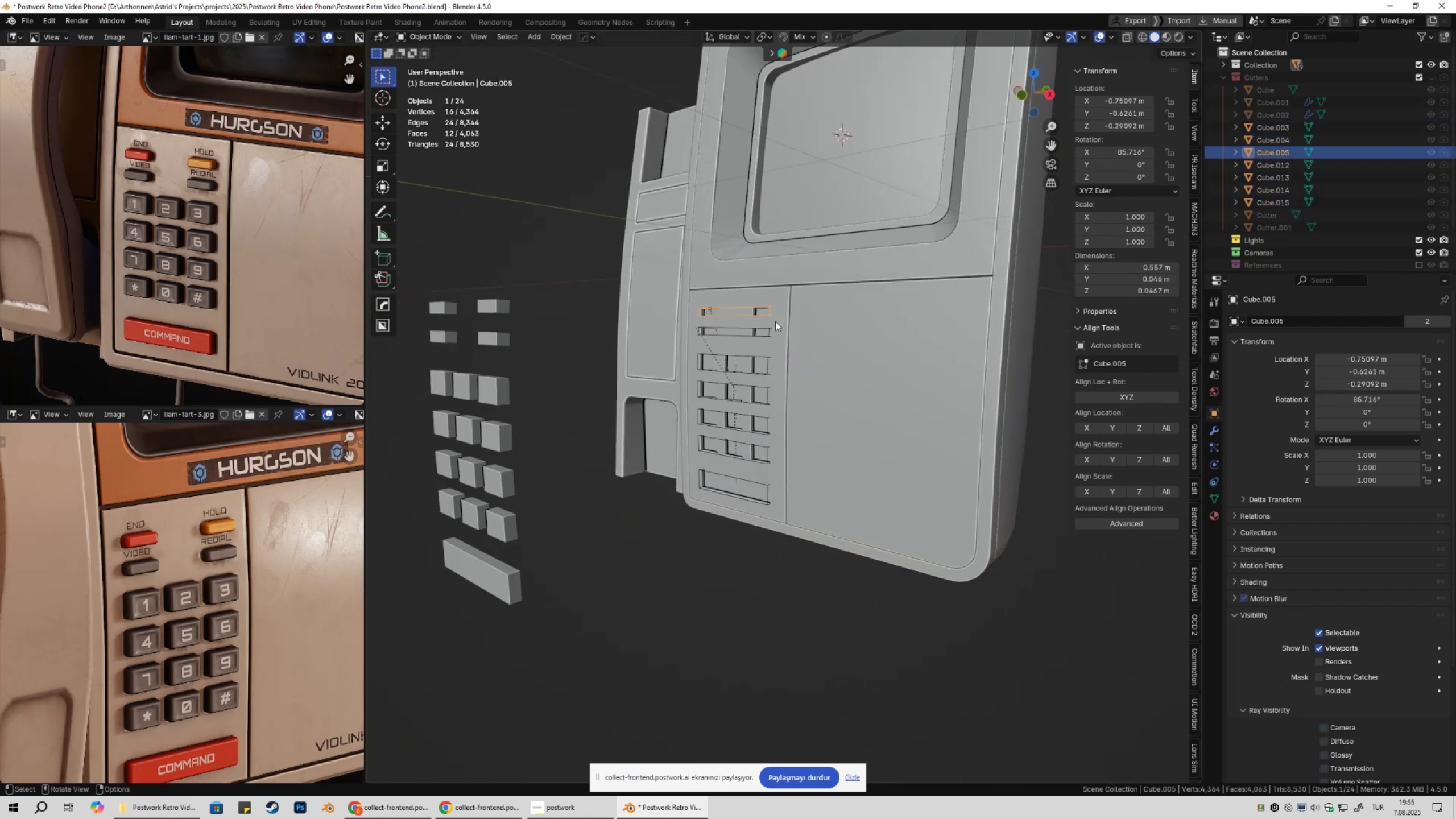 
left_click([775, 321])
 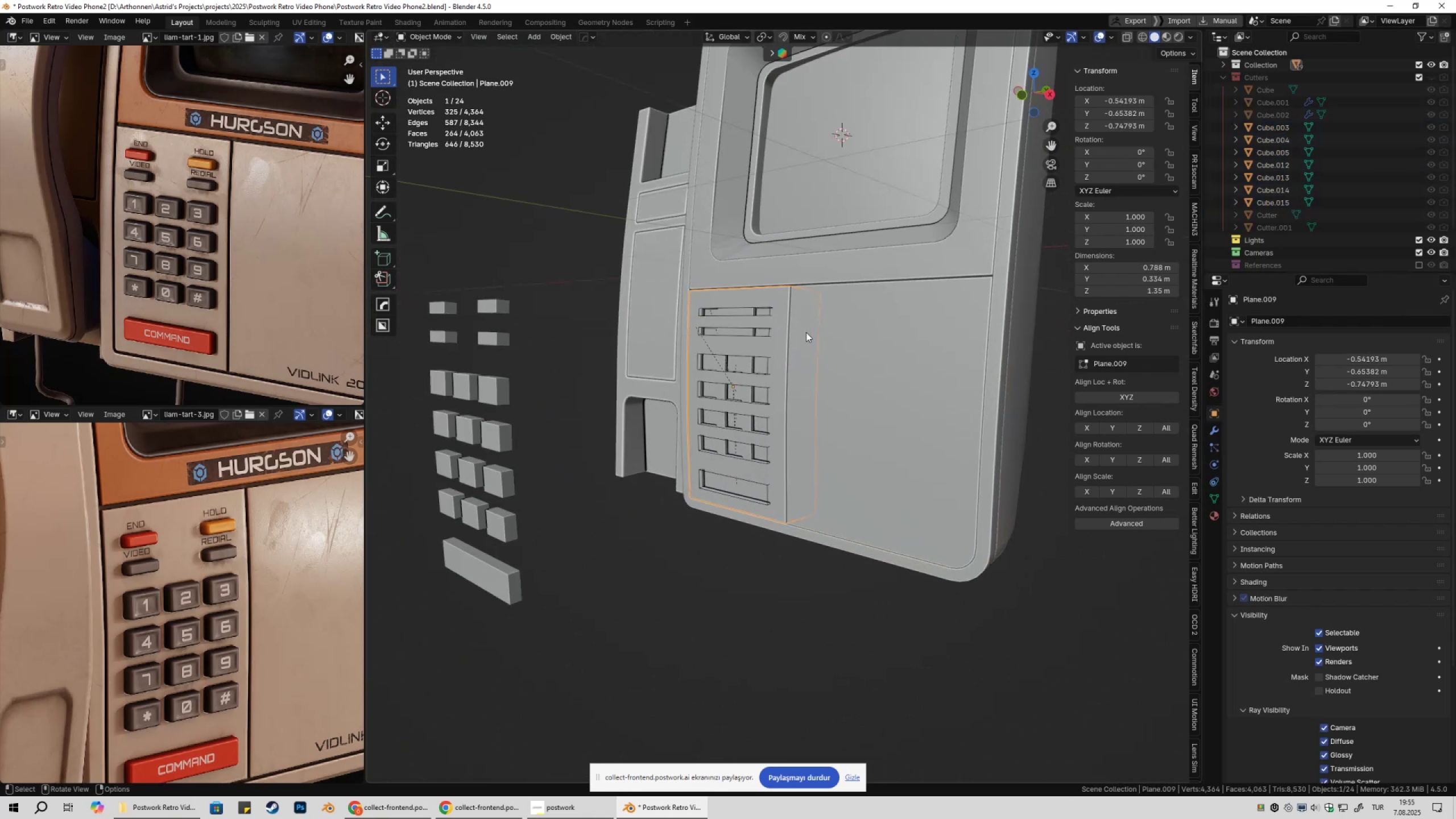 
key(Shift+ShiftLeft)
 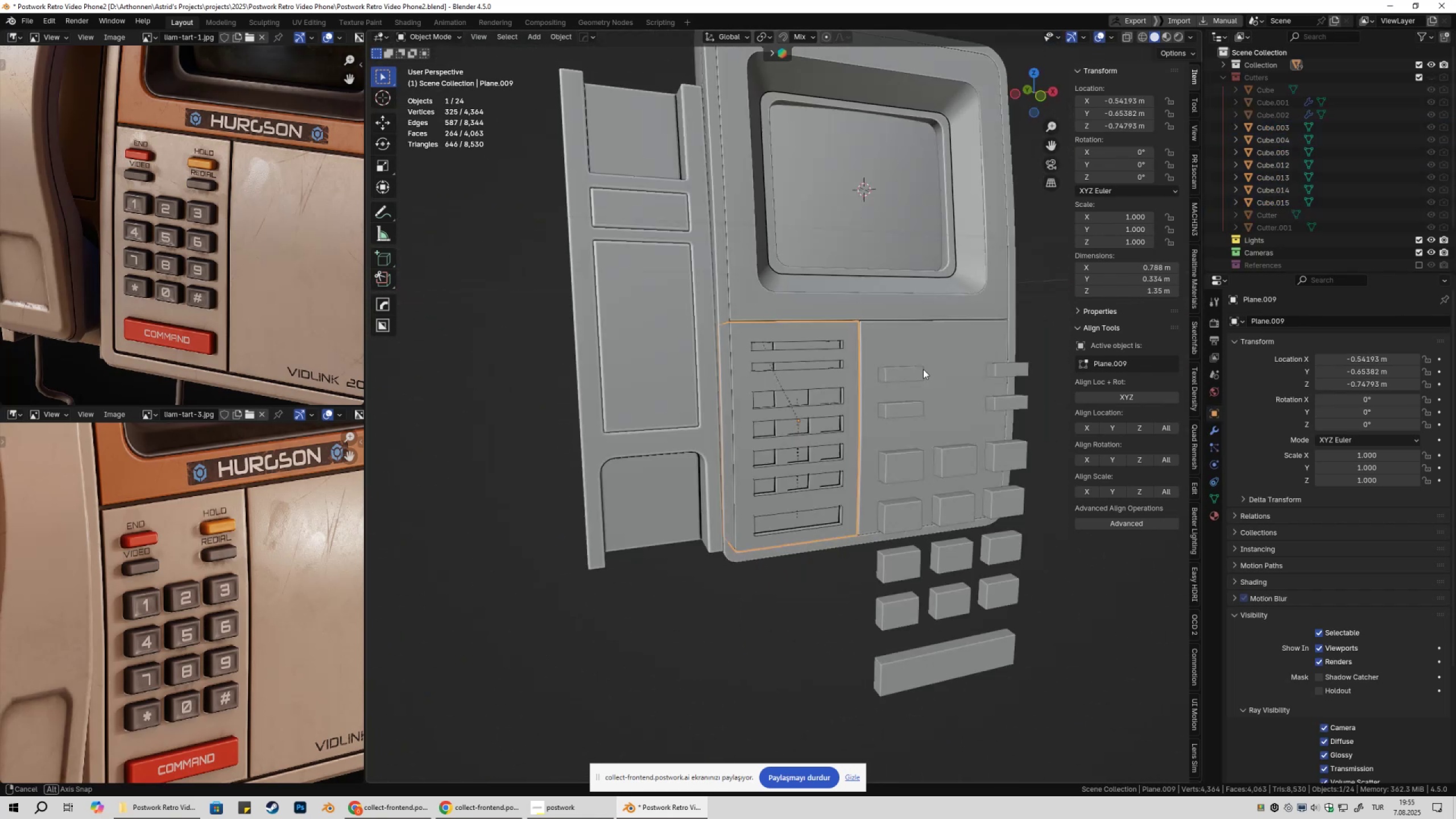 
scroll: coordinate [925, 370], scroll_direction: up, amount: 6.0
 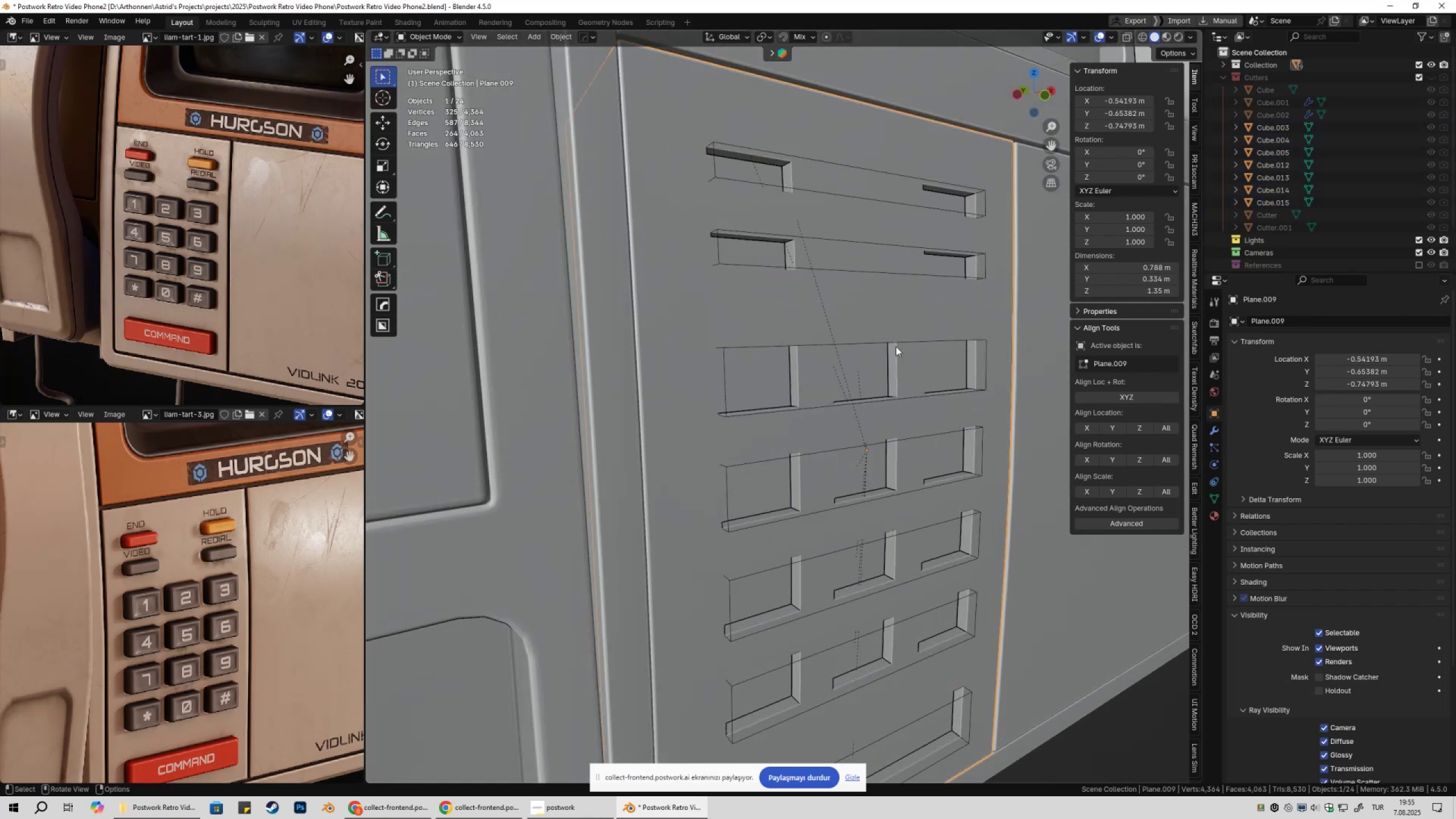 
hold_key(key=ShiftLeft, duration=0.33)
 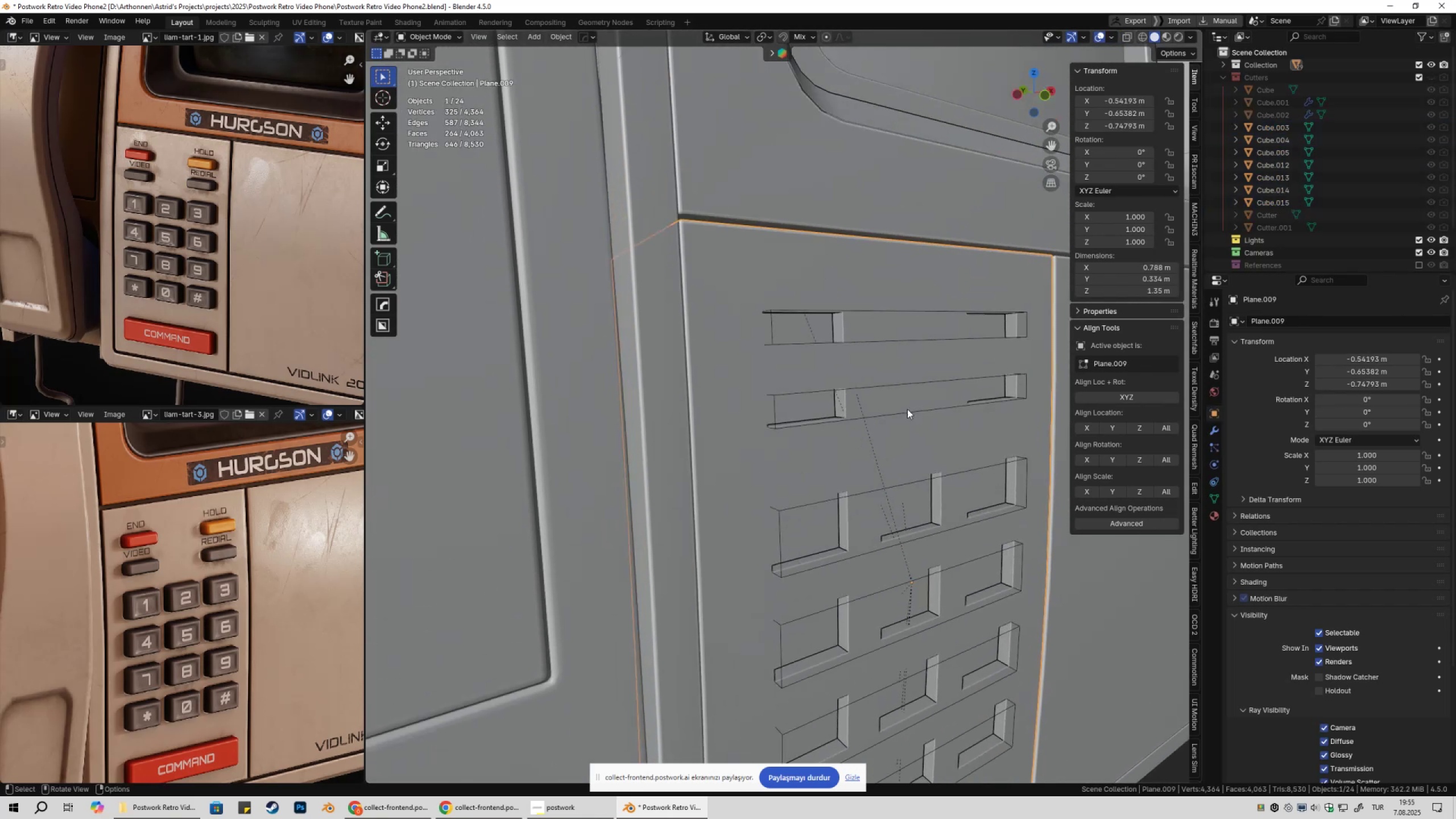 
key(Shift+ShiftLeft)
 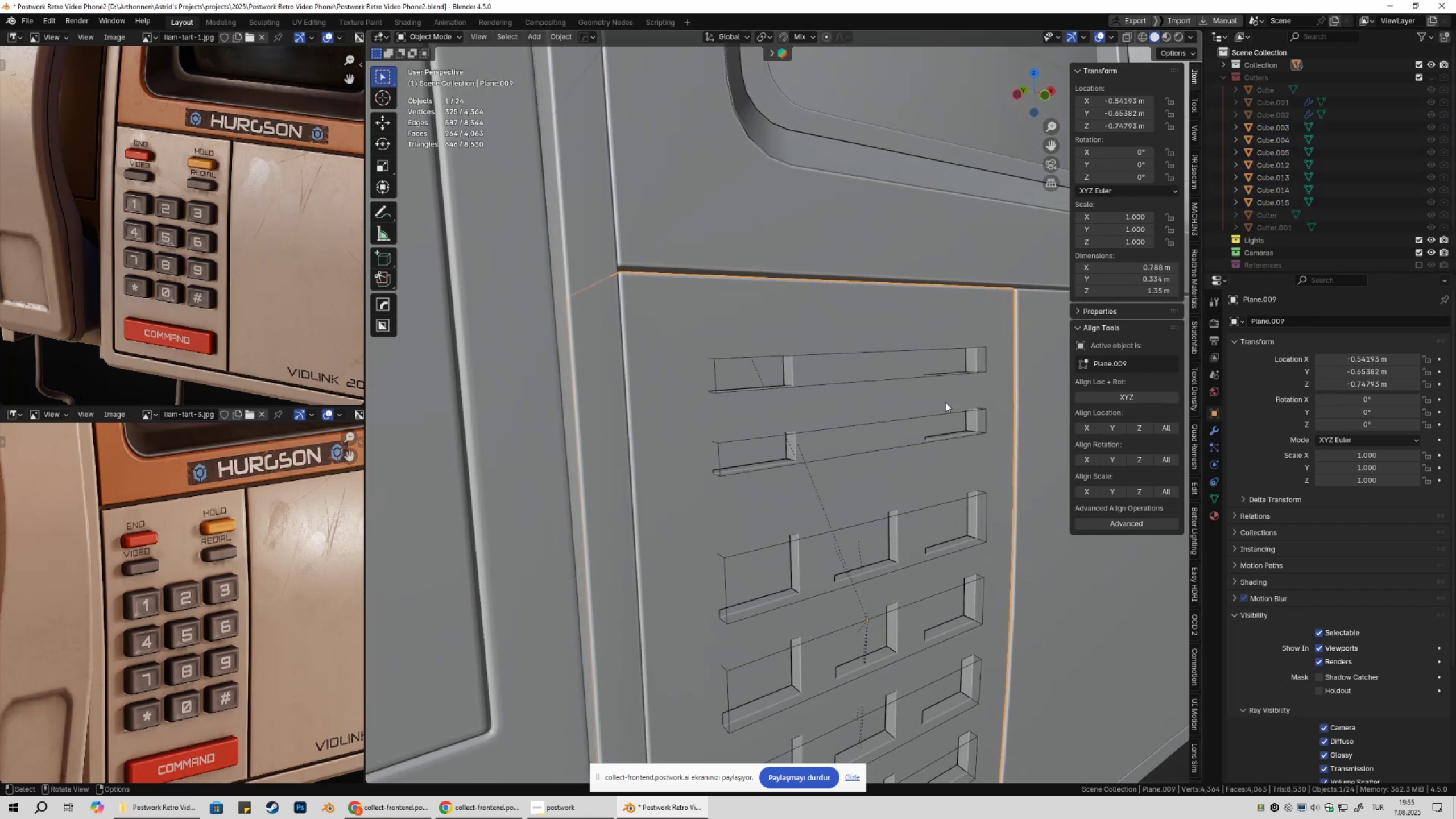 
hold_key(key=ShiftLeft, duration=0.32)
 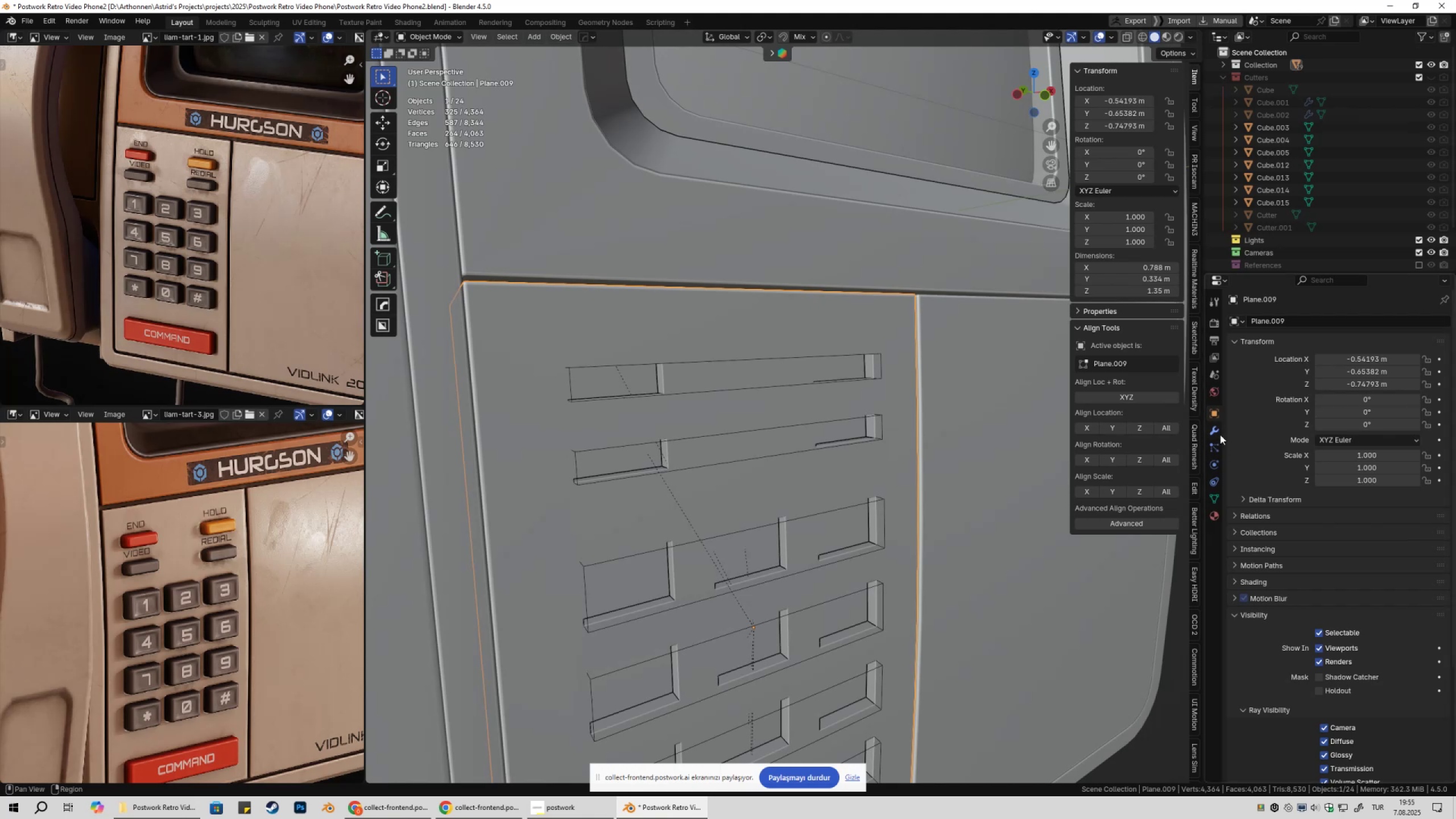 
left_click([1216, 432])
 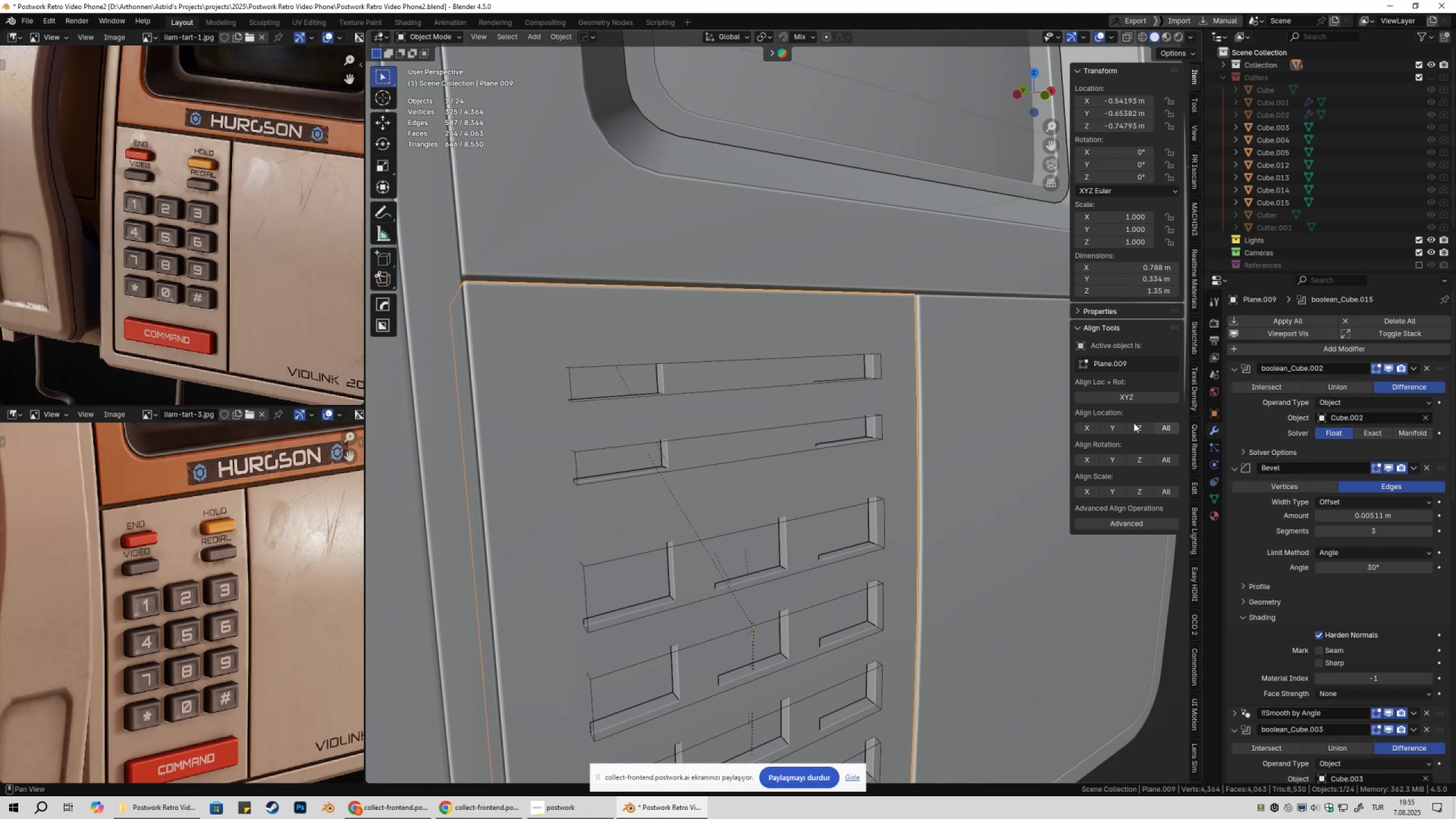 
key(Shift+ShiftLeft)
 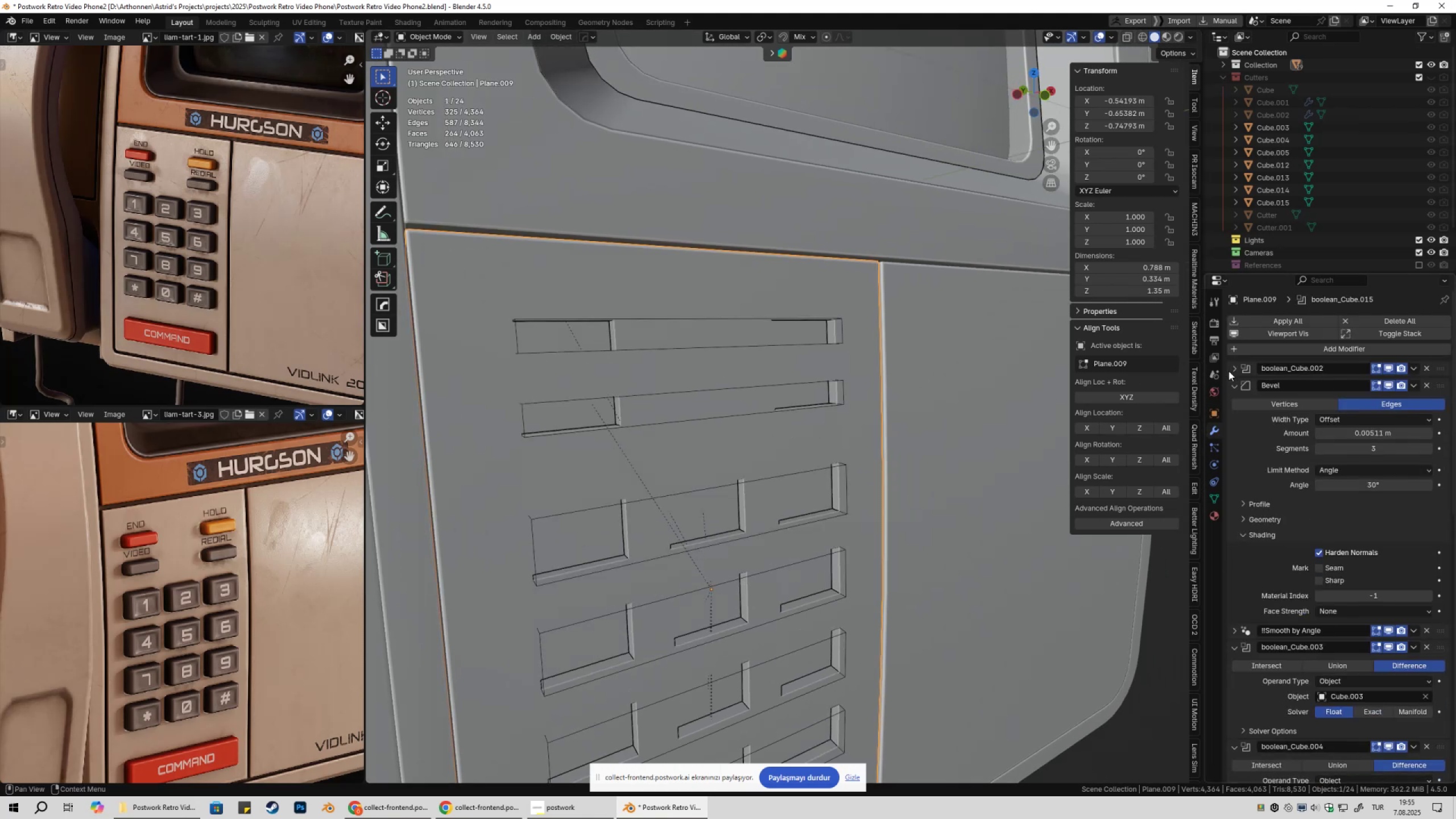 
double_click([1231, 390])
 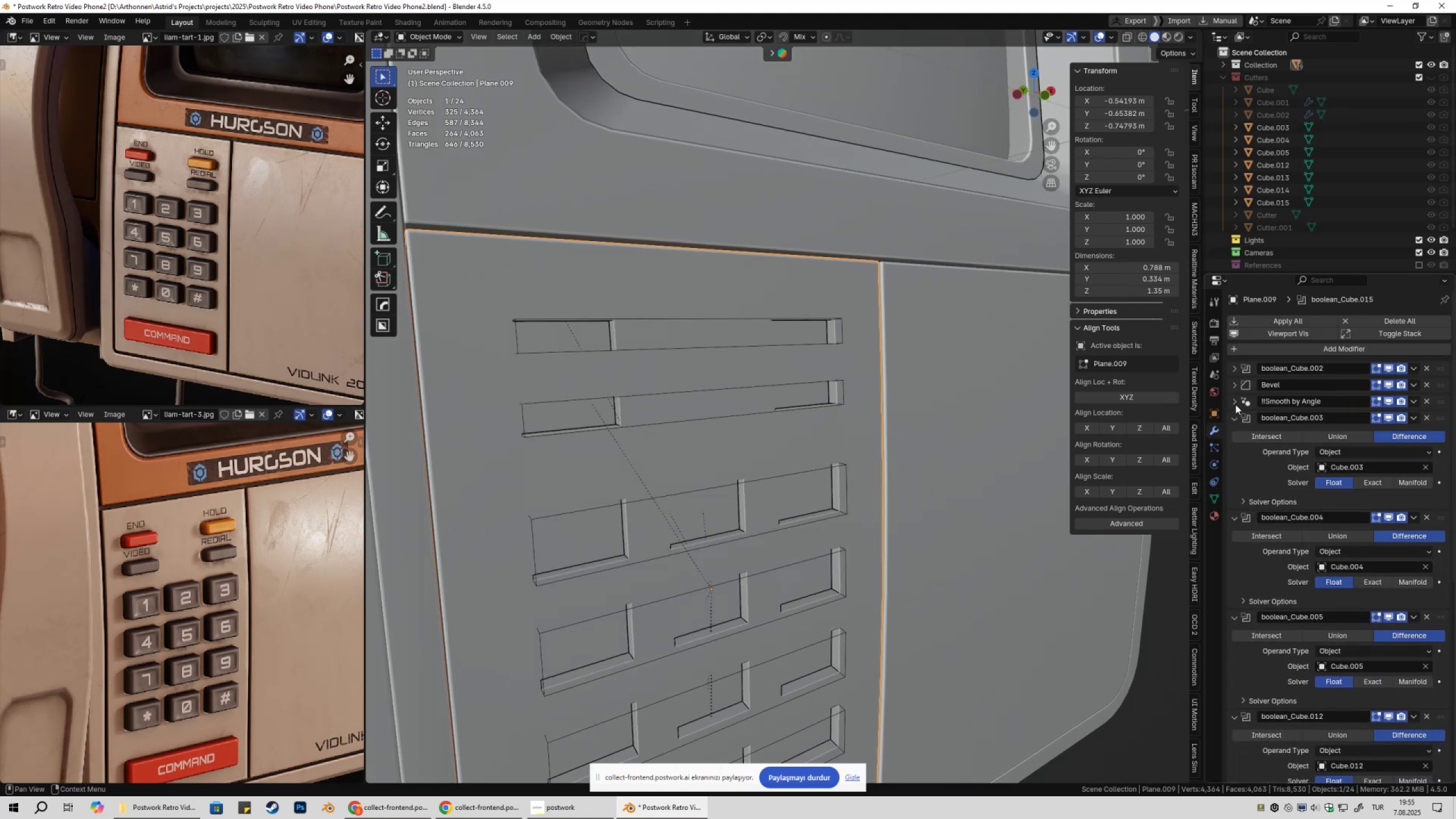 
double_click([1235, 404])
 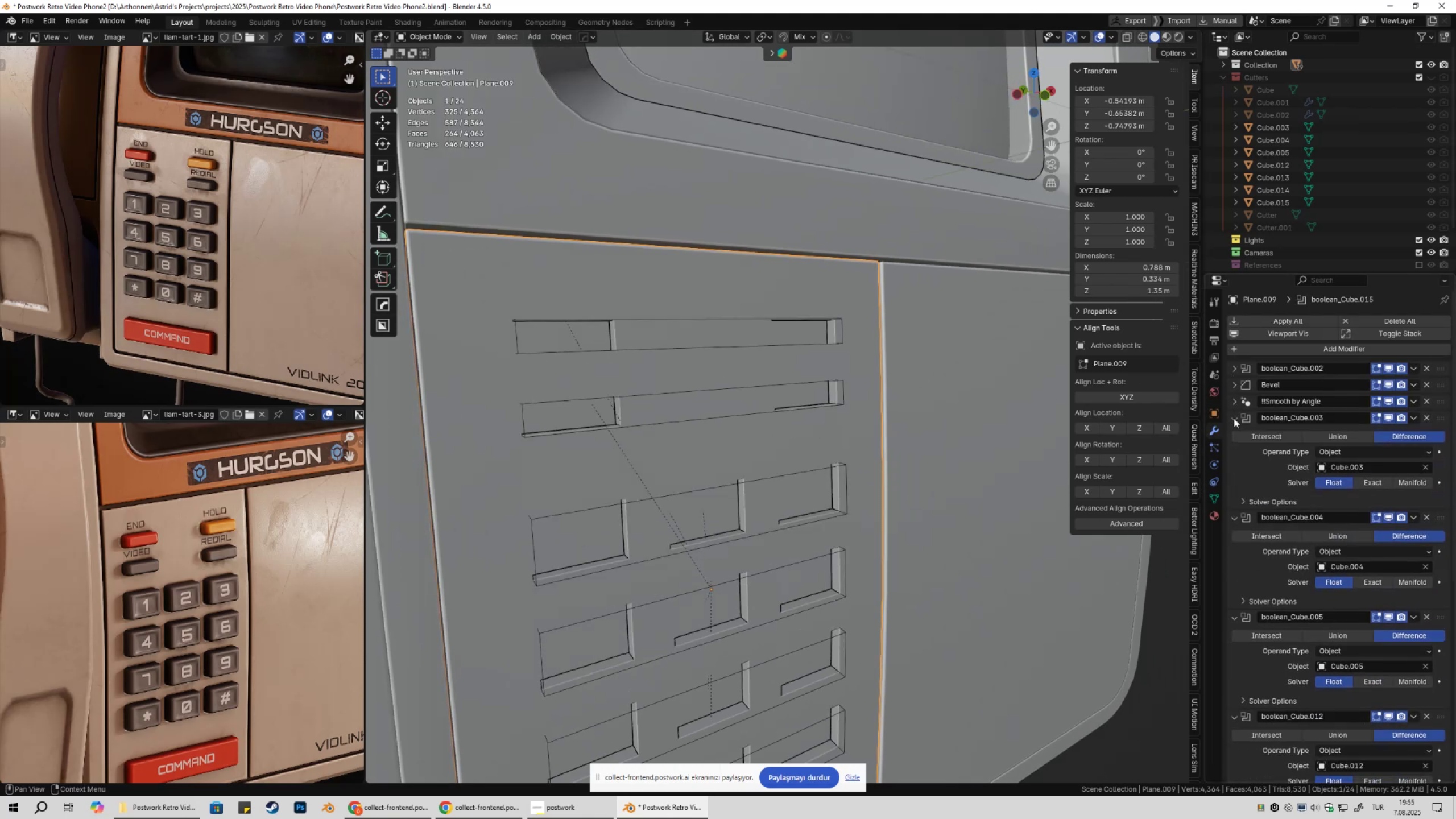 
triple_click([1234, 418])
 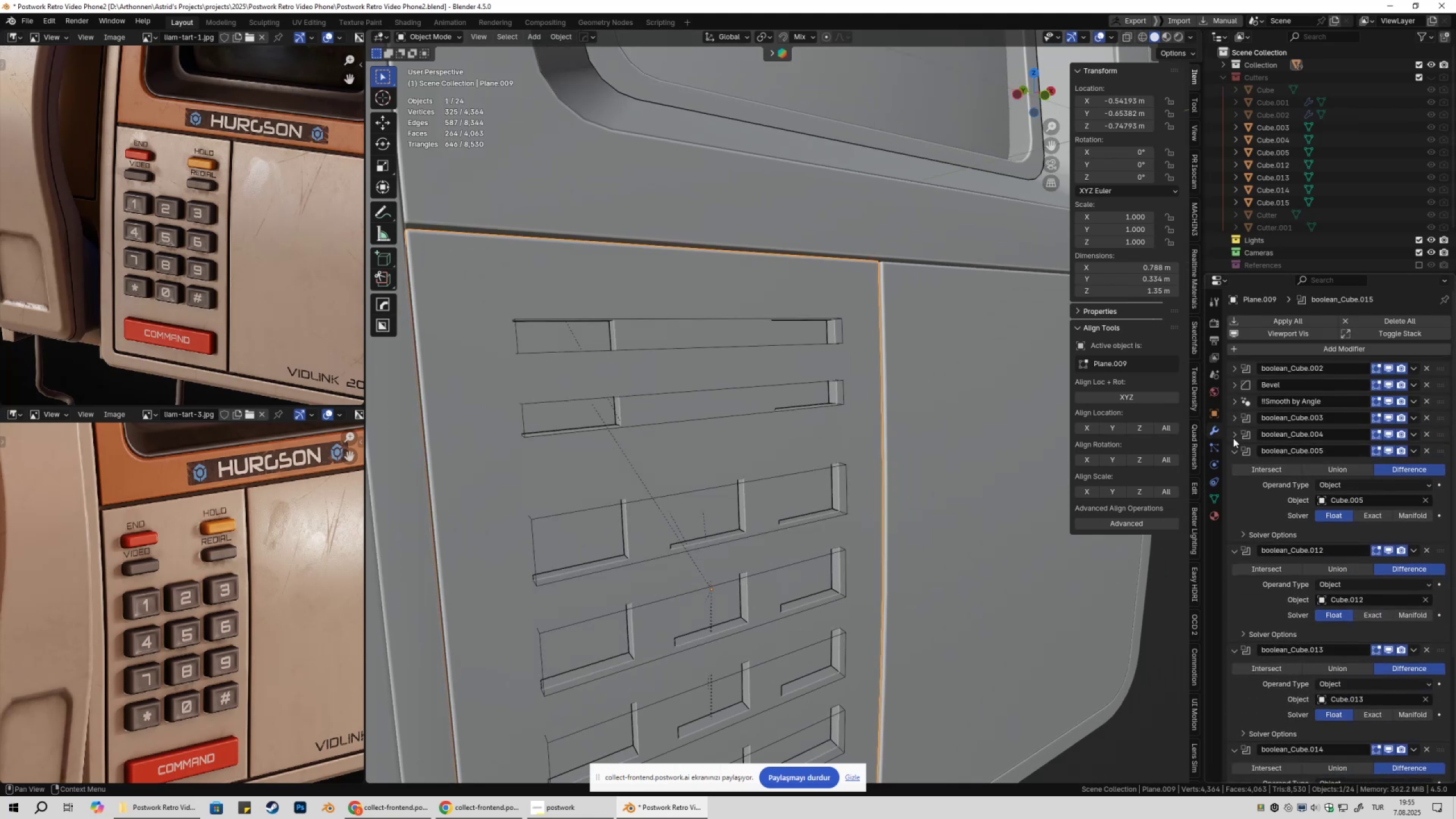 
double_click([1234, 456])
 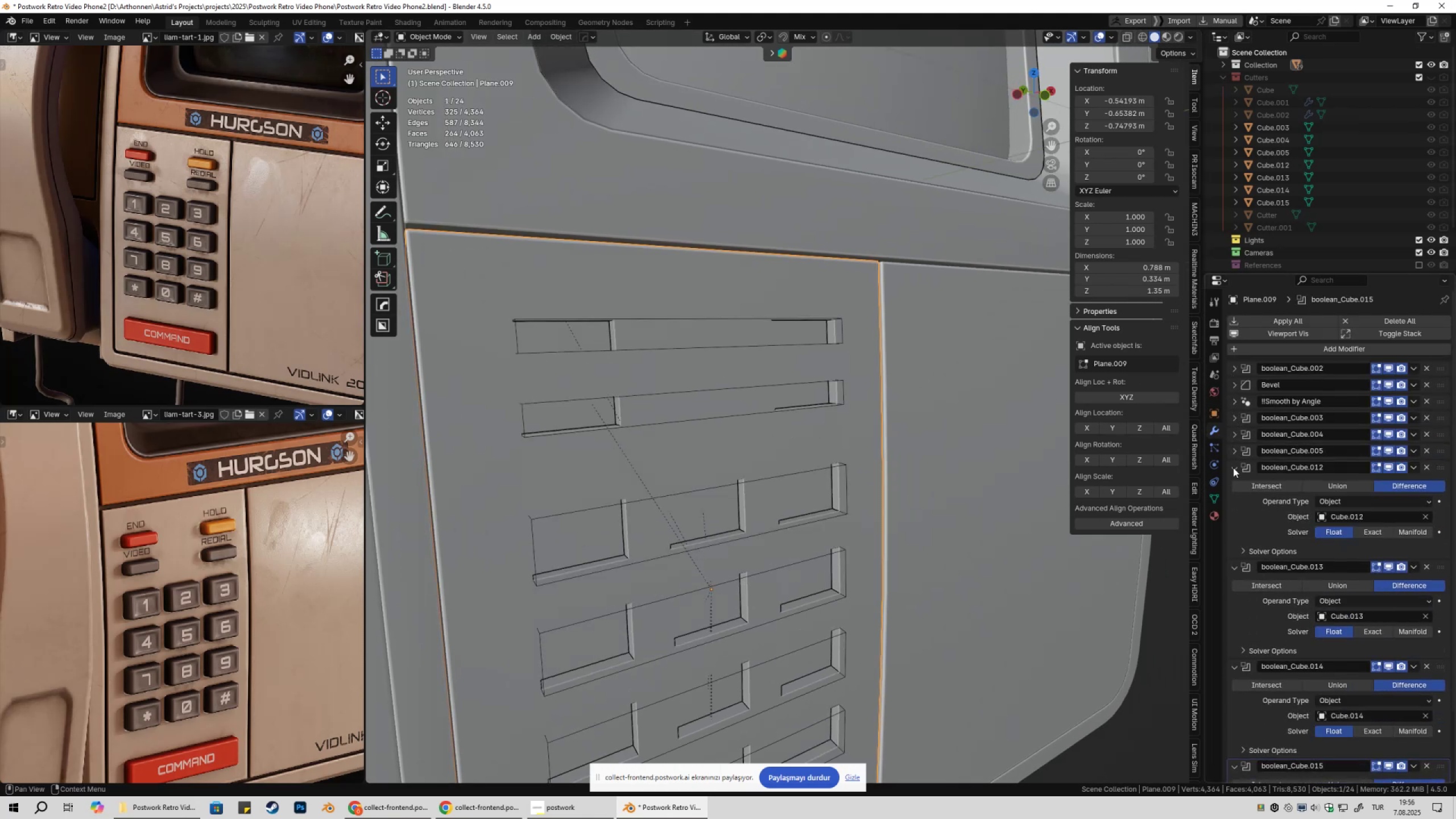 
triple_click([1233, 468])
 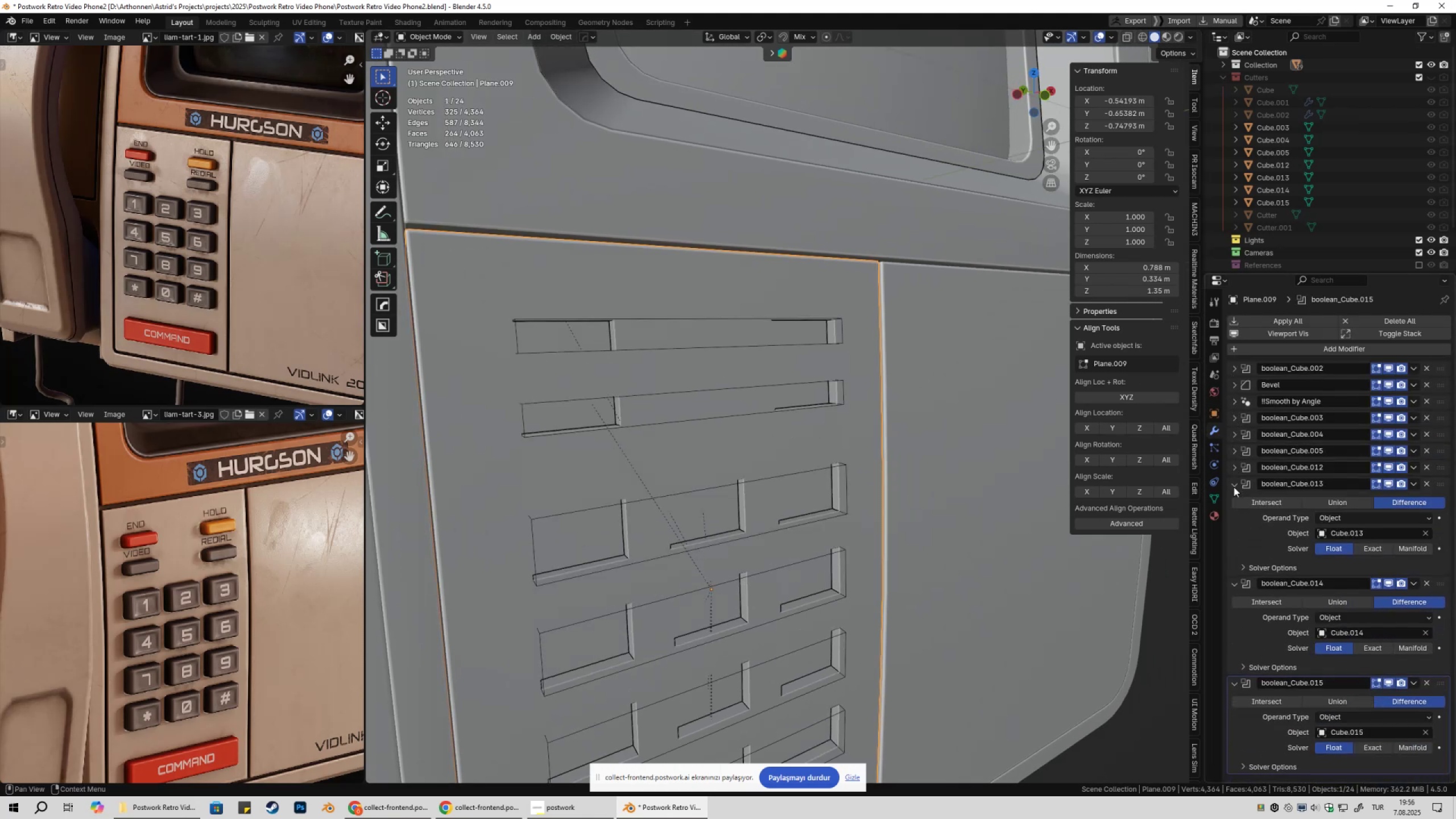 
triple_click([1234, 487])
 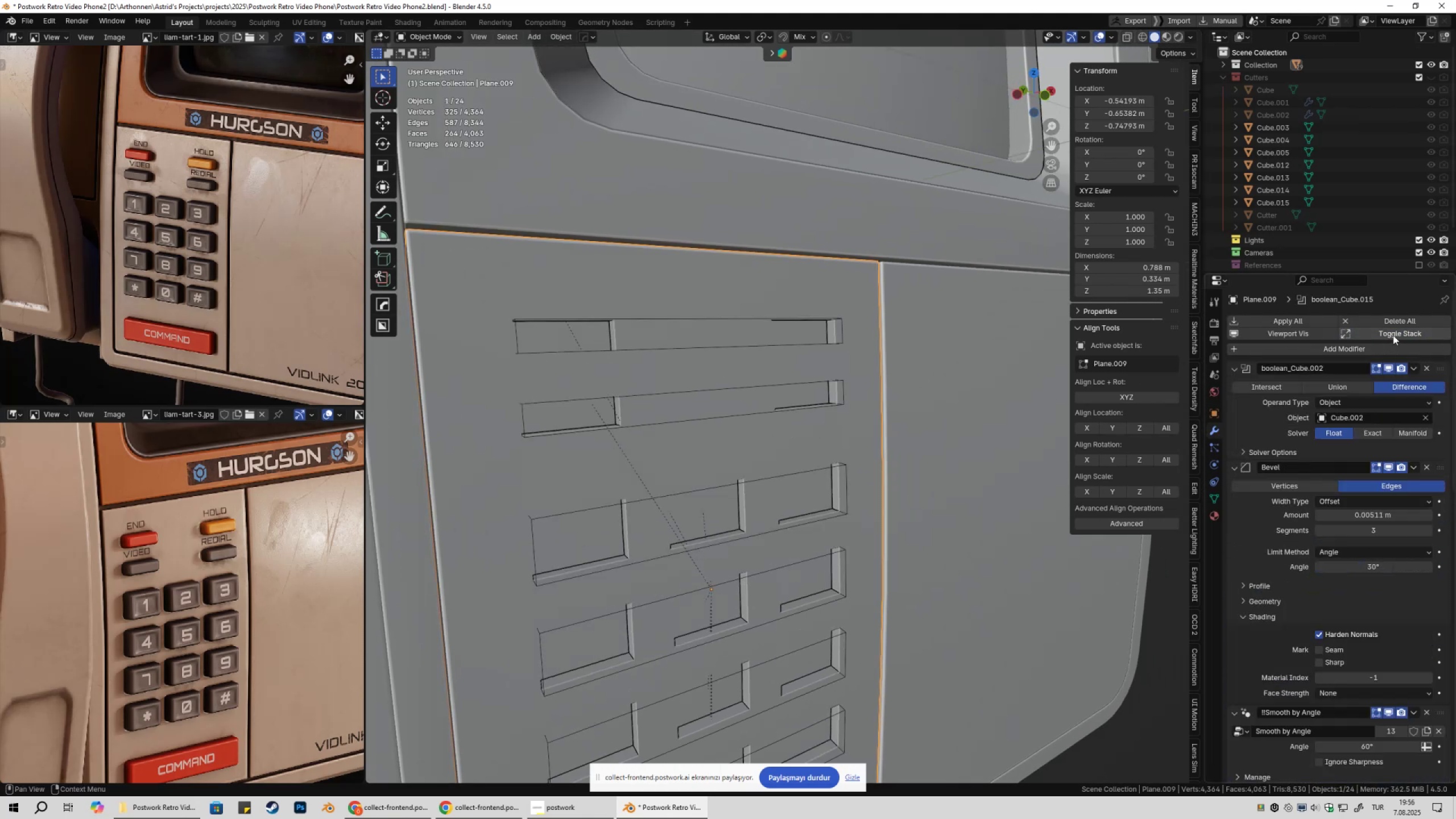 
left_click([1393, 335])
 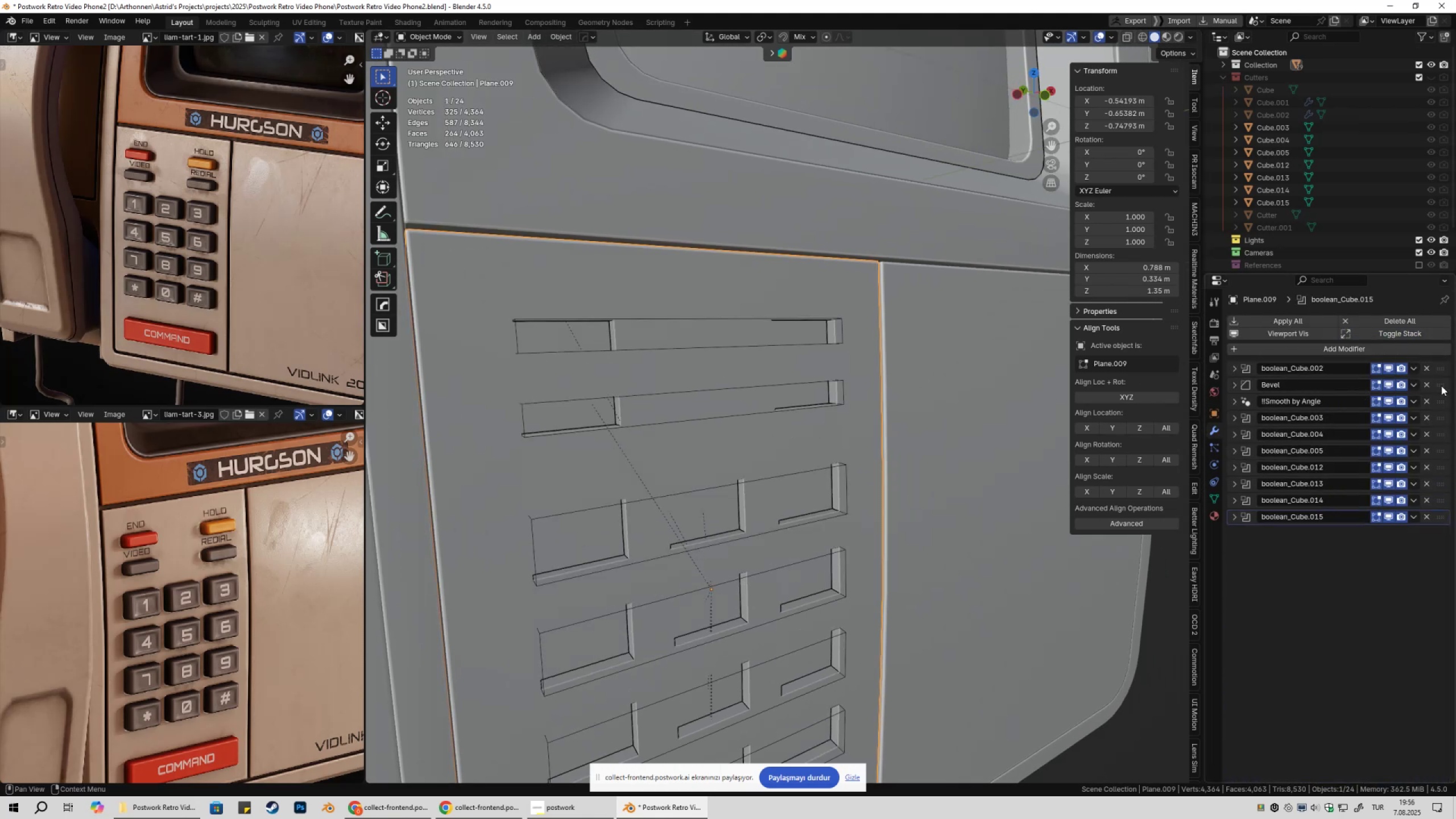 
left_click_drag(start_coordinate=[1442, 386], to_coordinate=[1447, 557])
 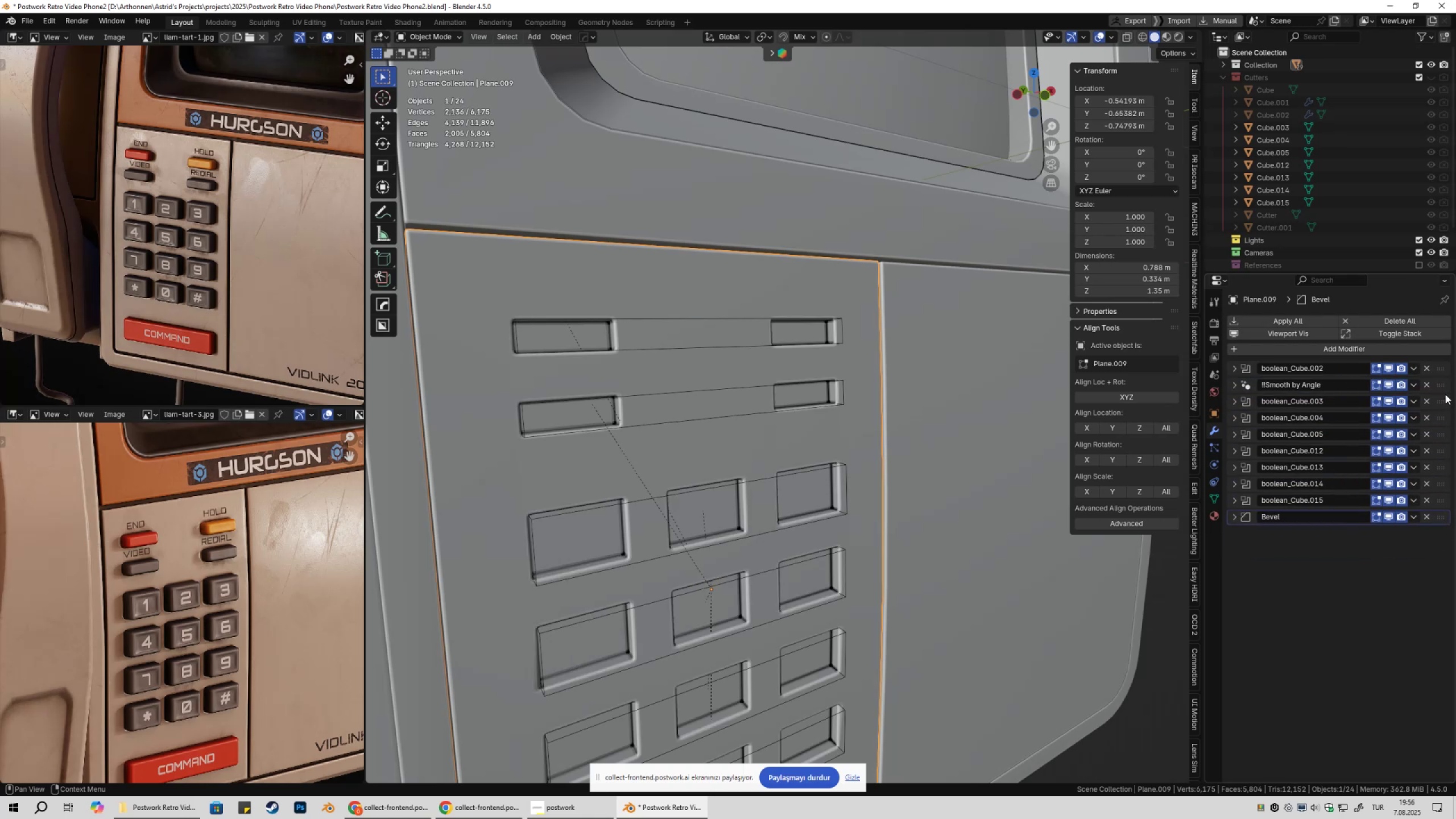 
left_click_drag(start_coordinate=[1444, 385], to_coordinate=[1440, 577])
 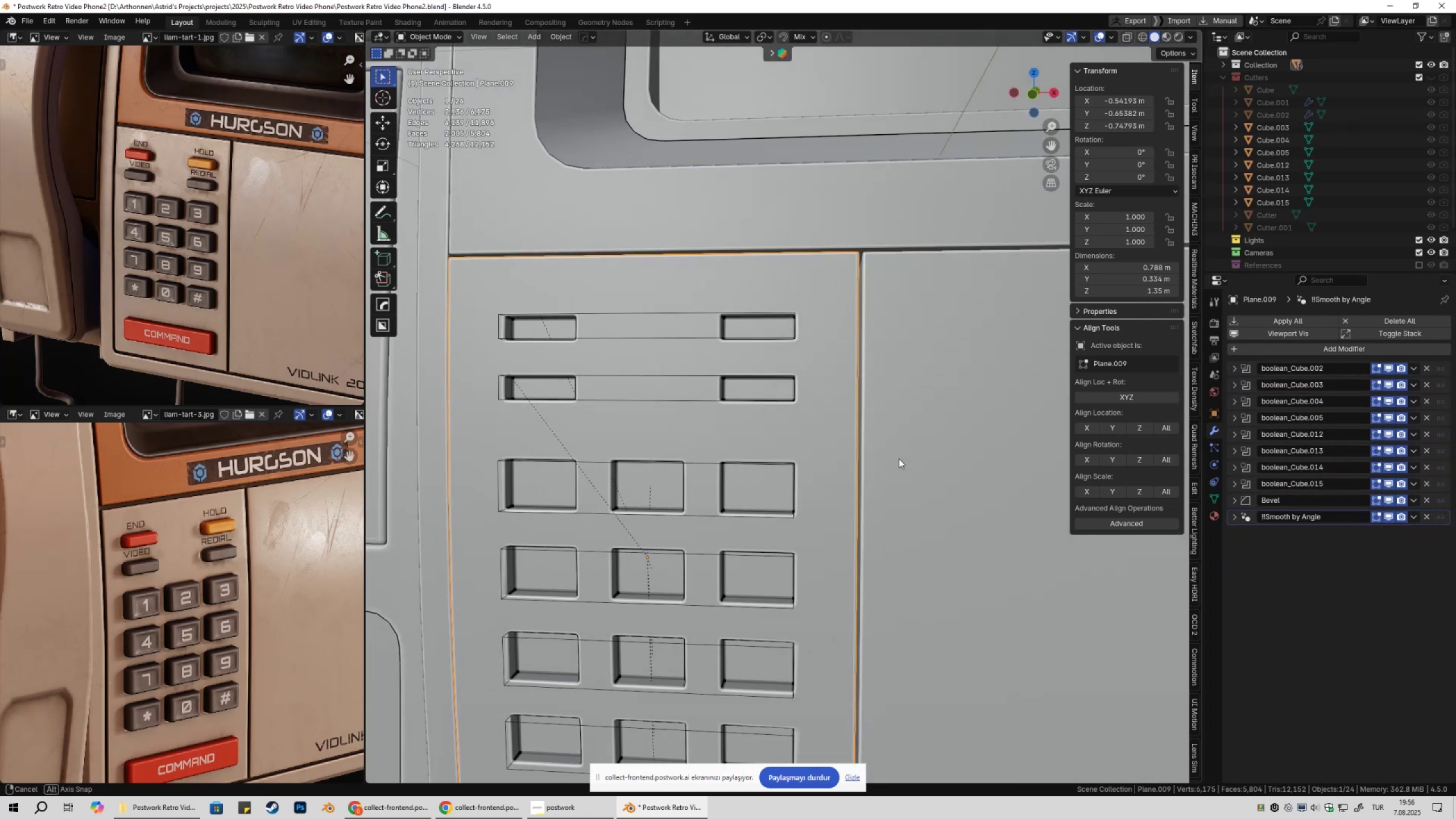 
scroll: coordinate [952, 443], scroll_direction: down, amount: 3.0
 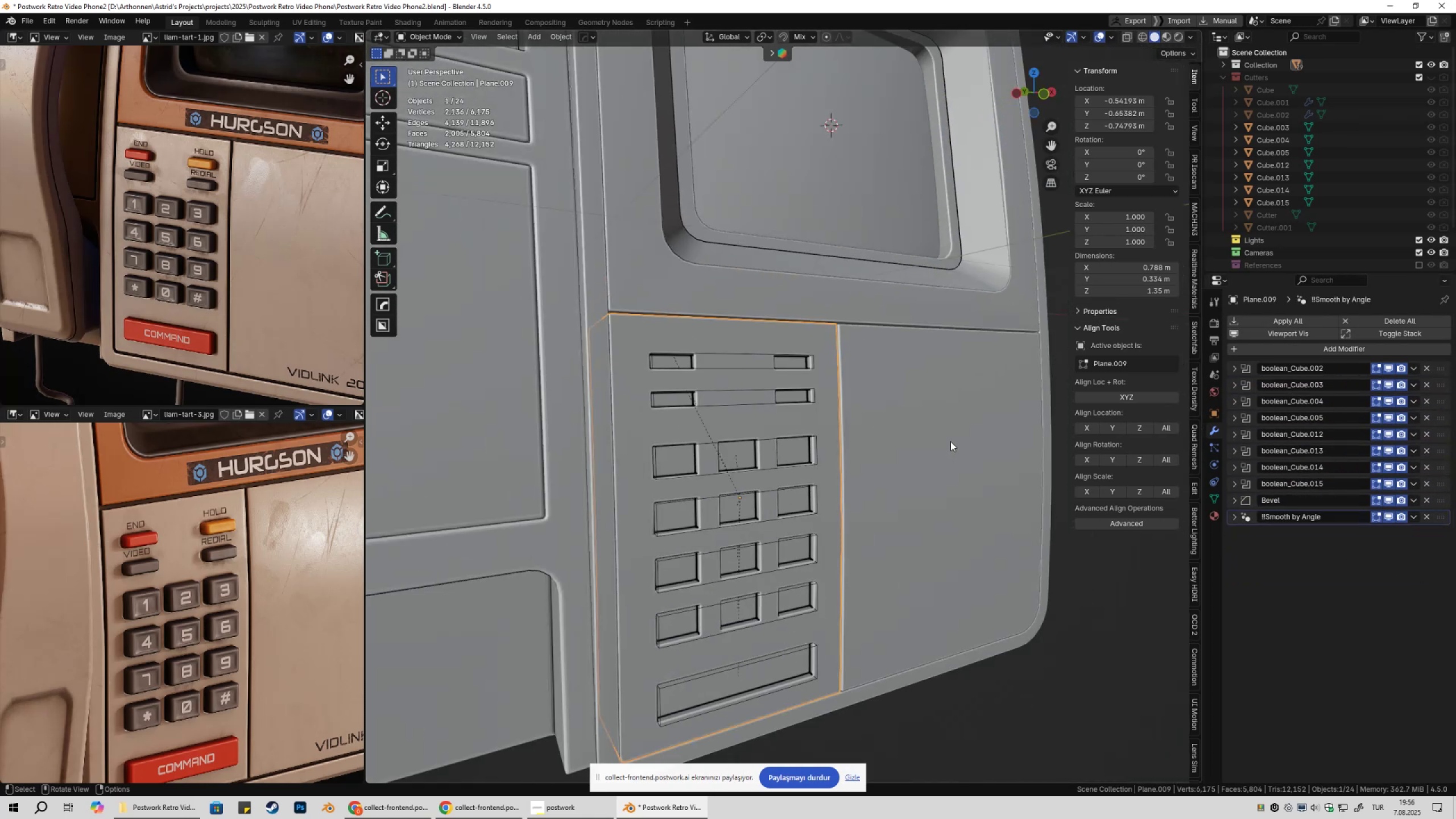 
type(@@)
 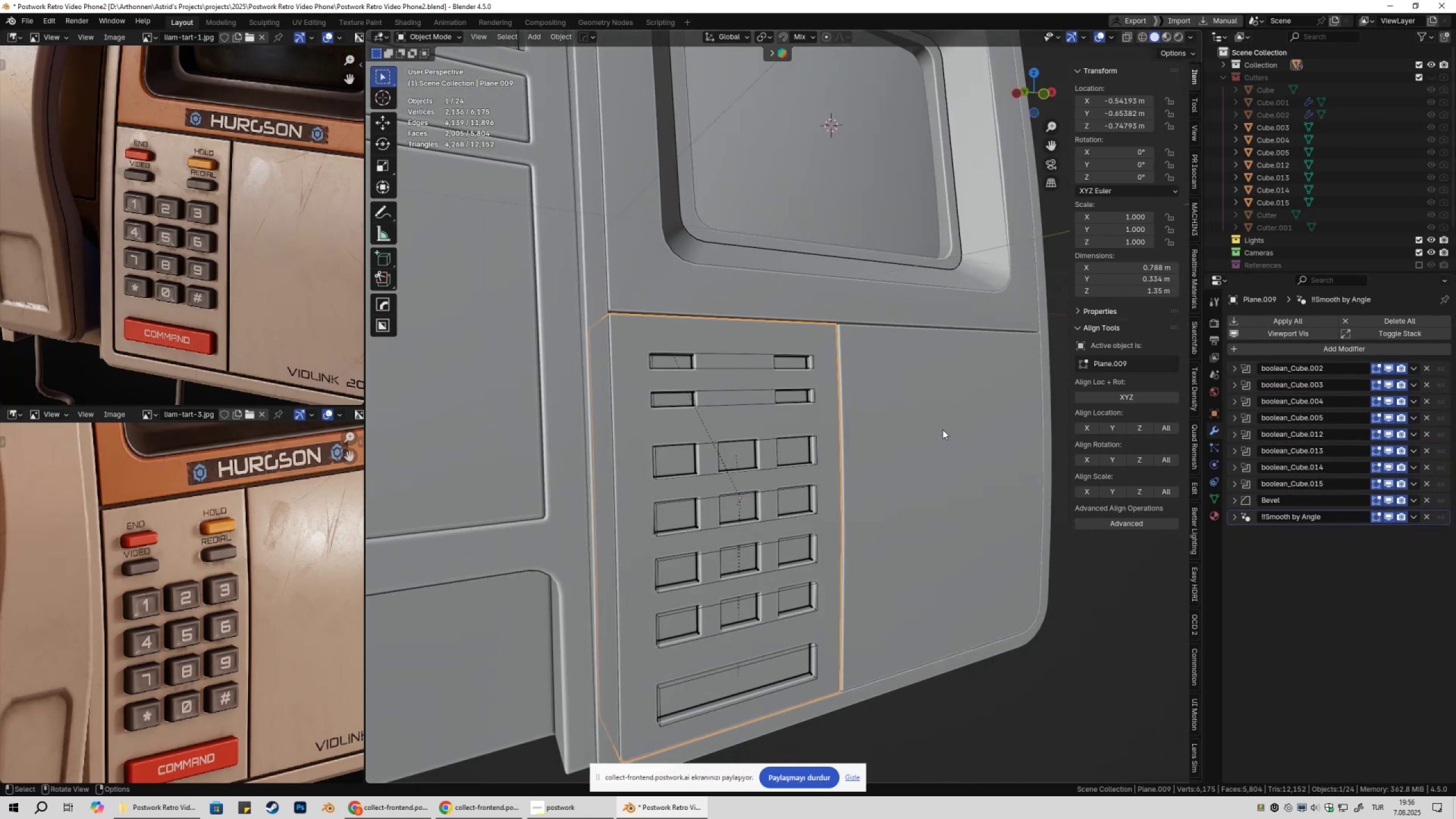 
double_click([814, 388])
 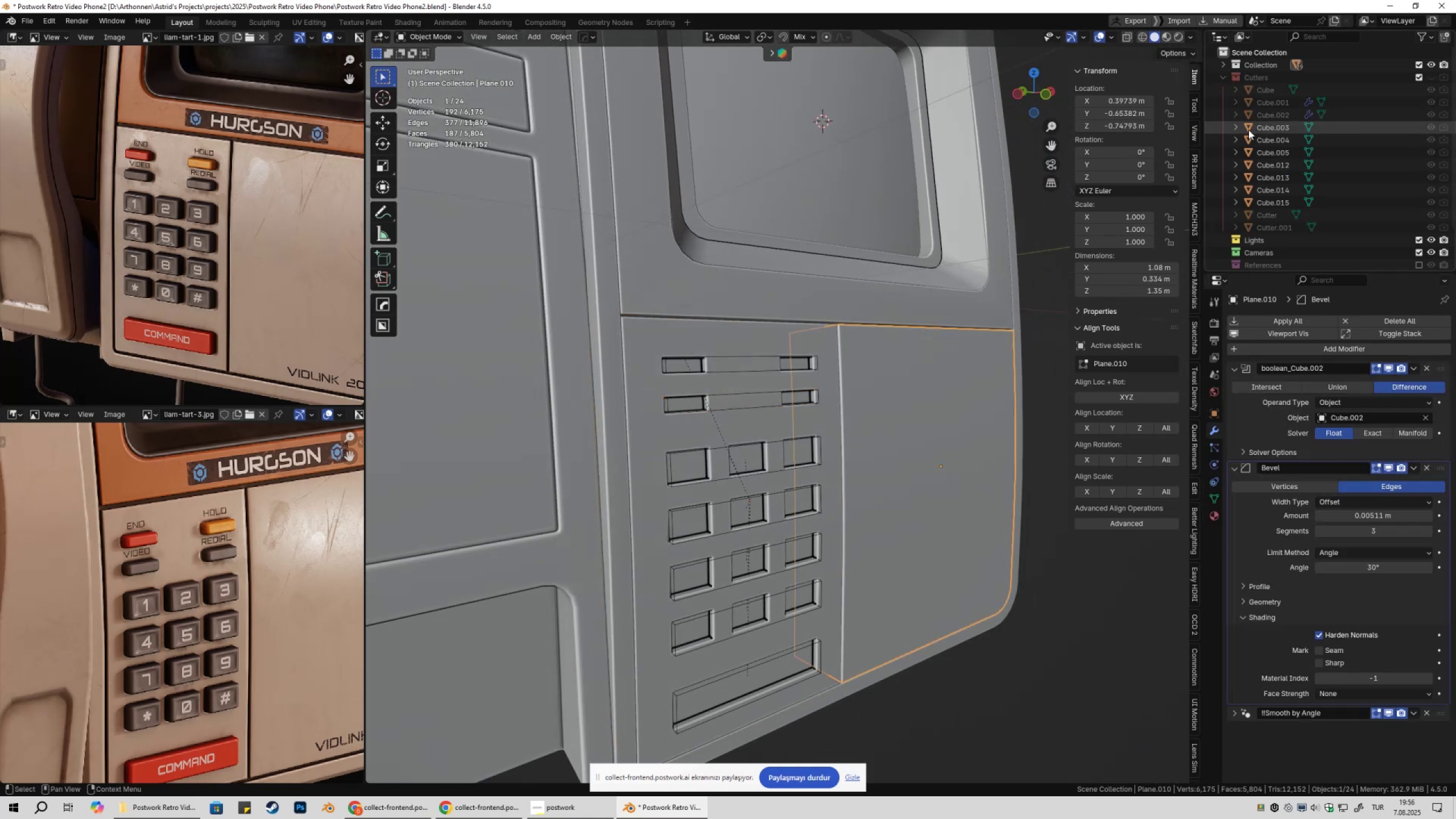 
double_click([1236, 129])
 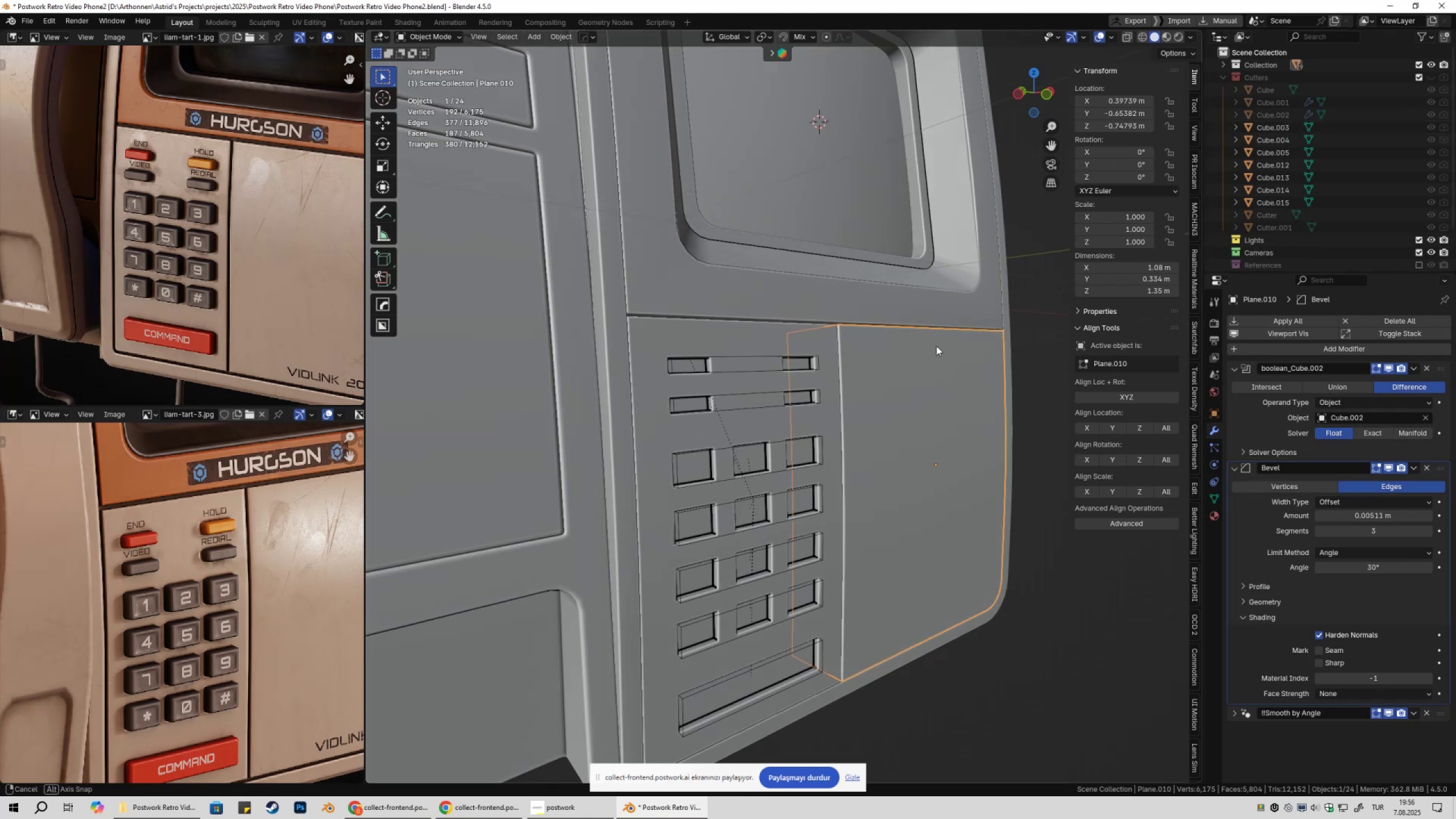 
scroll: coordinate [954, 383], scroll_direction: down, amount: 5.0
 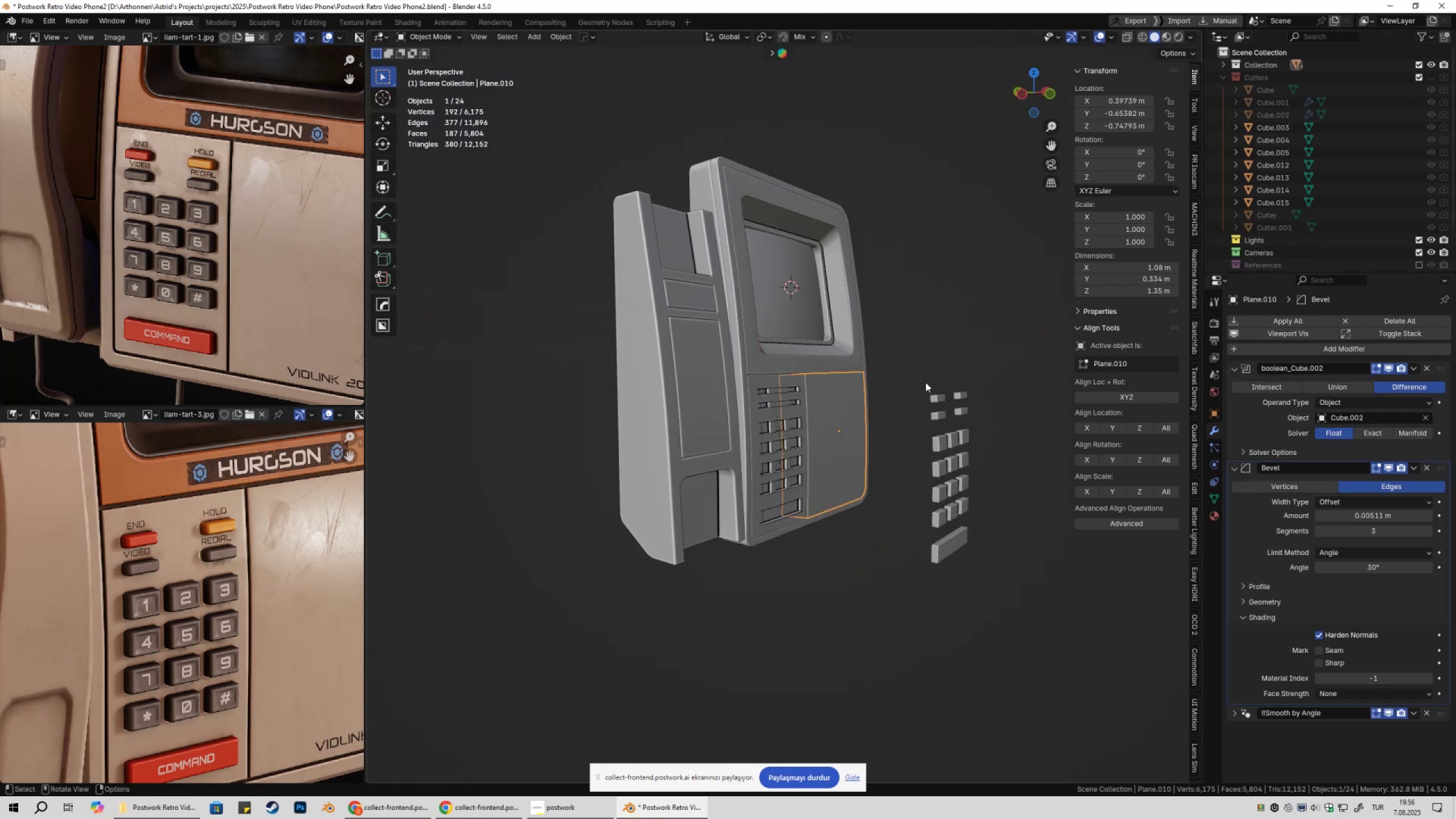 
left_click_drag(start_coordinate=[924, 377], to_coordinate=[988, 561])
 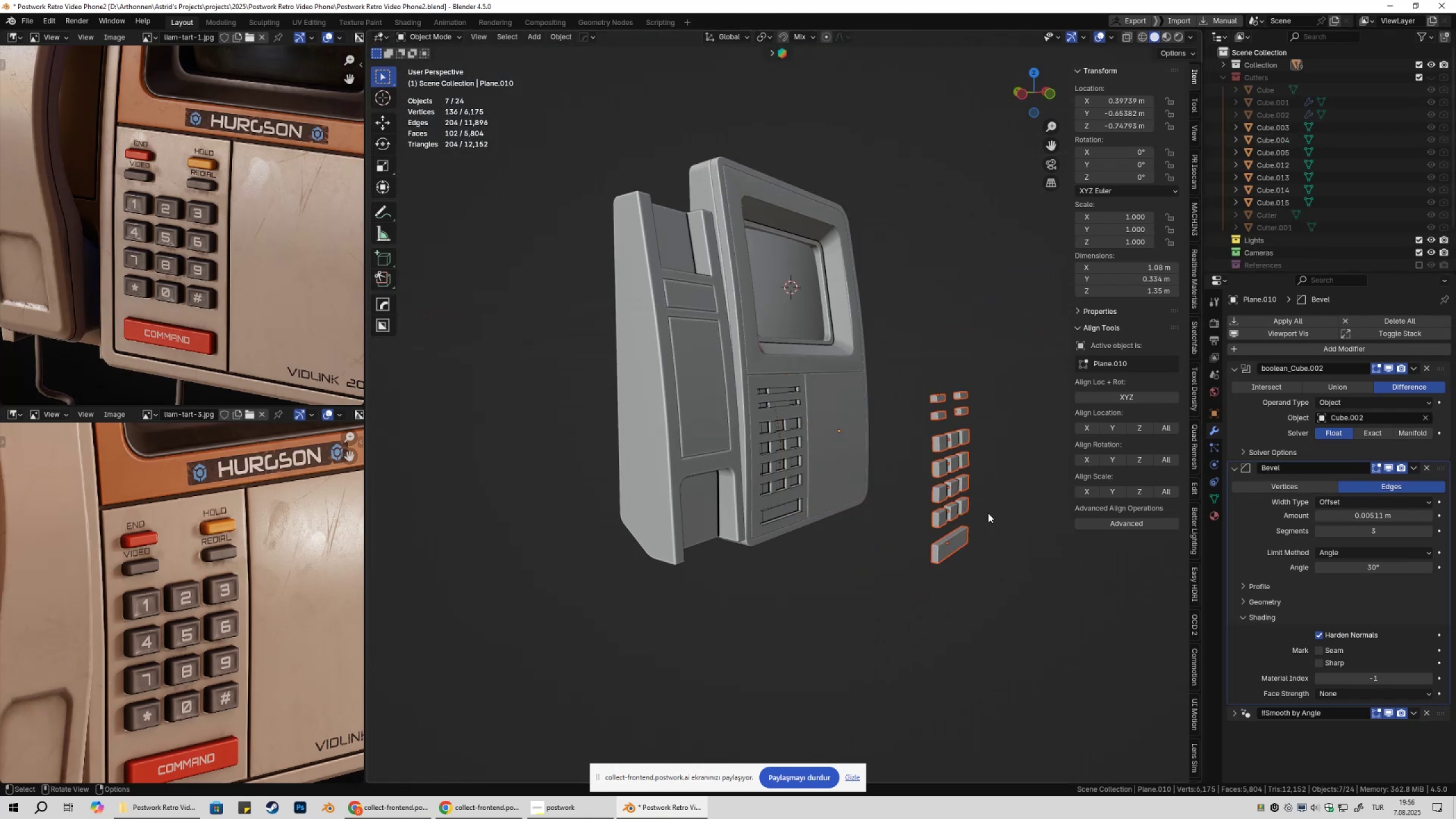 
type(gy)
 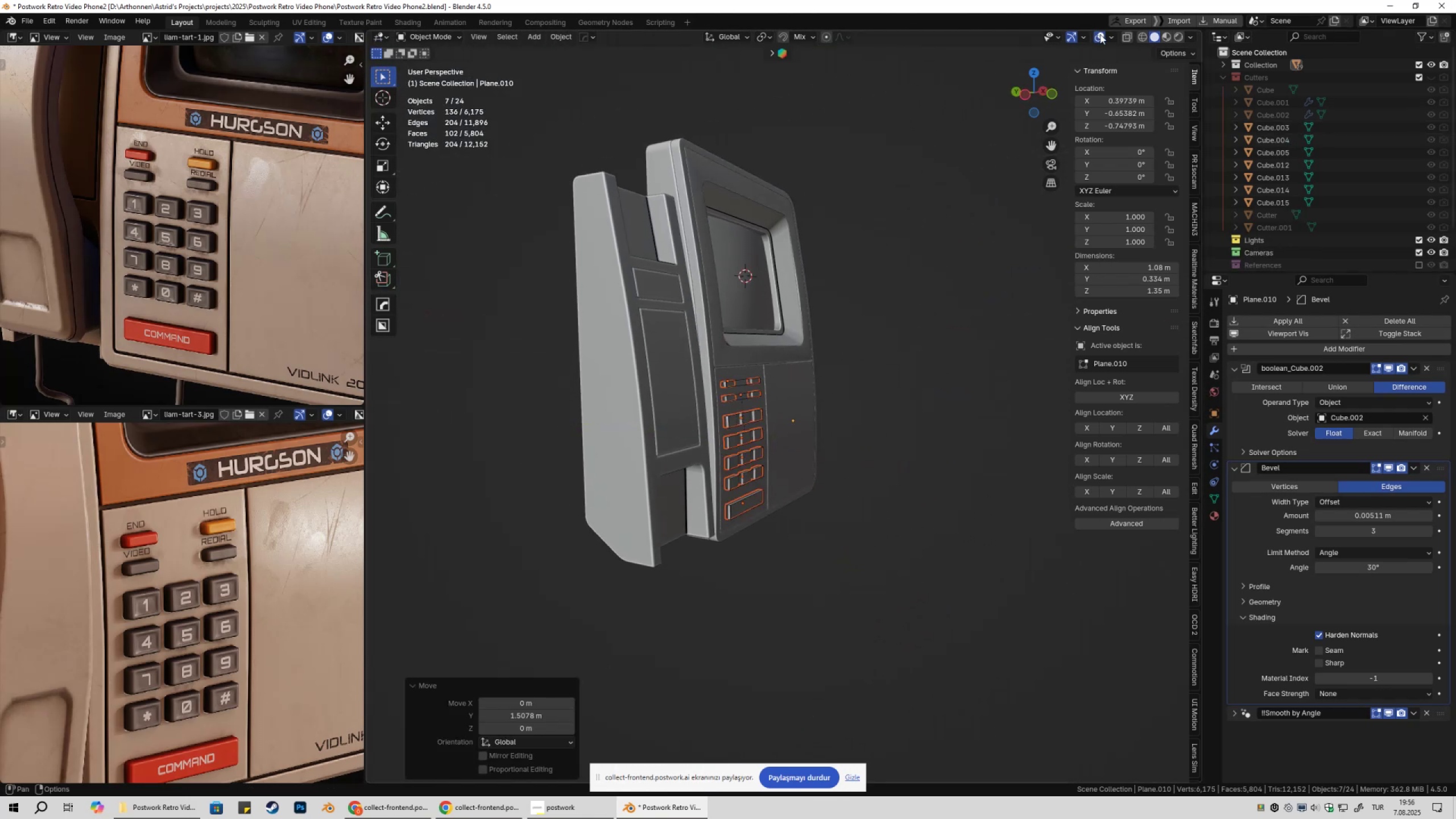 
scroll: coordinate [866, 367], scroll_direction: up, amount: 9.0
 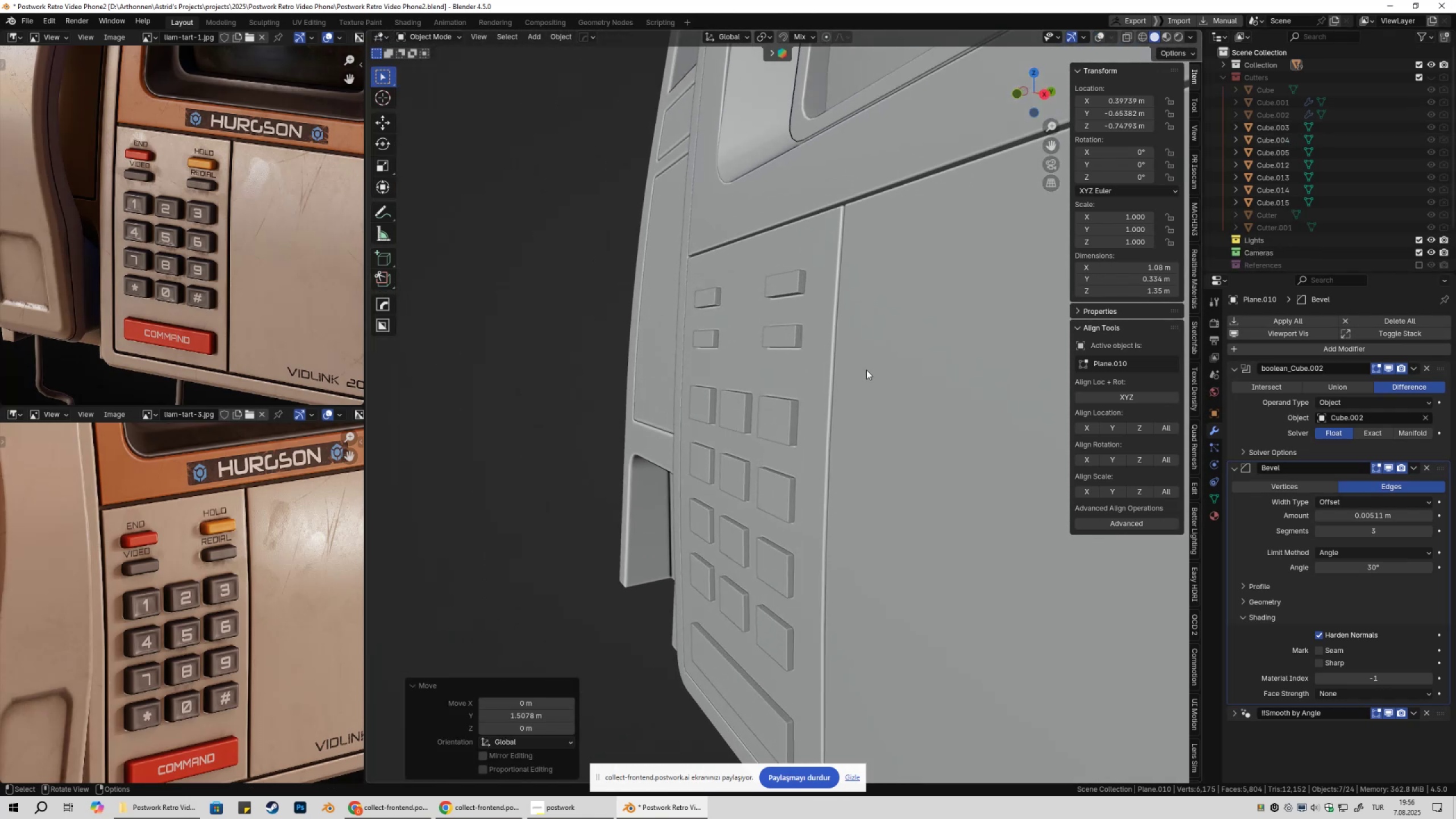 
type(gy)
 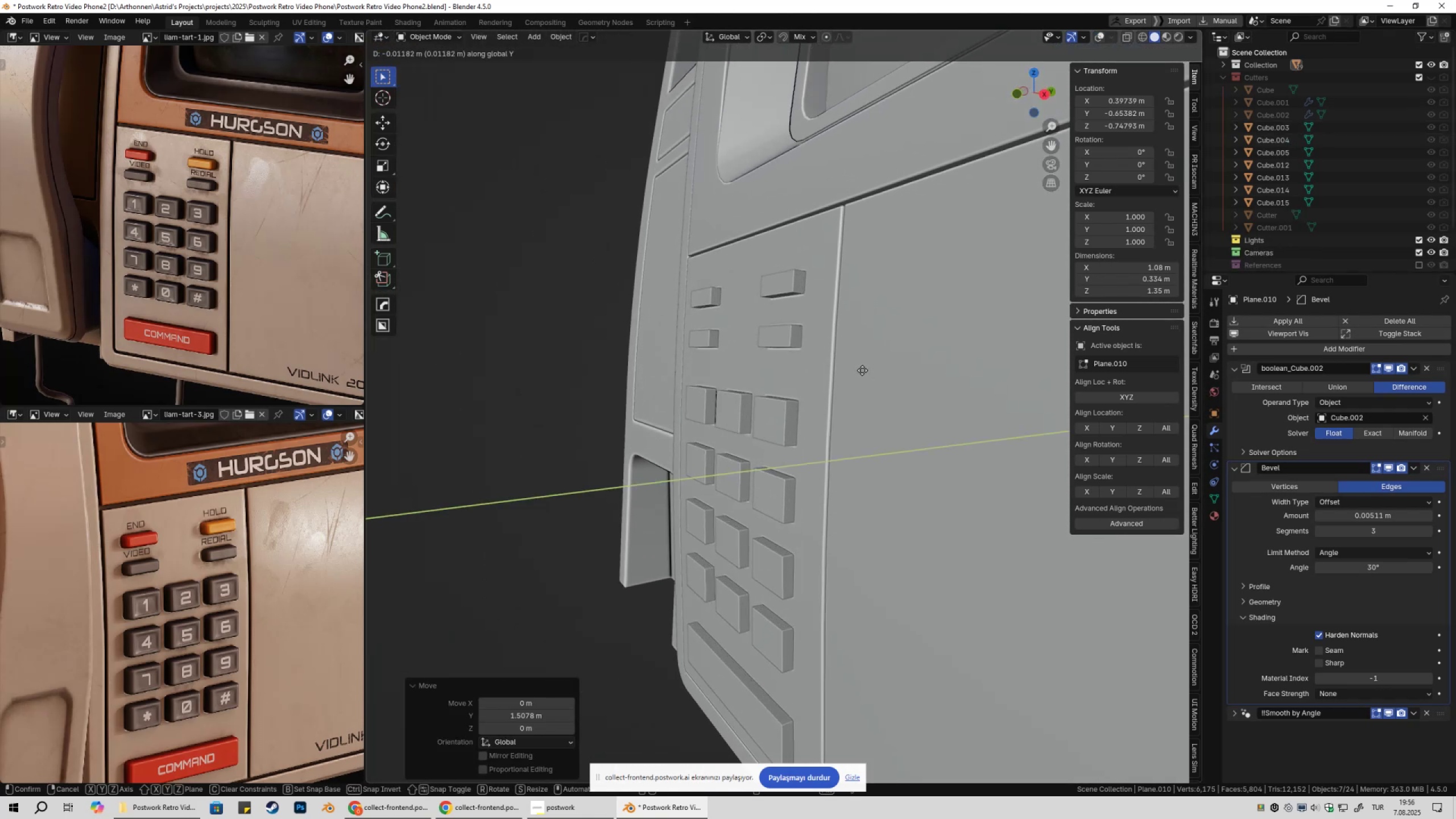 
hold_key(key=ShiftLeft, duration=1.53)
 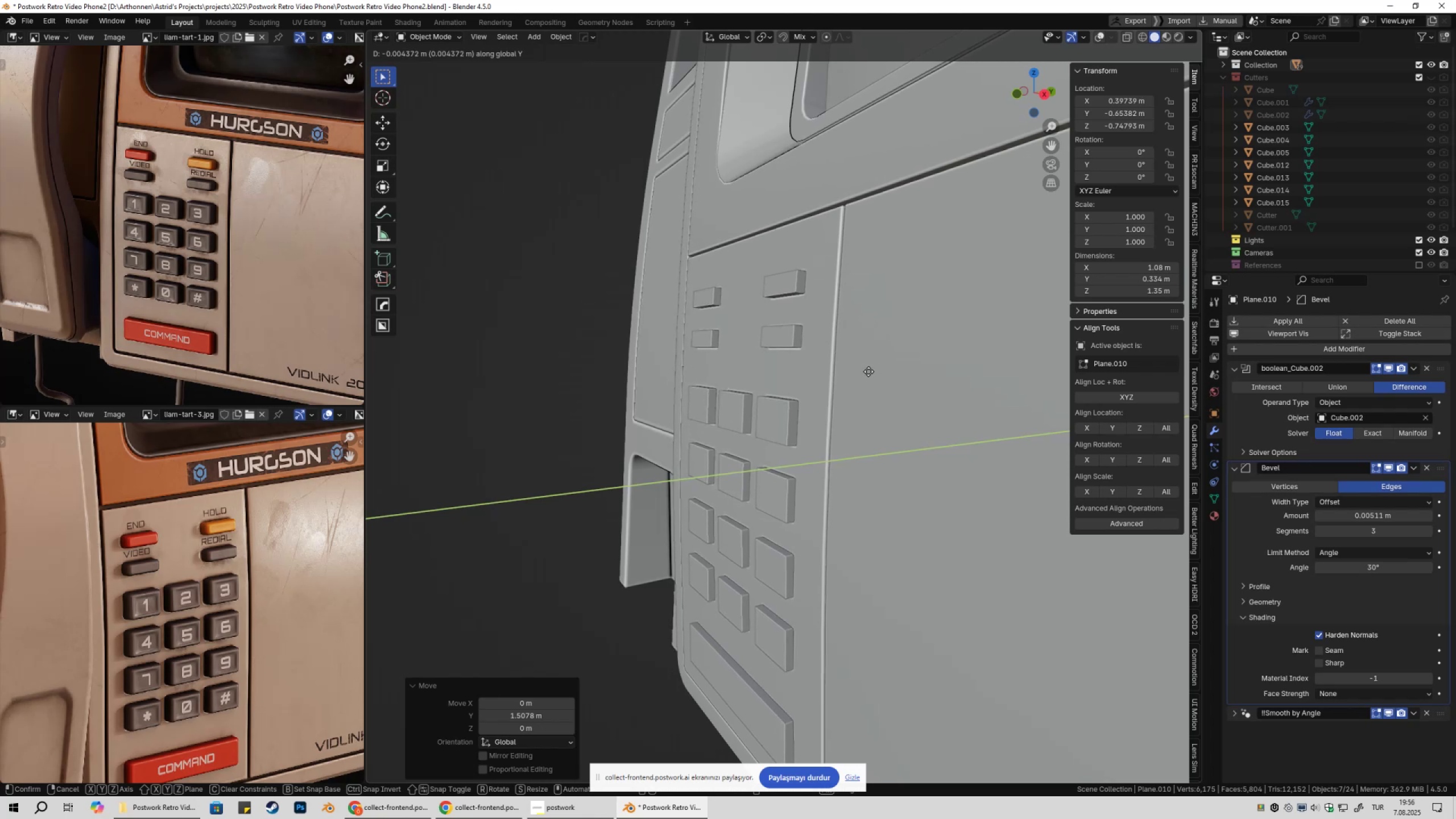 
hold_key(key=ShiftLeft, duration=1.52)
 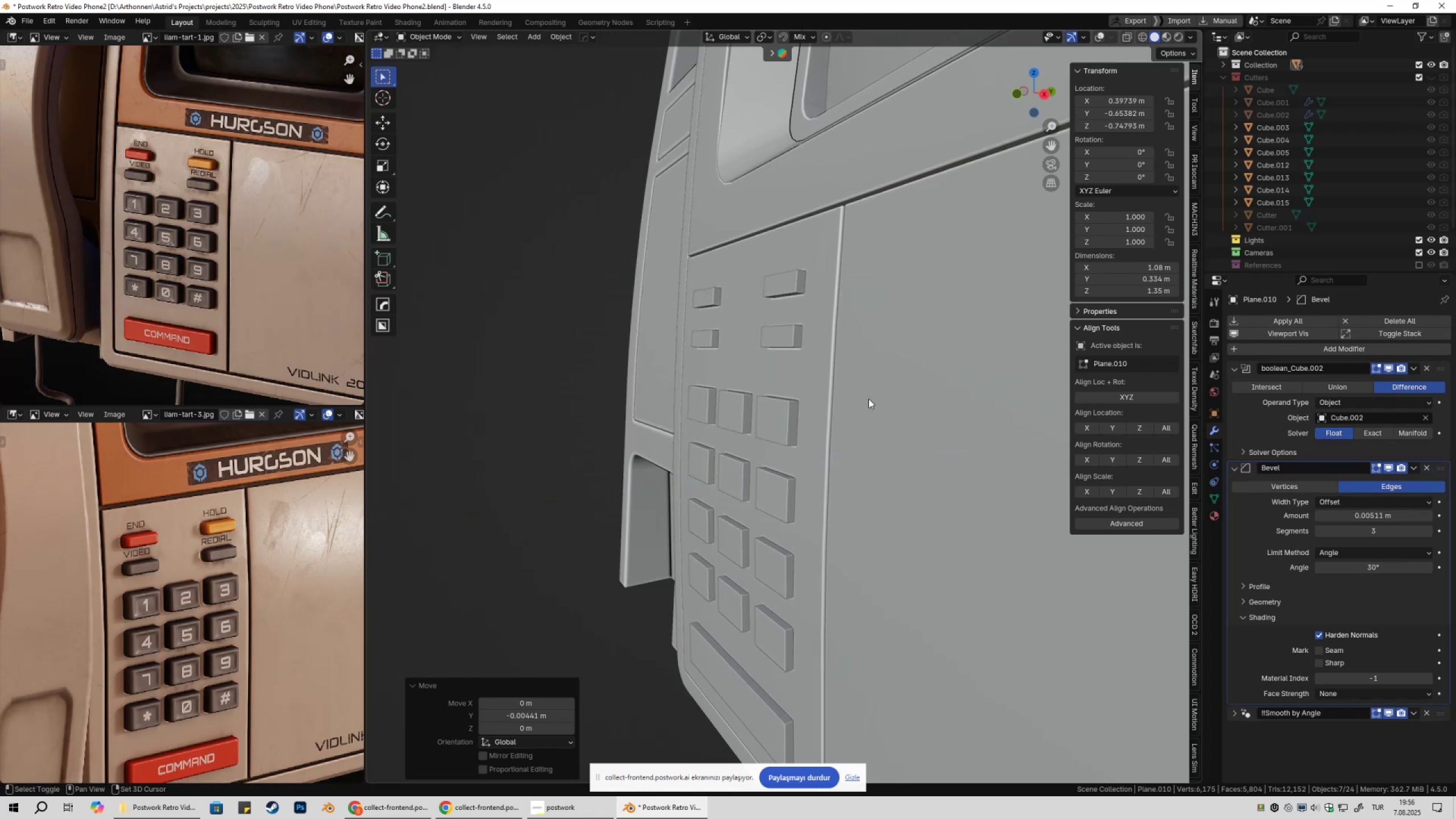 
hold_key(key=ShiftLeft, duration=0.43)
left_click([872, 372])
 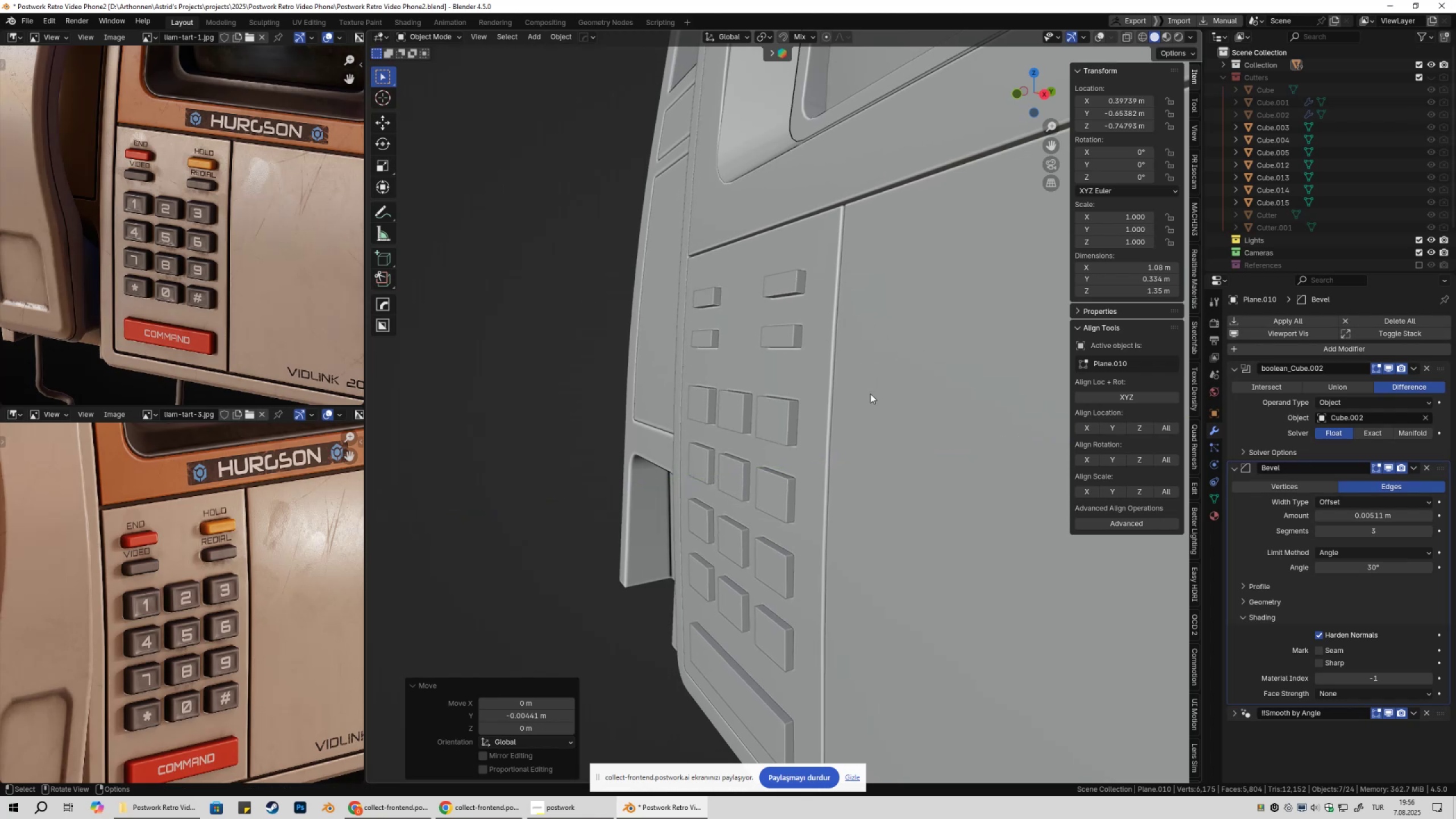 
type(gy)
 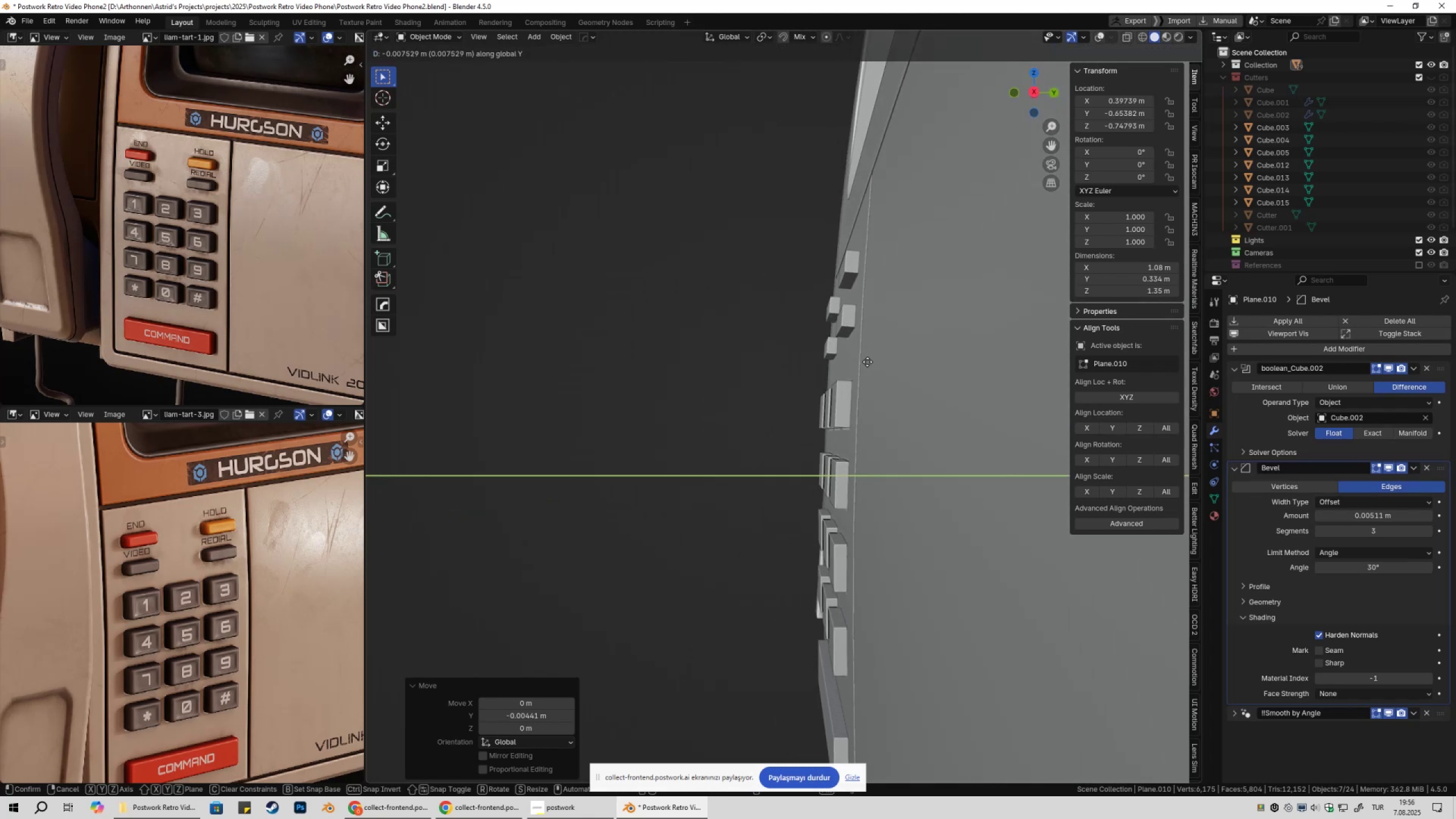 
hold_key(key=ShiftLeft, duration=1.54)
 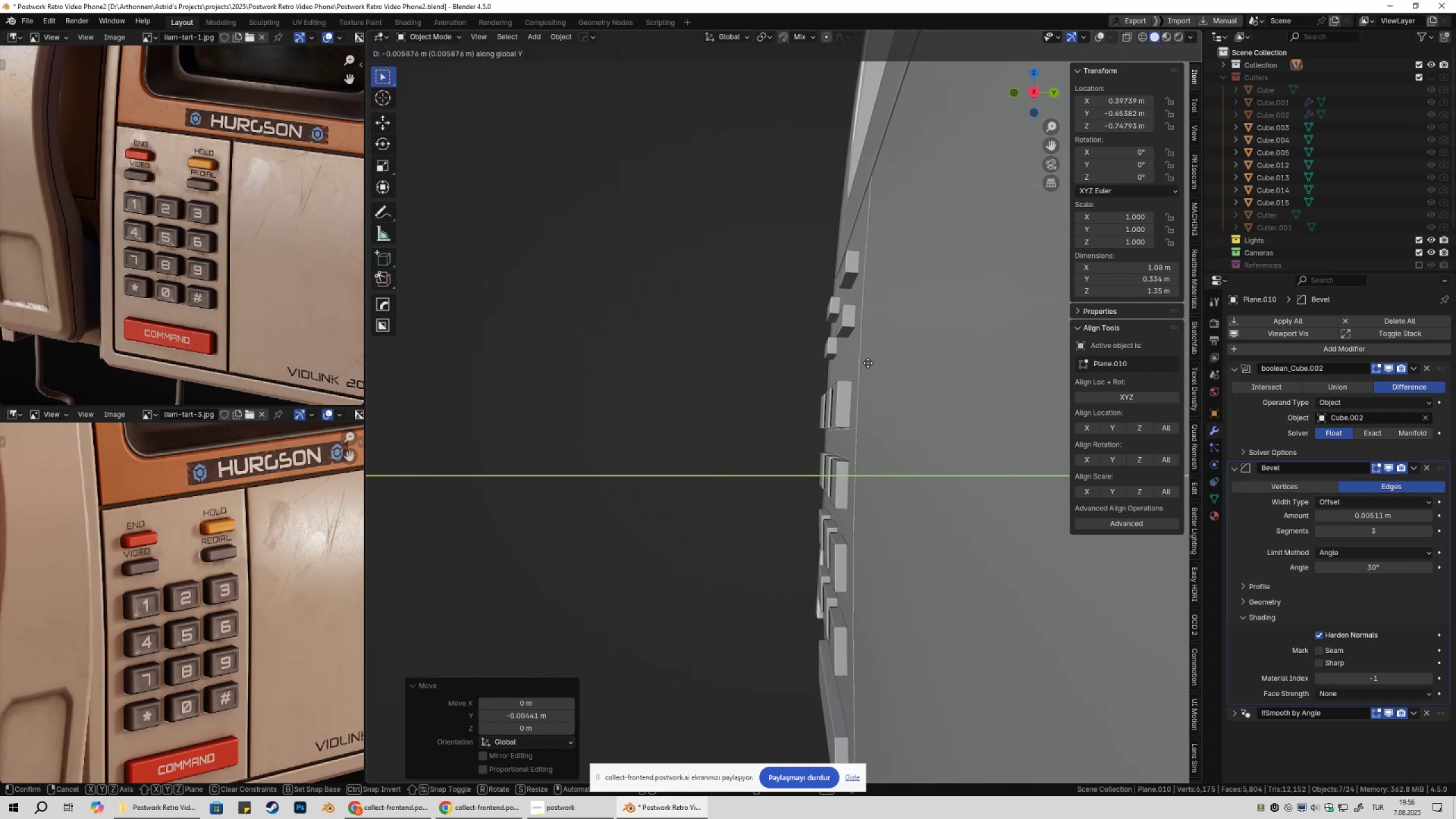 
hold_key(key=ShiftLeft, duration=1.51)
 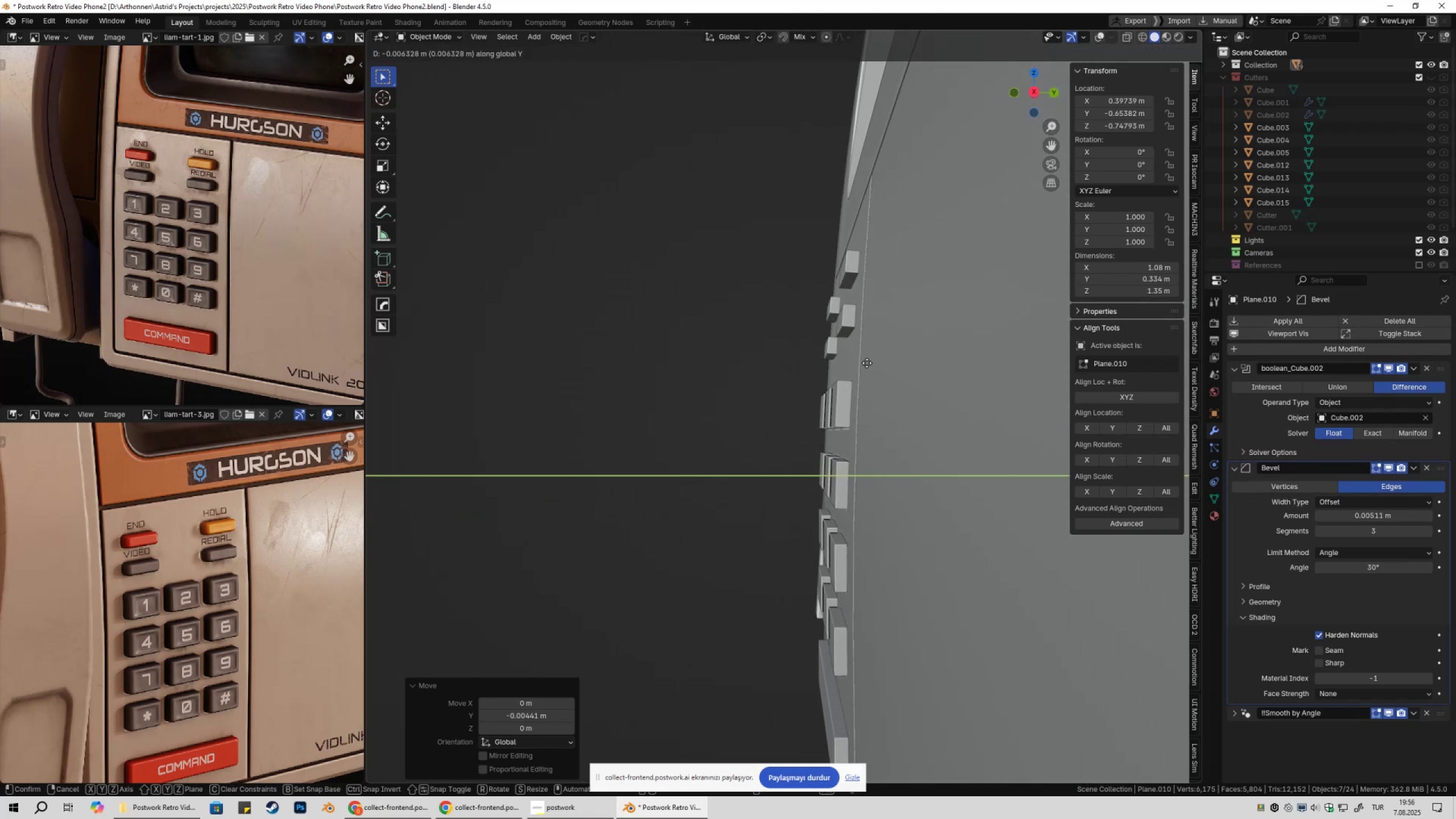 
hold_key(key=ShiftLeft, duration=1.51)
 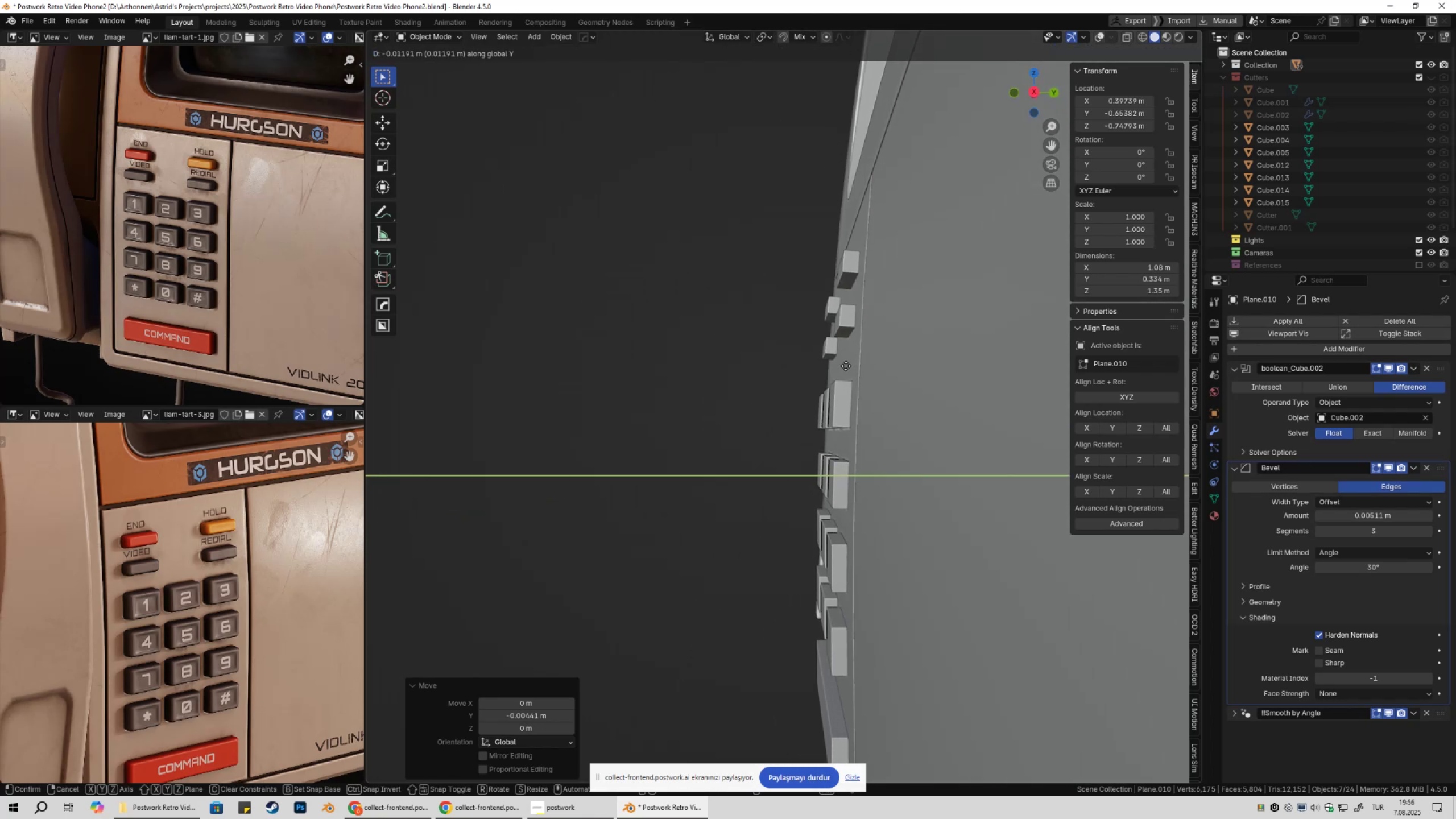 
hold_key(key=ShiftLeft, duration=1.52)
 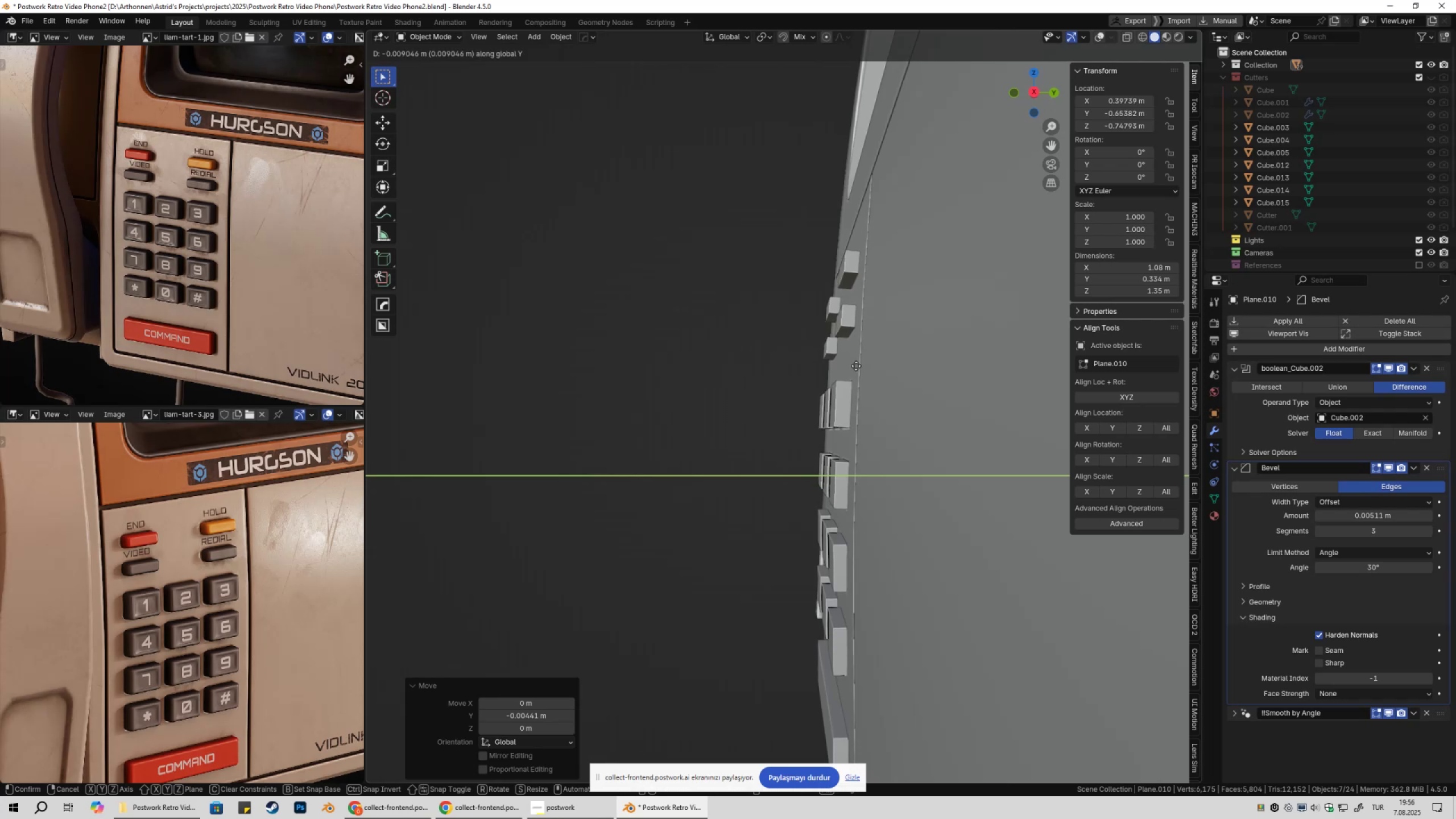 
hold_key(key=ShiftLeft, duration=1.52)
 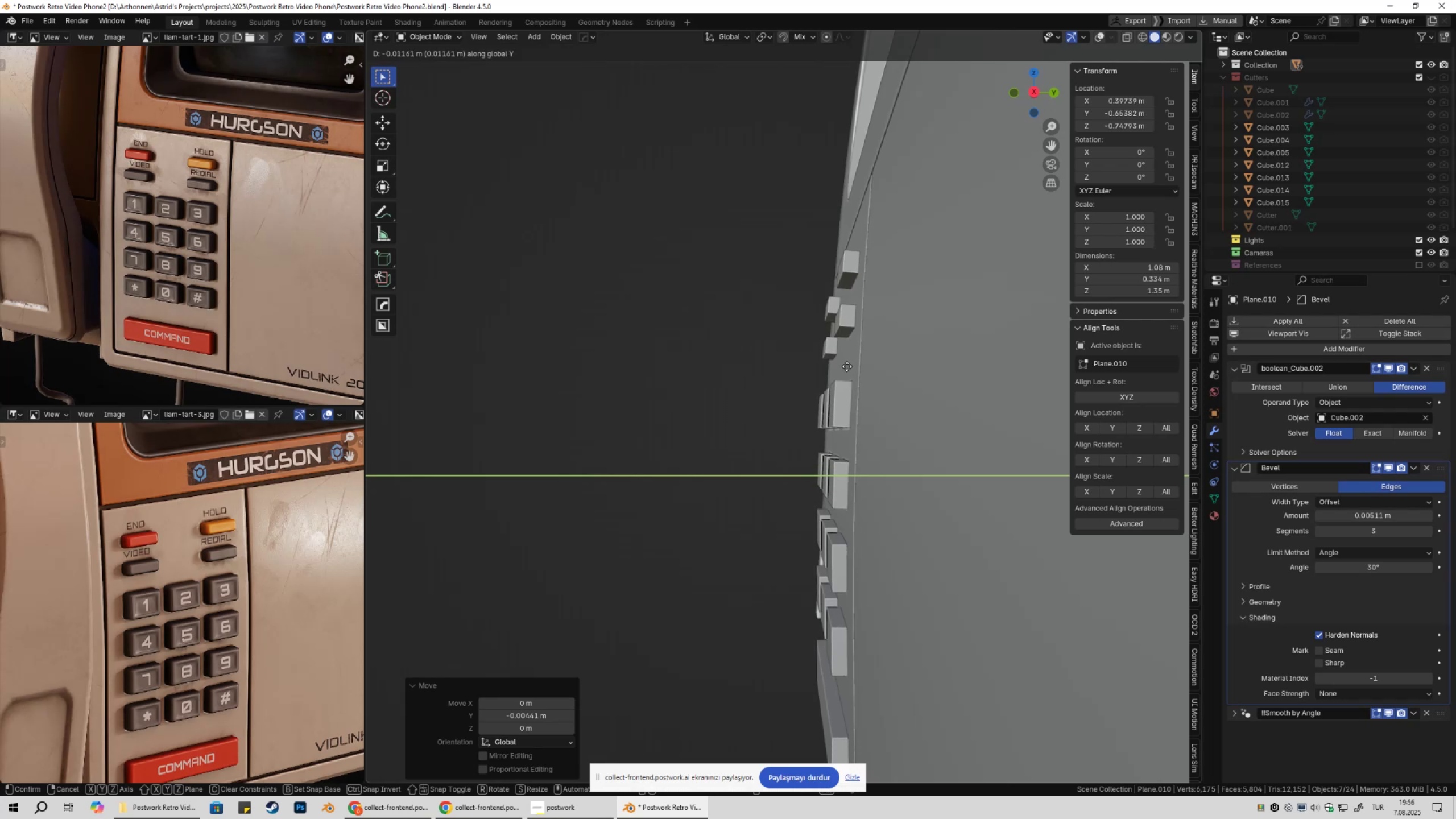 
key(Shift+ShiftLeft)
 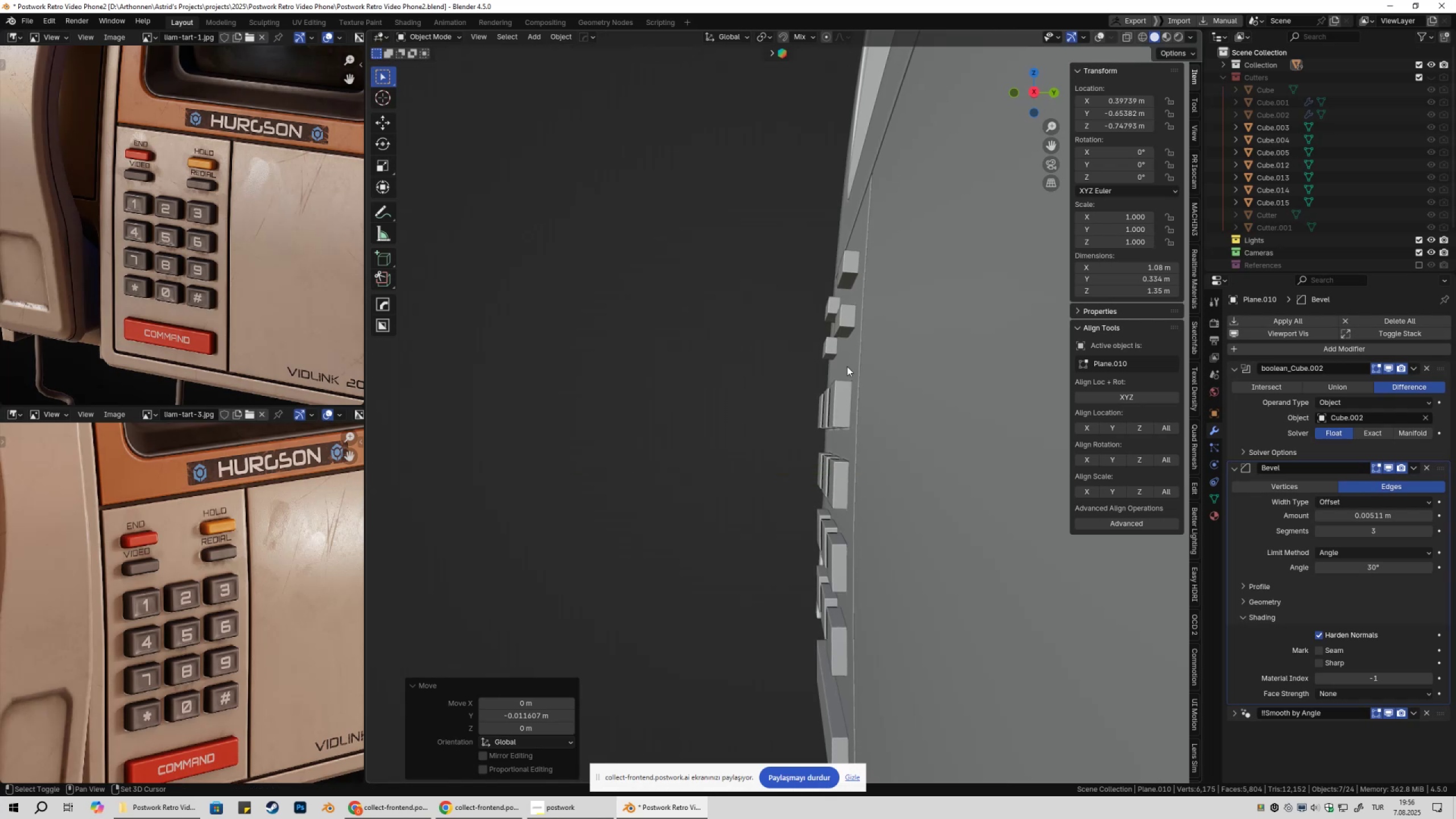 
key(Shift+ShiftLeft)
 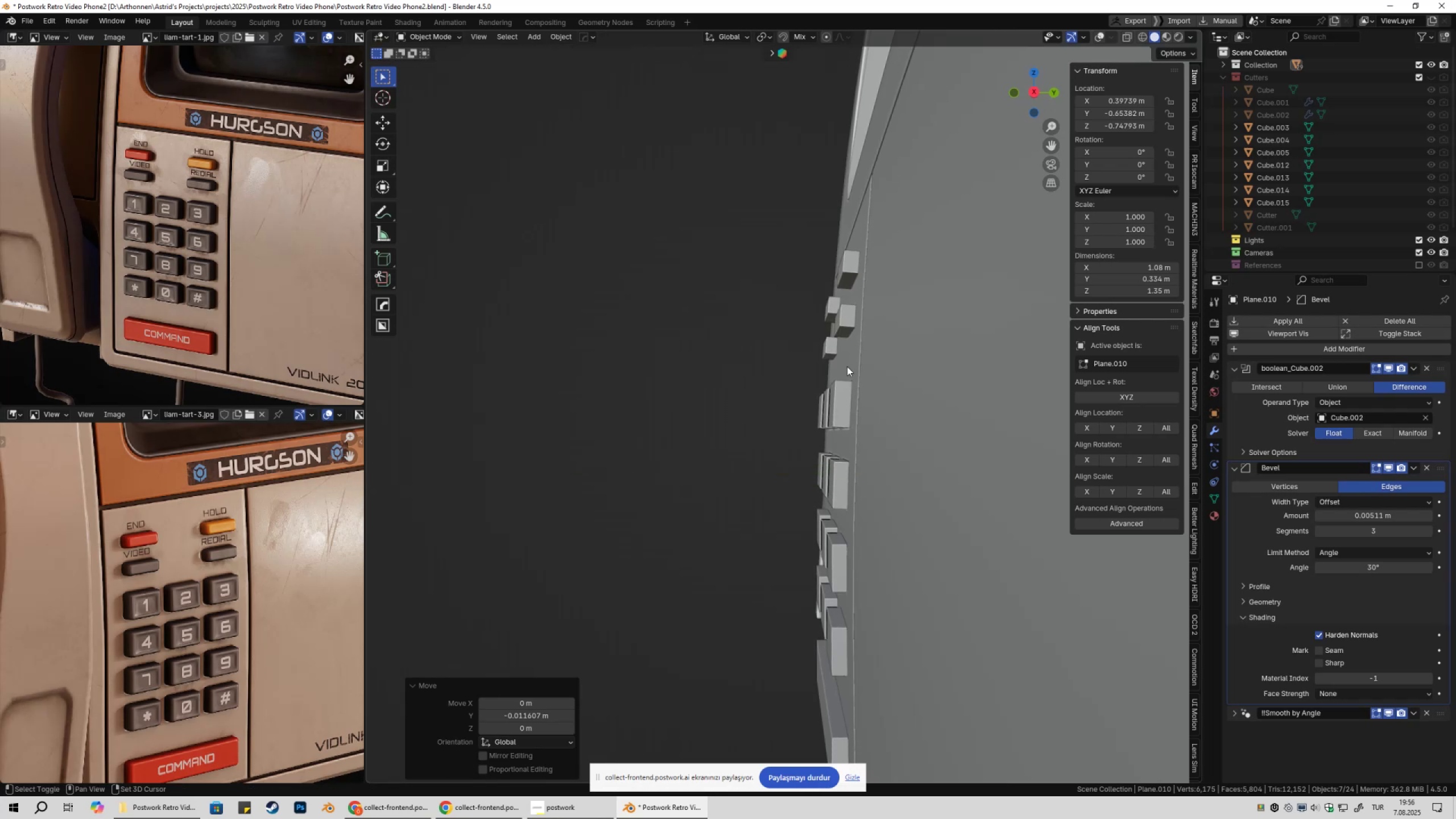 
key(Shift+ShiftLeft)
 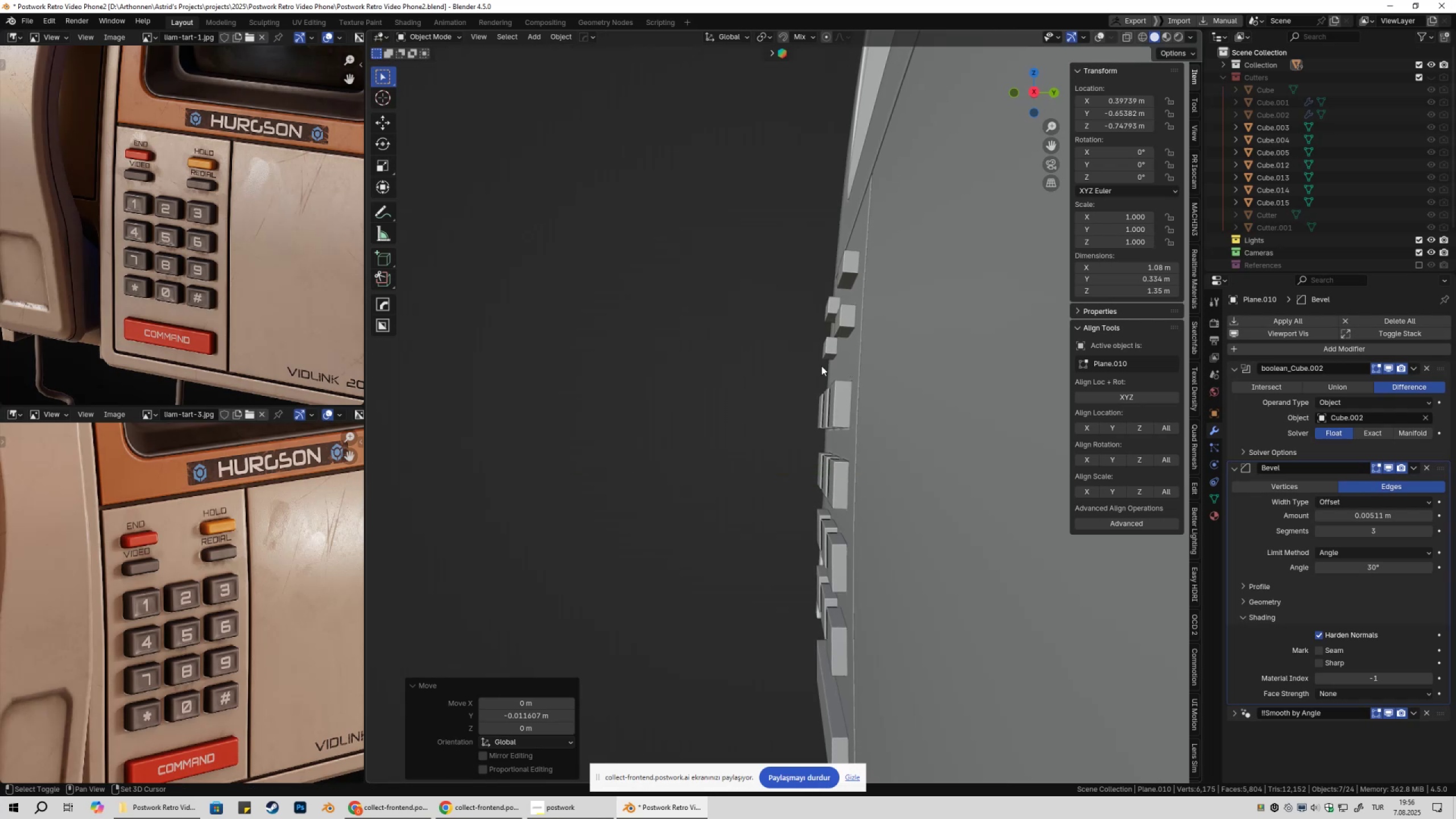 
key(Shift+ShiftLeft)
 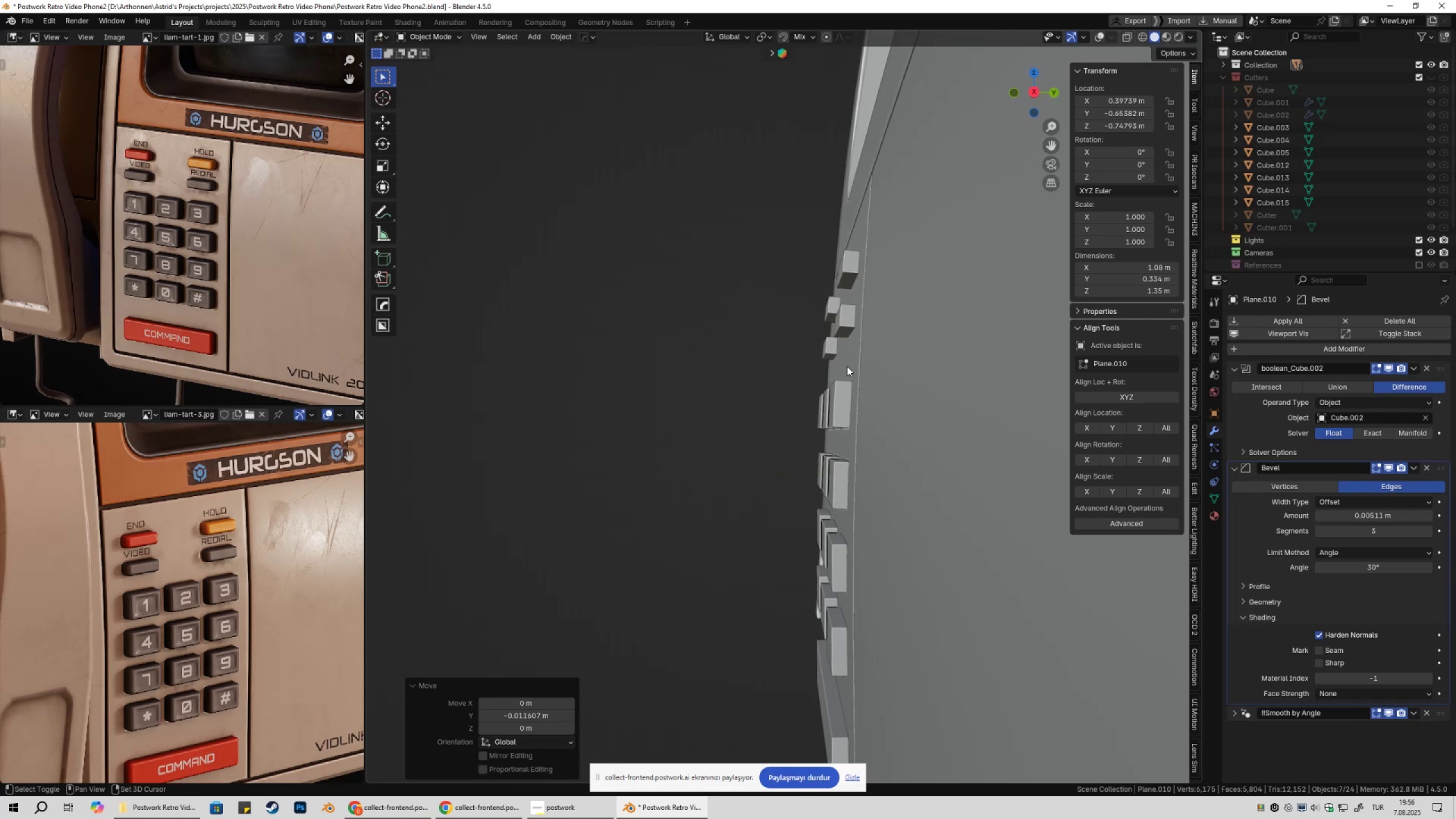 
left_click([847, 366])
 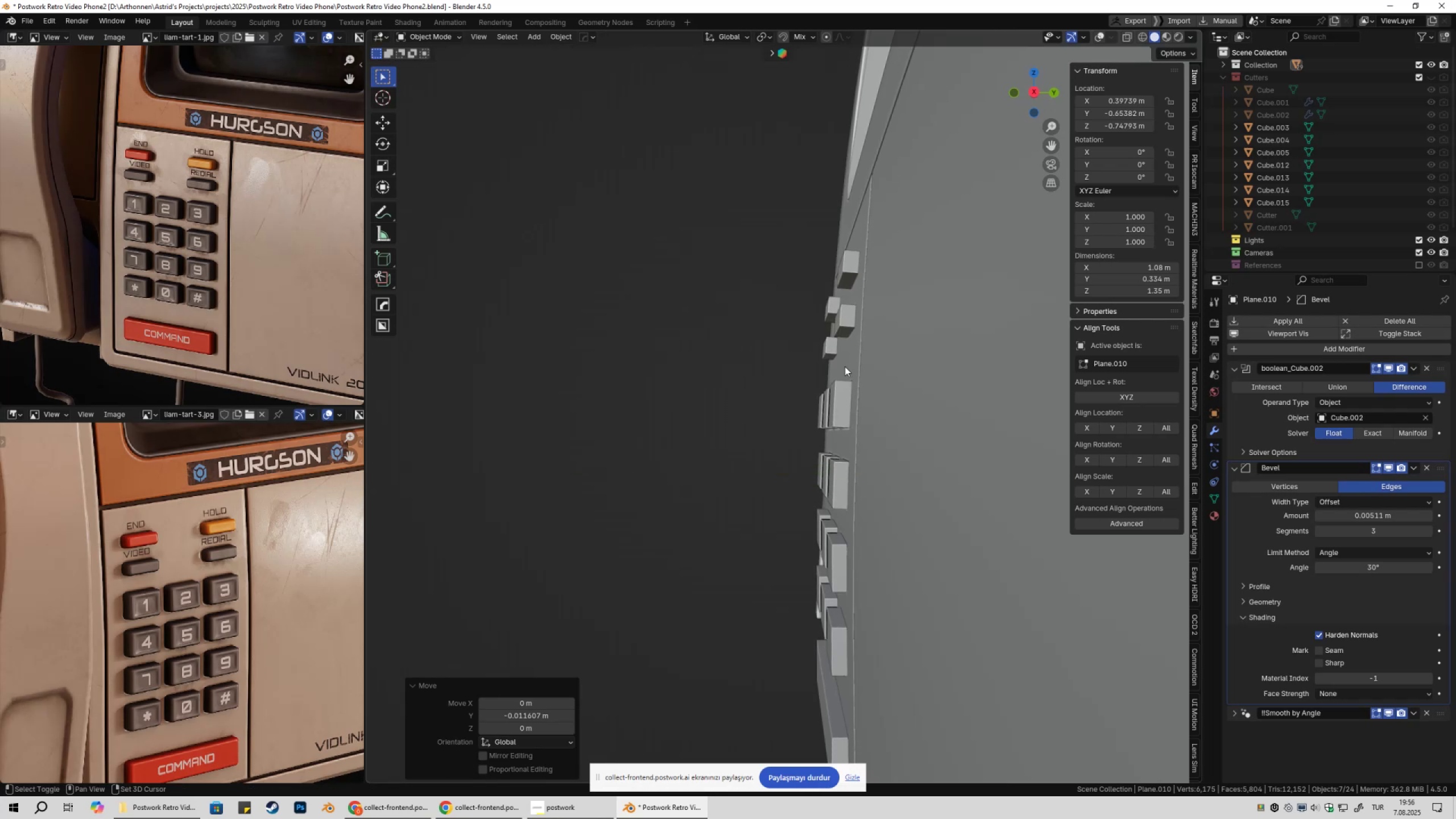 
key(Shift+ShiftLeft)
 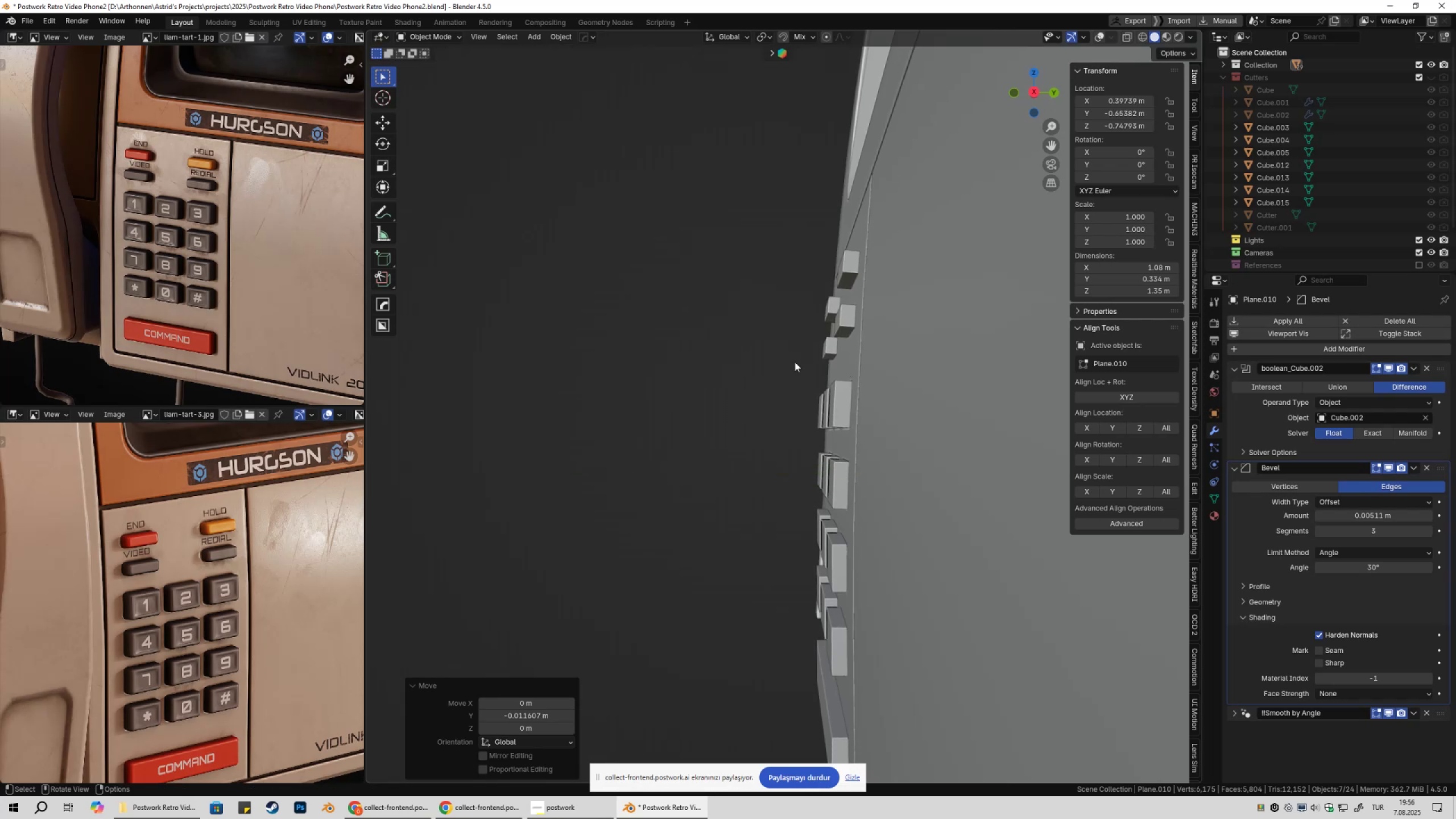 
key(Shift+ShiftLeft)
 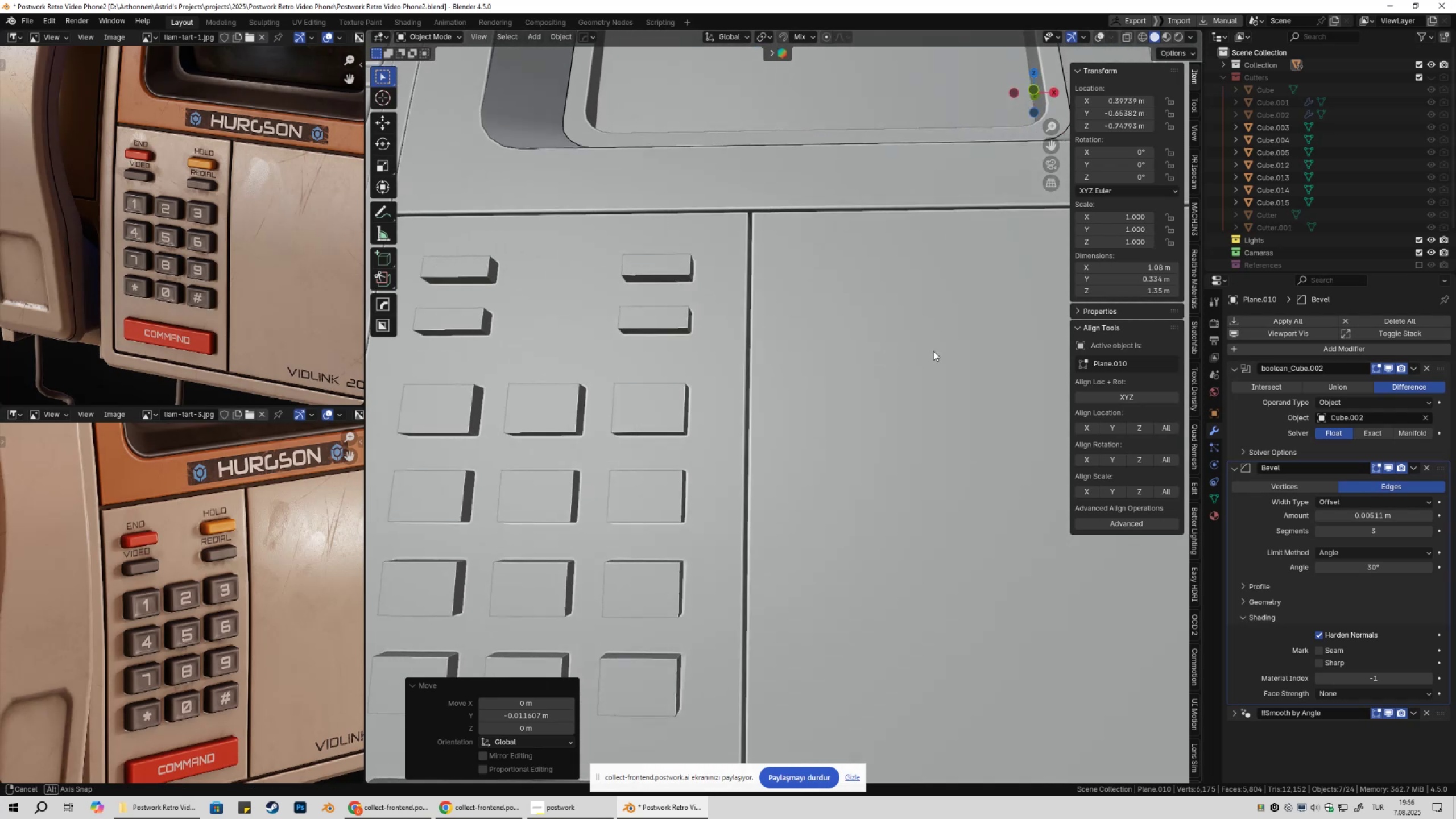 
hold_key(key=ShiftLeft, duration=0.35)
 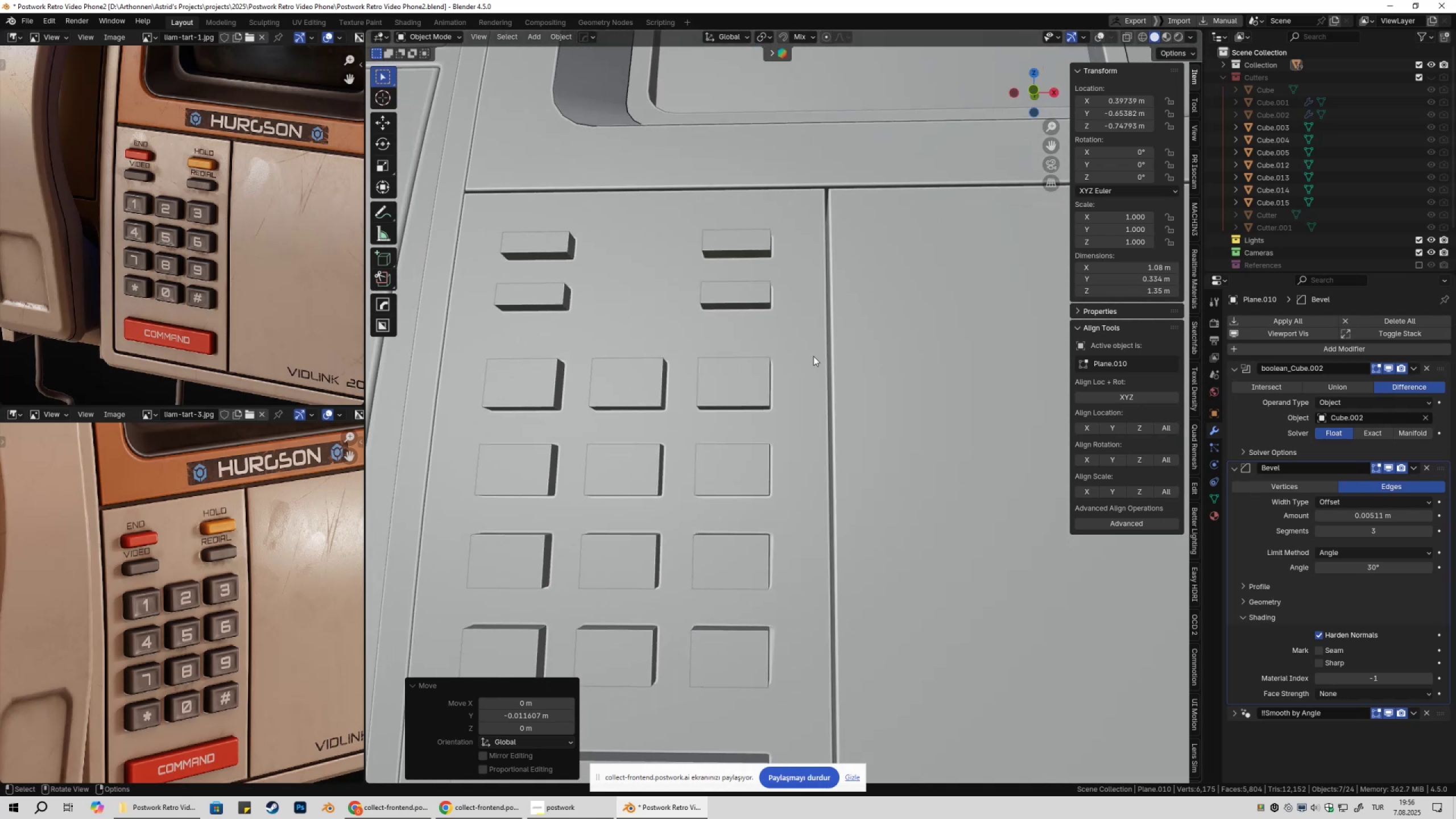 
scroll: coordinate [802, 371], scroll_direction: down, amount: 3.0
 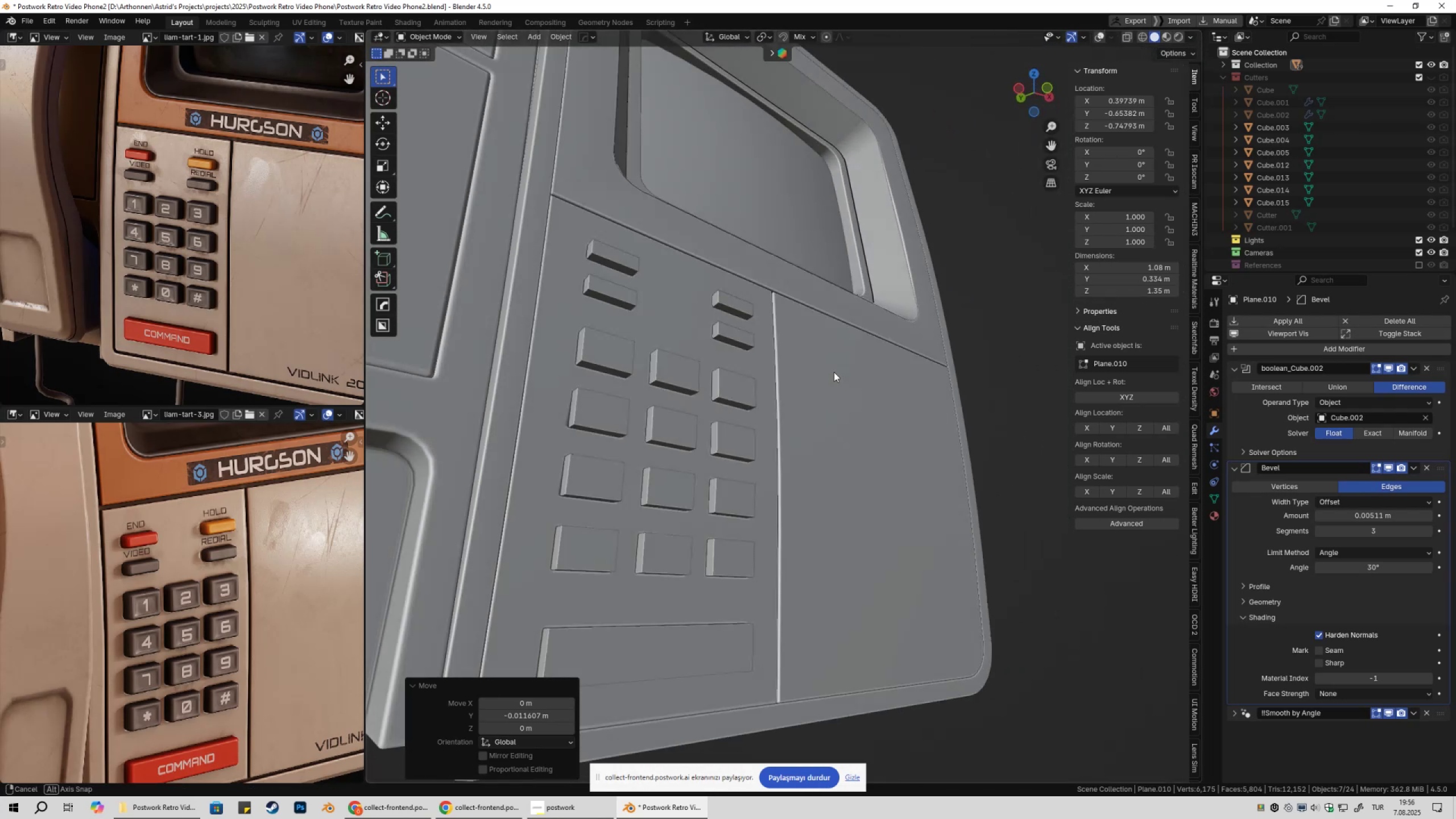 
scroll: coordinate [771, 462], scroll_direction: up, amount: 3.0
 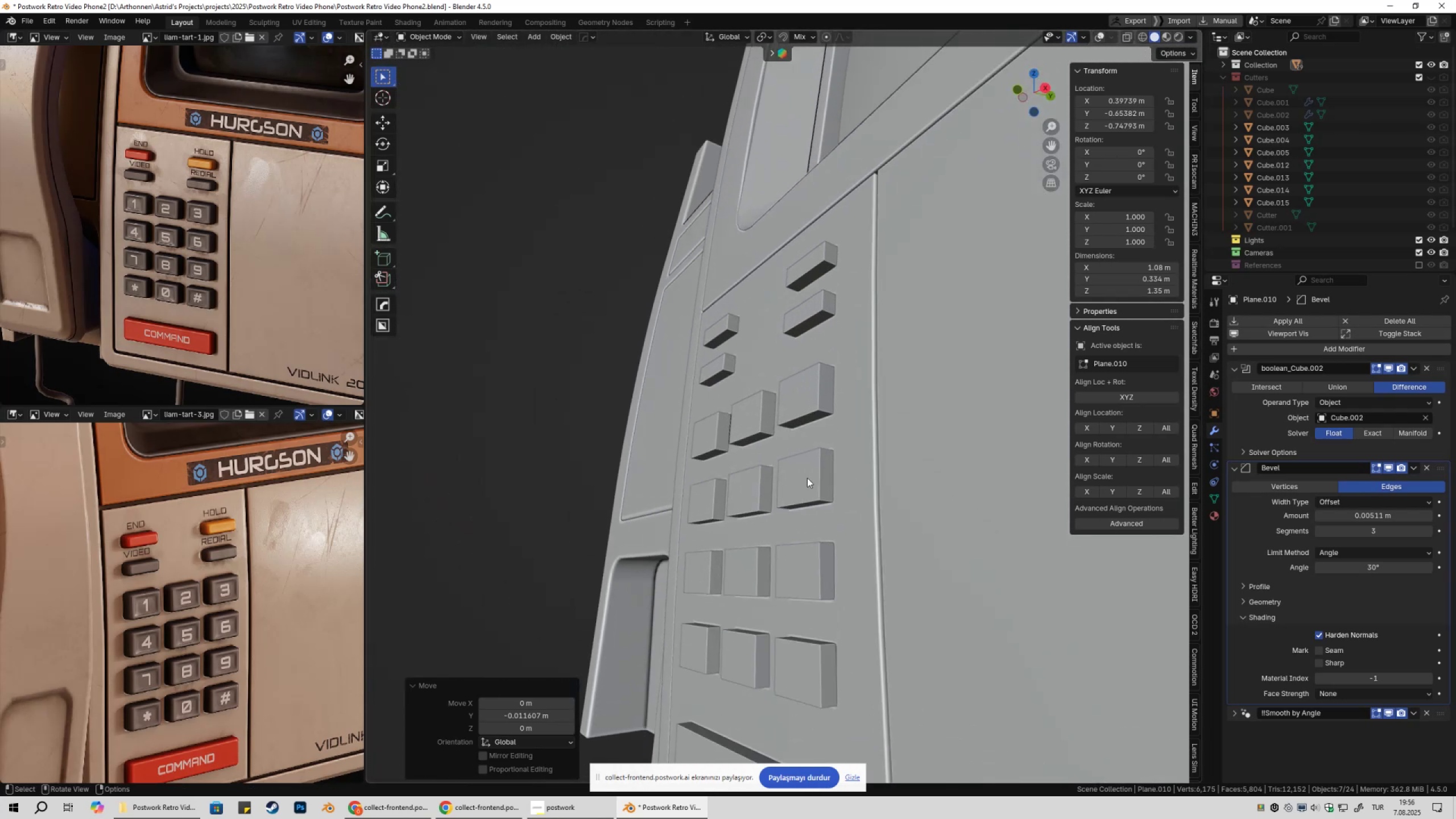 
left_click([807, 478])
 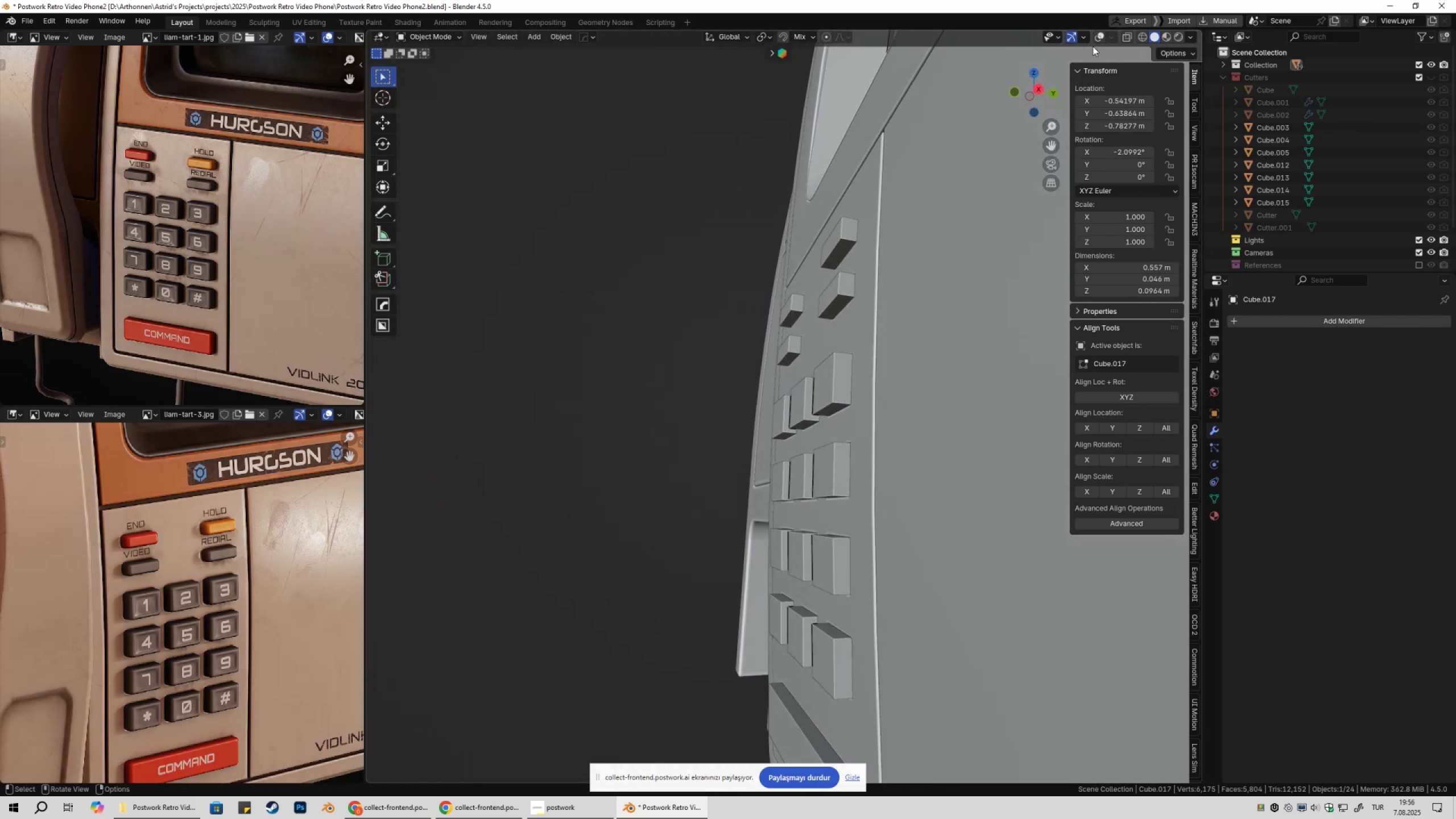 
left_click([1101, 33])
 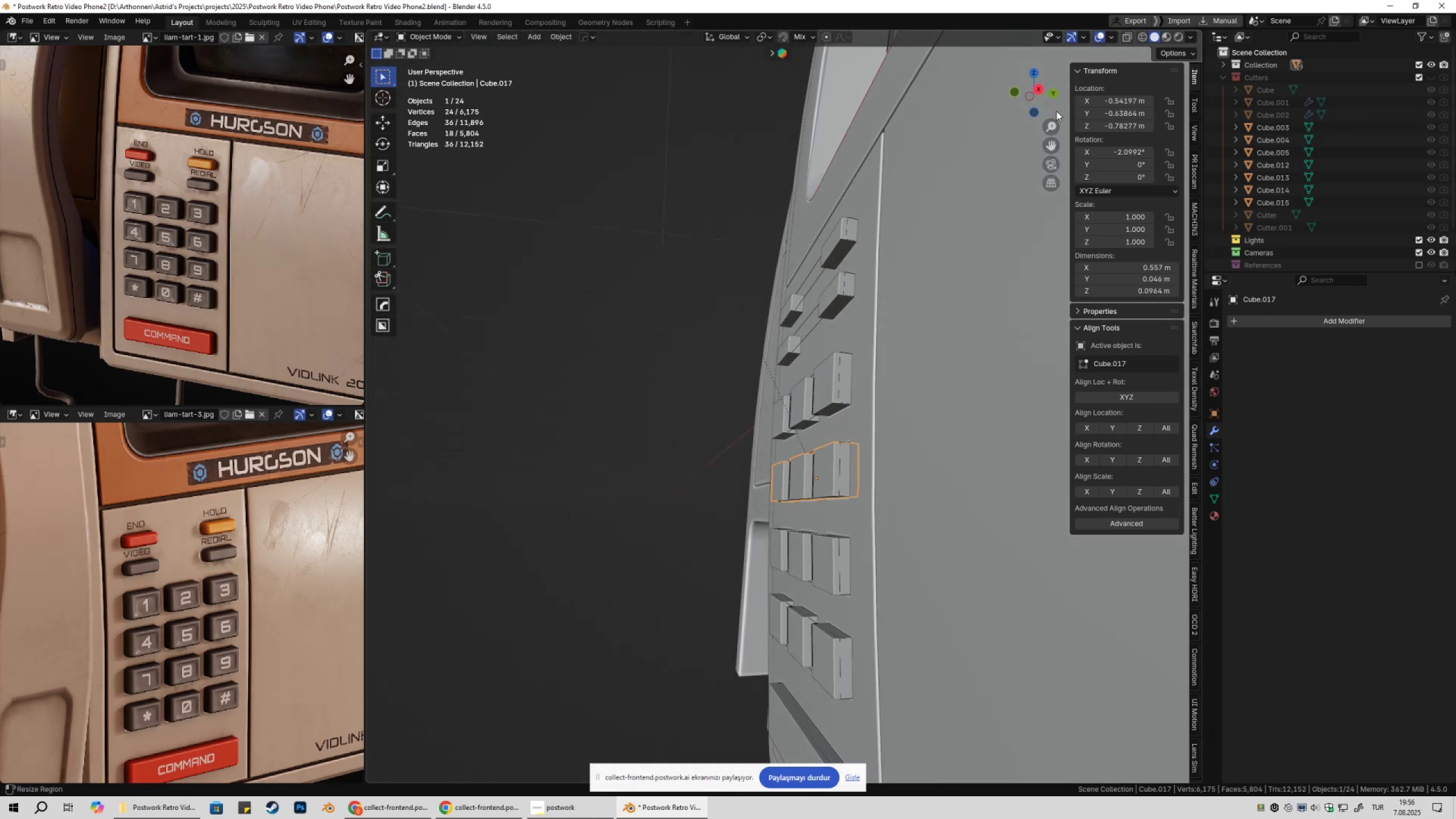 
hold_key(key=ShiftLeft, duration=0.34)
 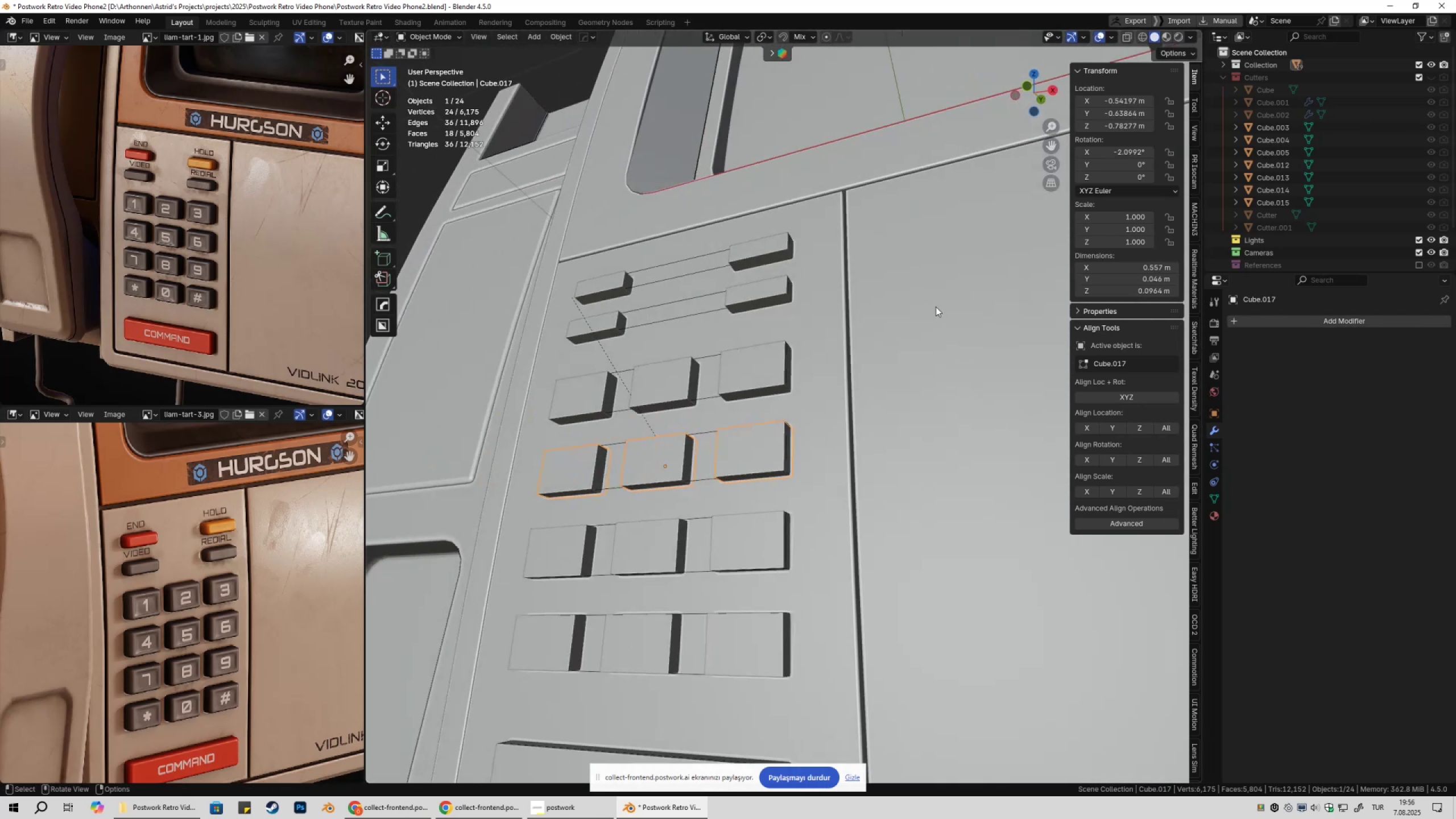 
left_click([931, 309])
 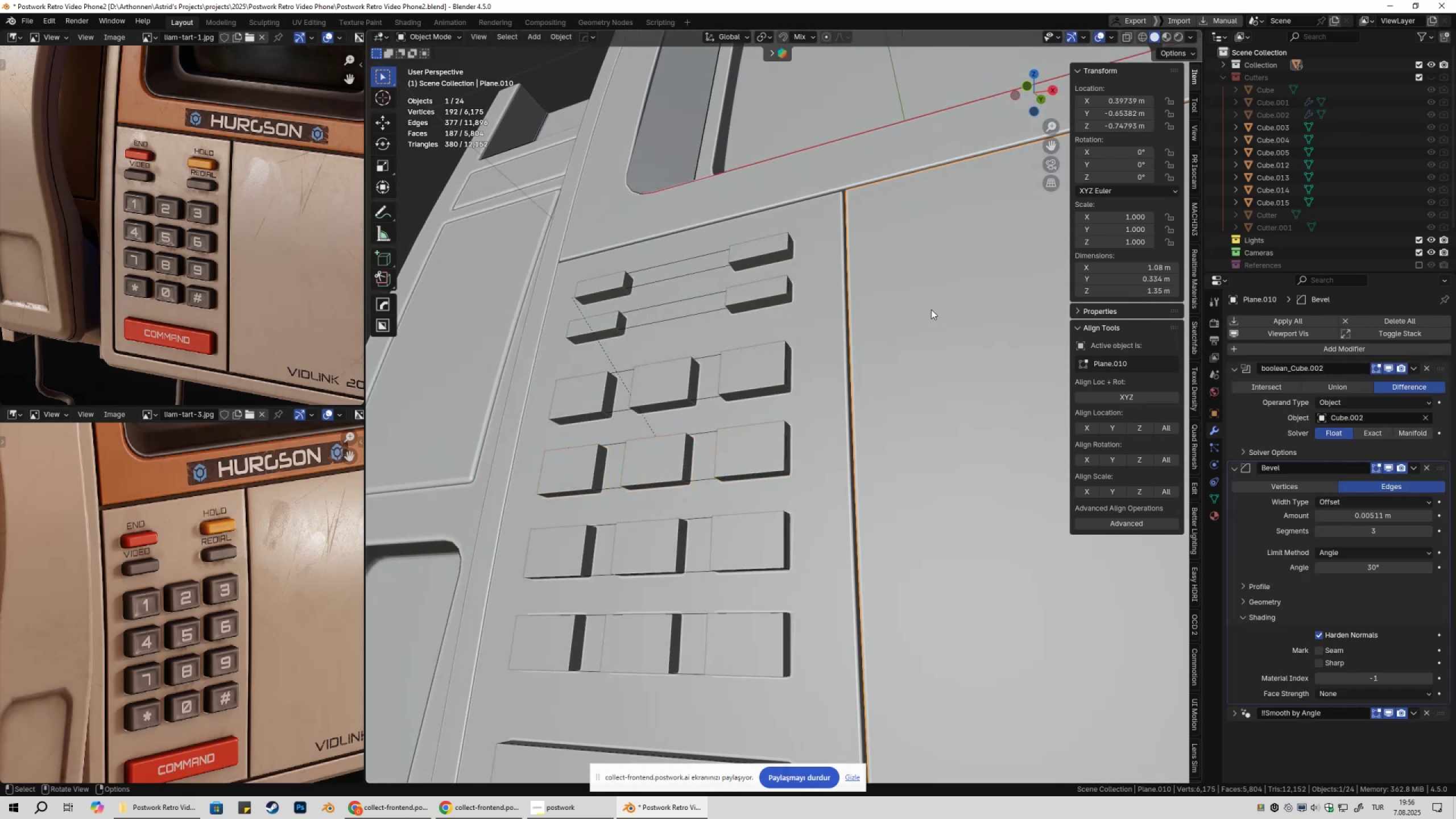 
hold_key(key=ShiftLeft, duration=0.32)
 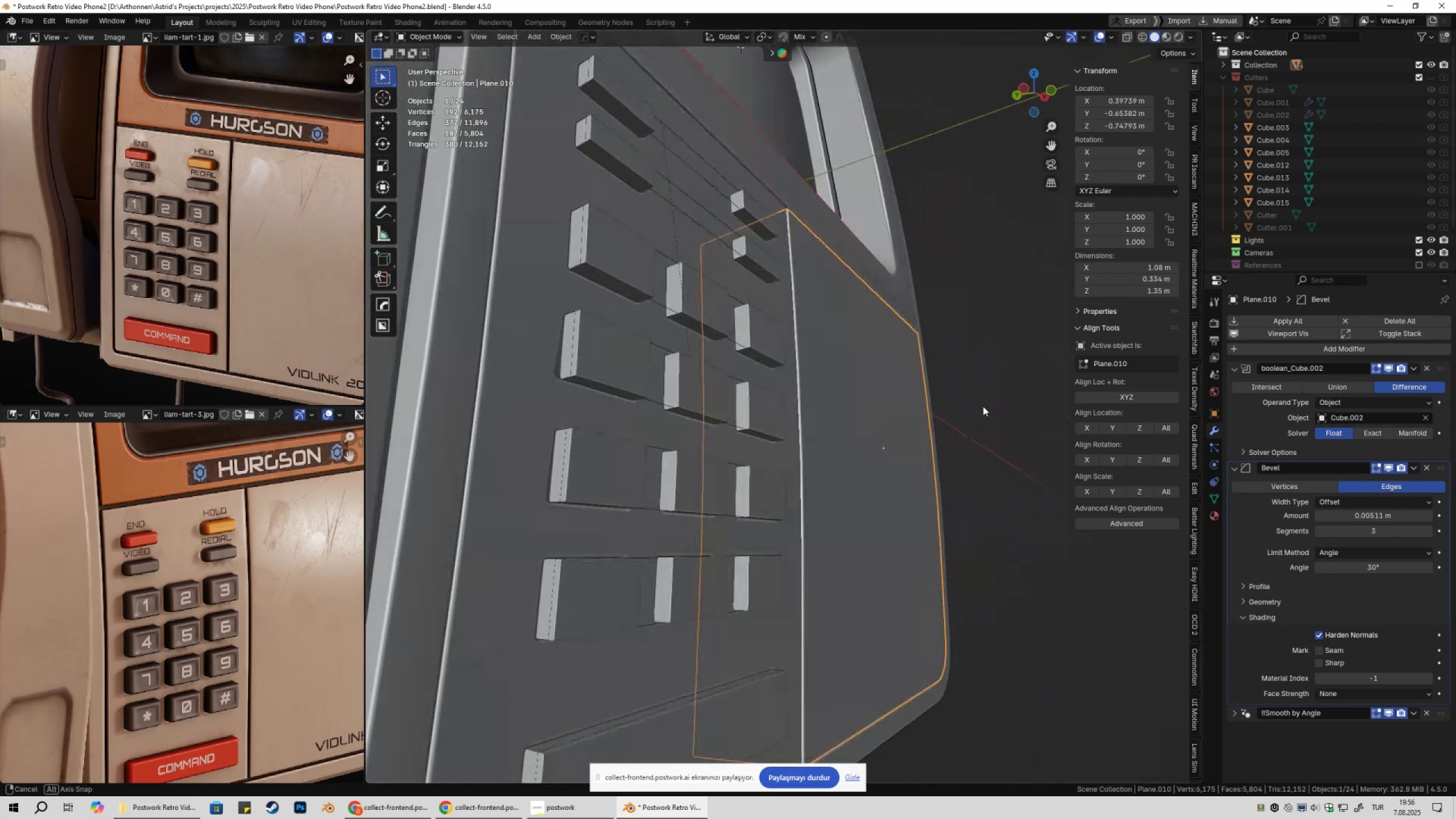 
scroll: coordinate [752, 436], scroll_direction: up, amount: 2.0
 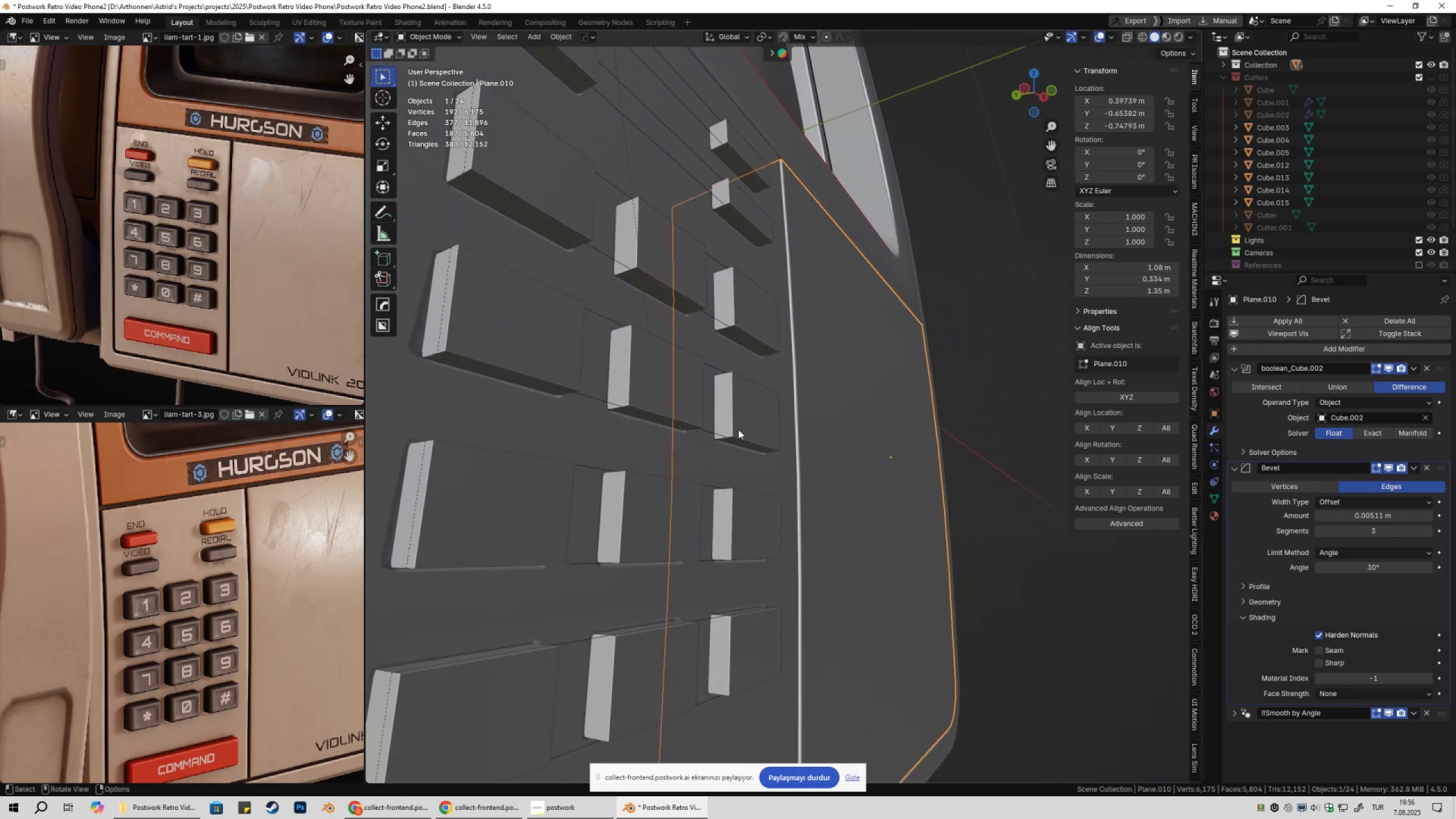 
hold_key(key=ShiftLeft, duration=0.3)
 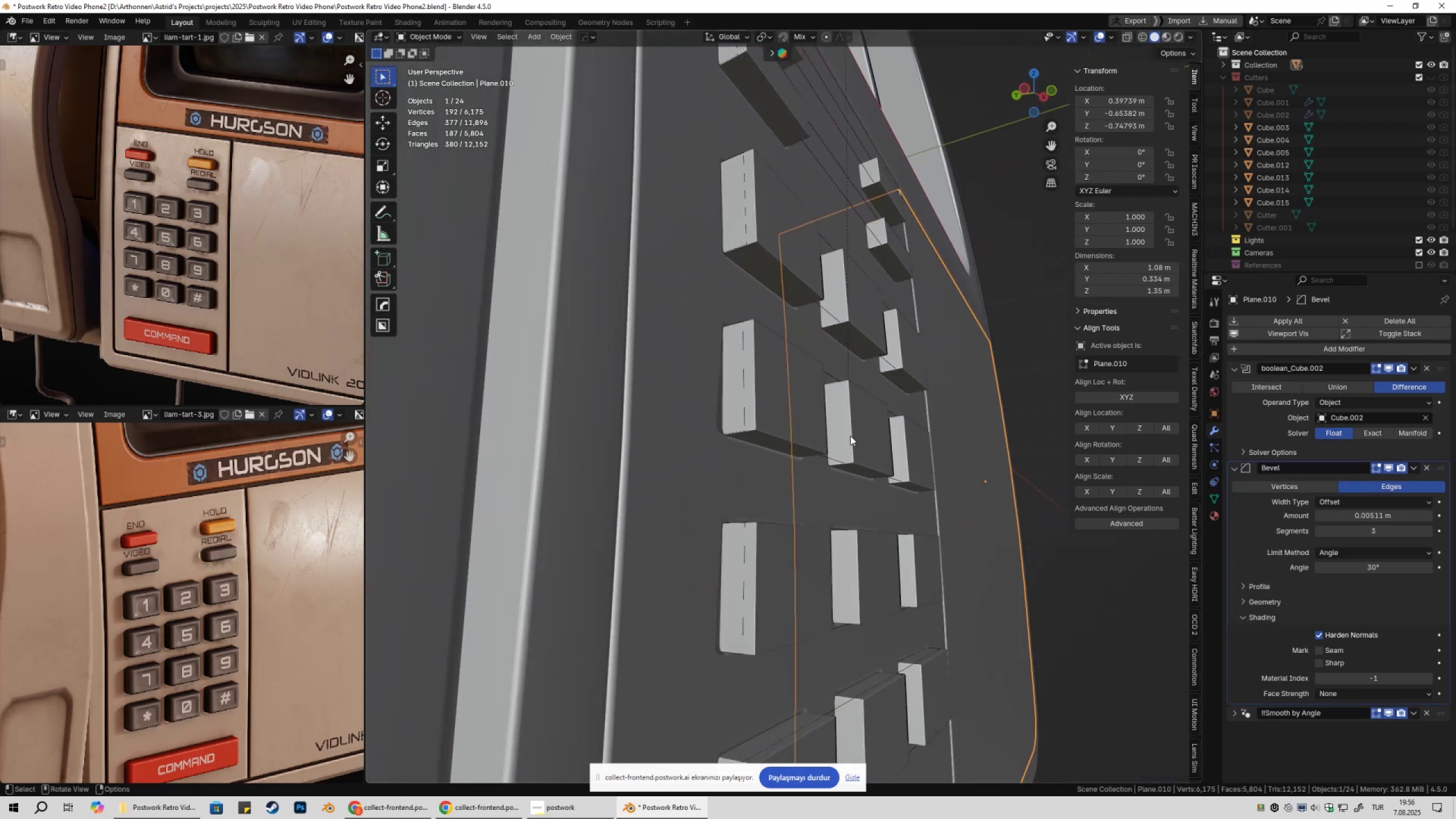 
scroll: coordinate [805, 444], scroll_direction: up, amount: 3.0
 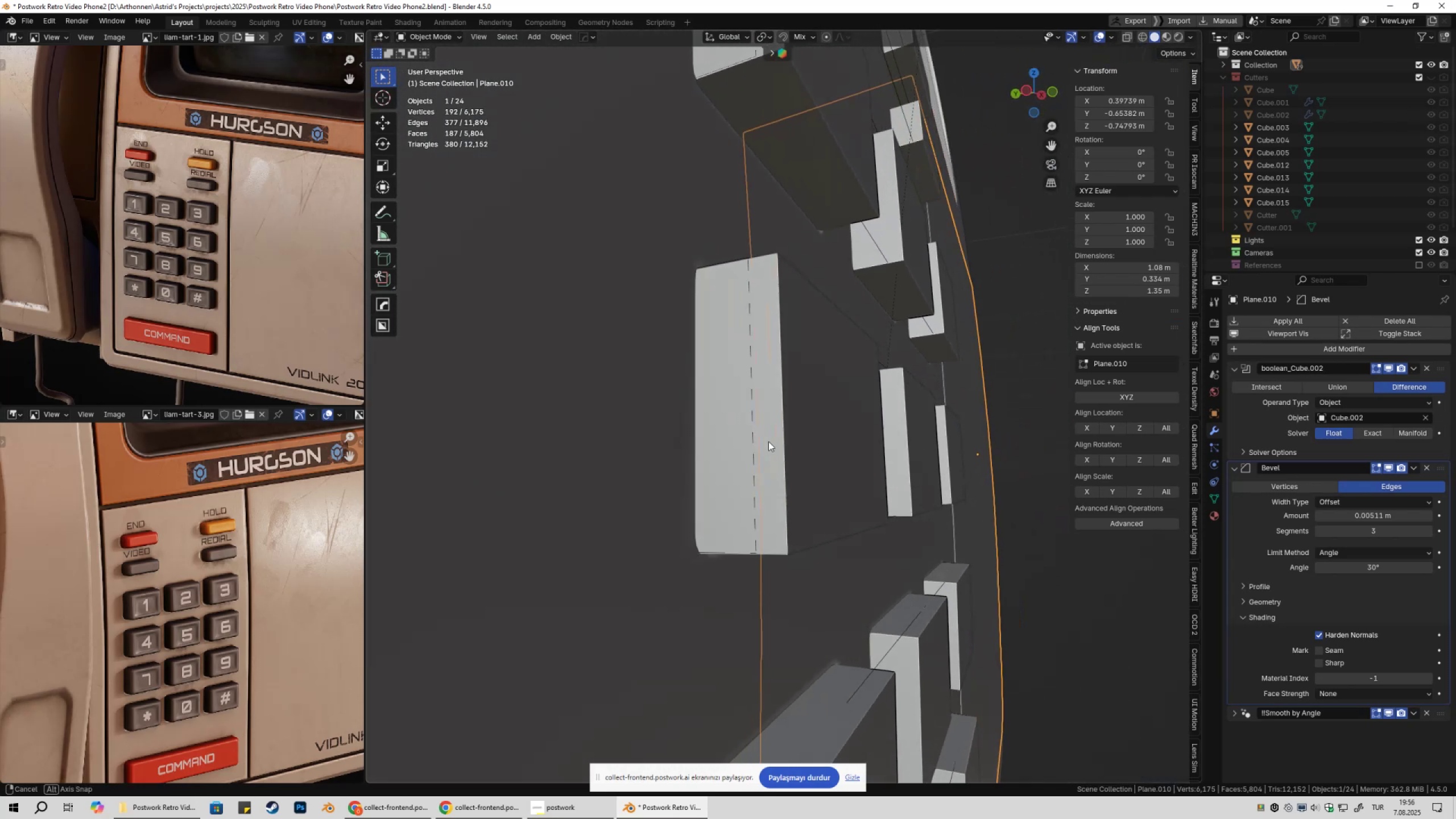 
left_click([768, 441])
 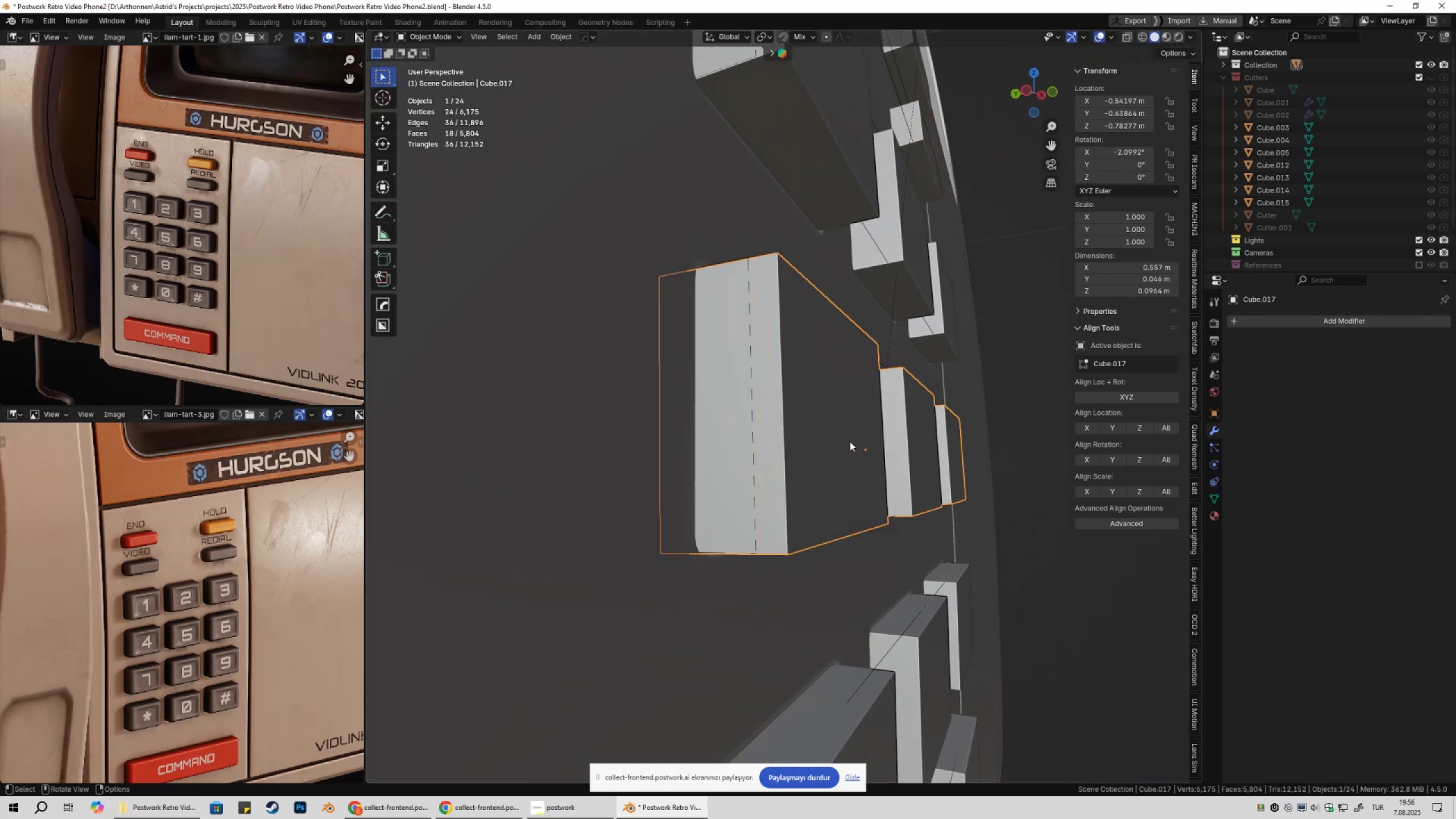 
scroll: coordinate [870, 450], scroll_direction: down, amount: 3.0
 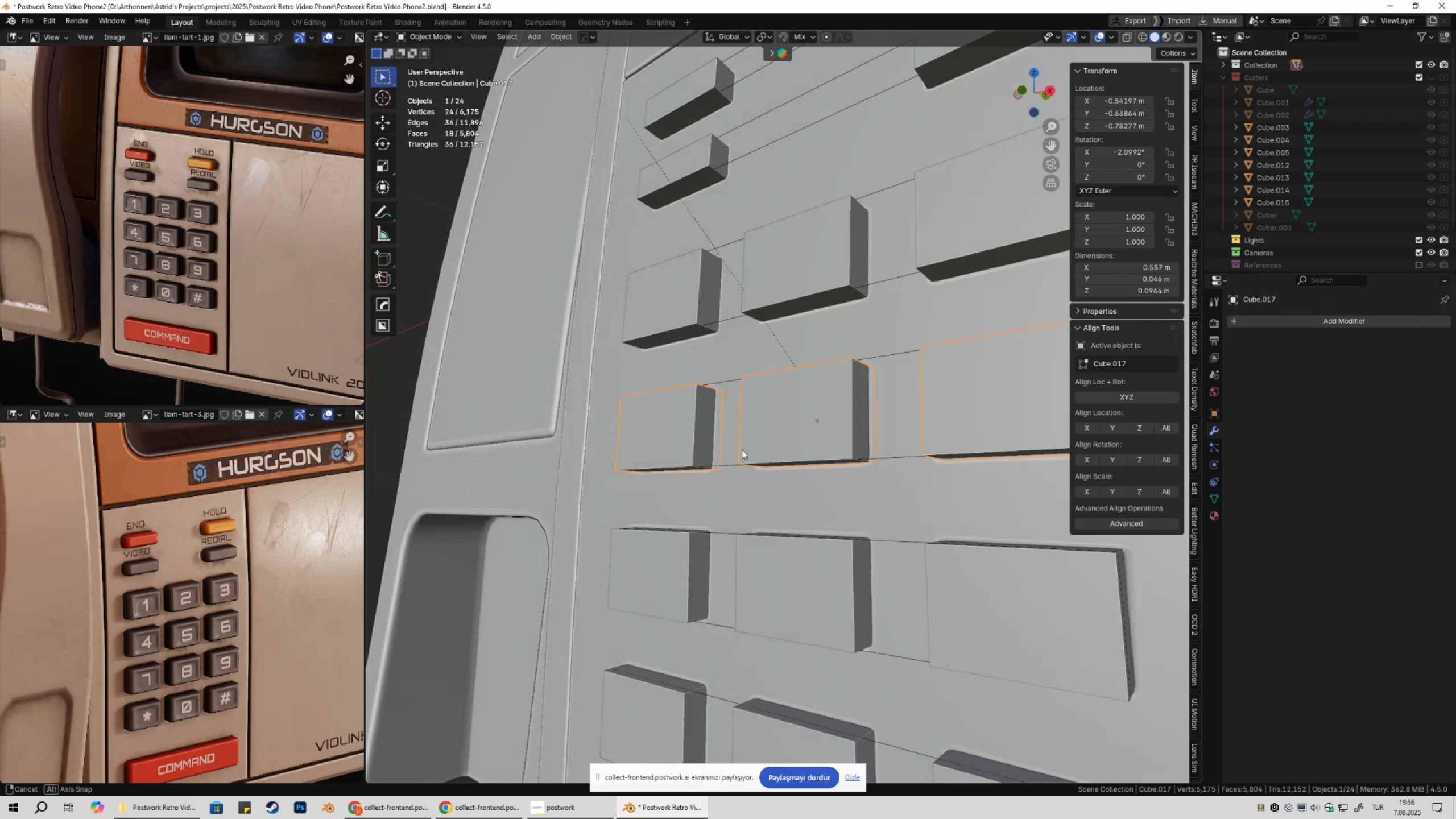 
left_click([856, 456])
 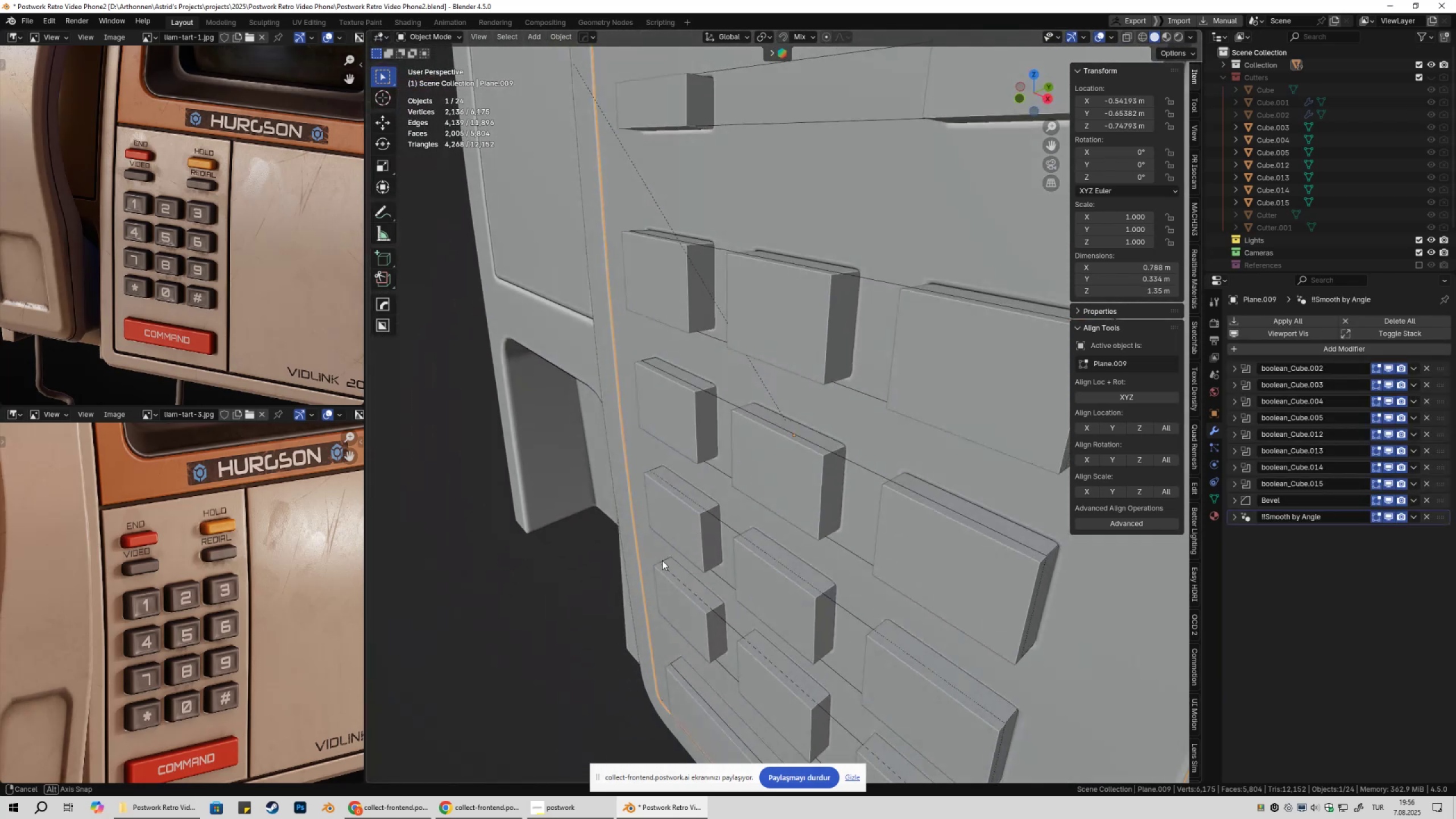 
scroll: coordinate [785, 511], scroll_direction: down, amount: 4.0
 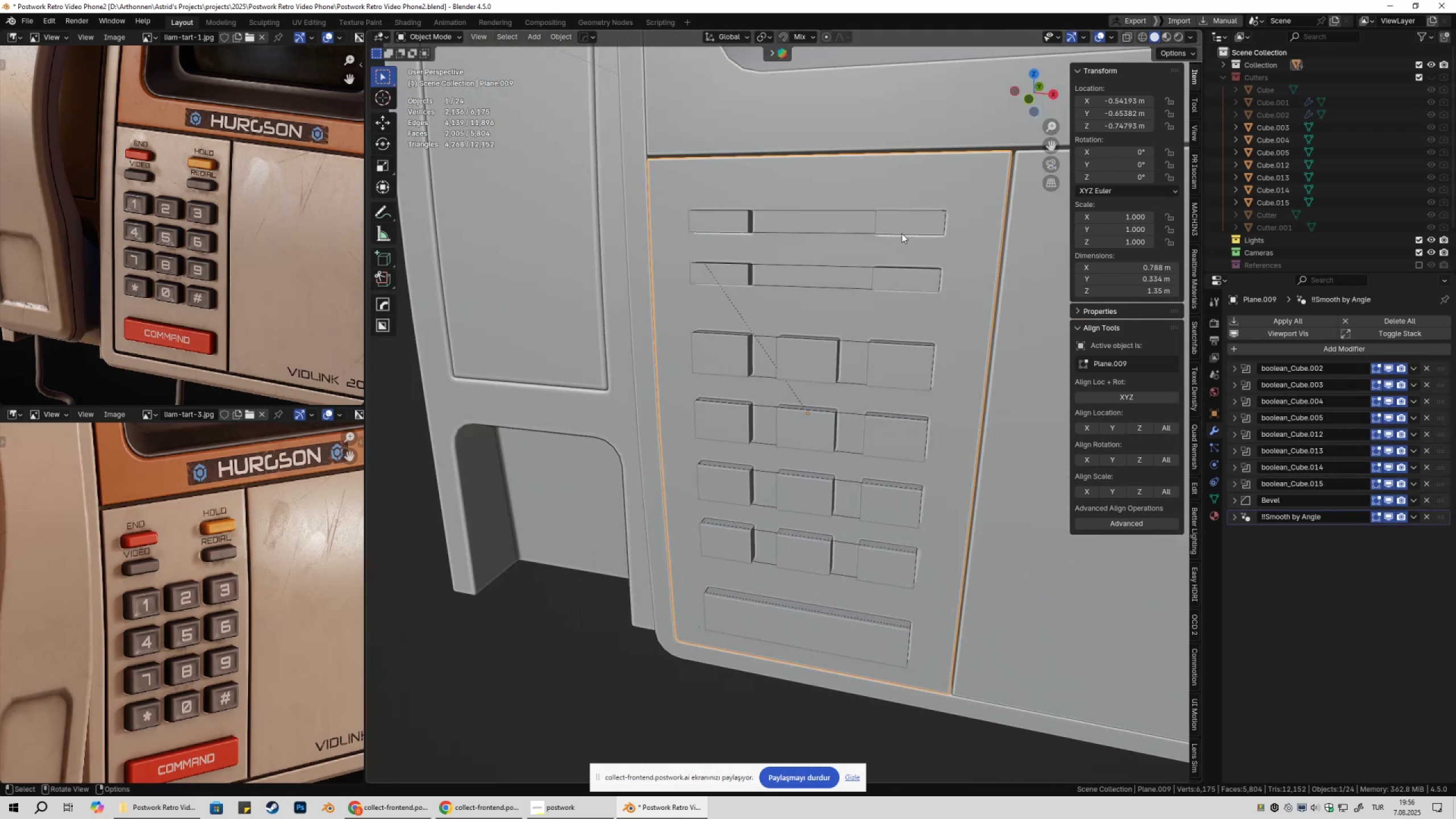 
left_click([908, 222])
 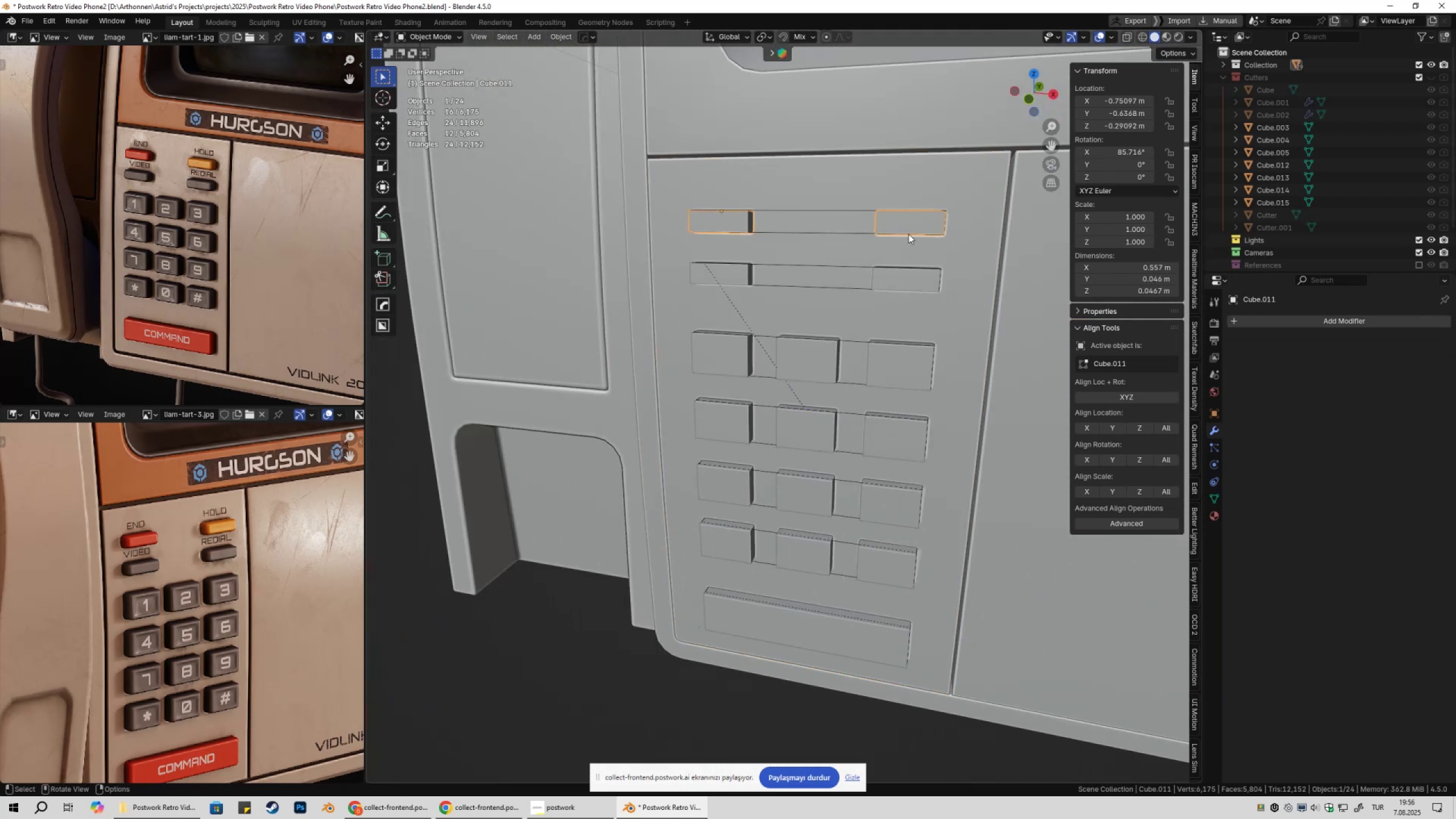 
hold_key(key=ShiftLeft, duration=1.5)
double_click([905, 276])
 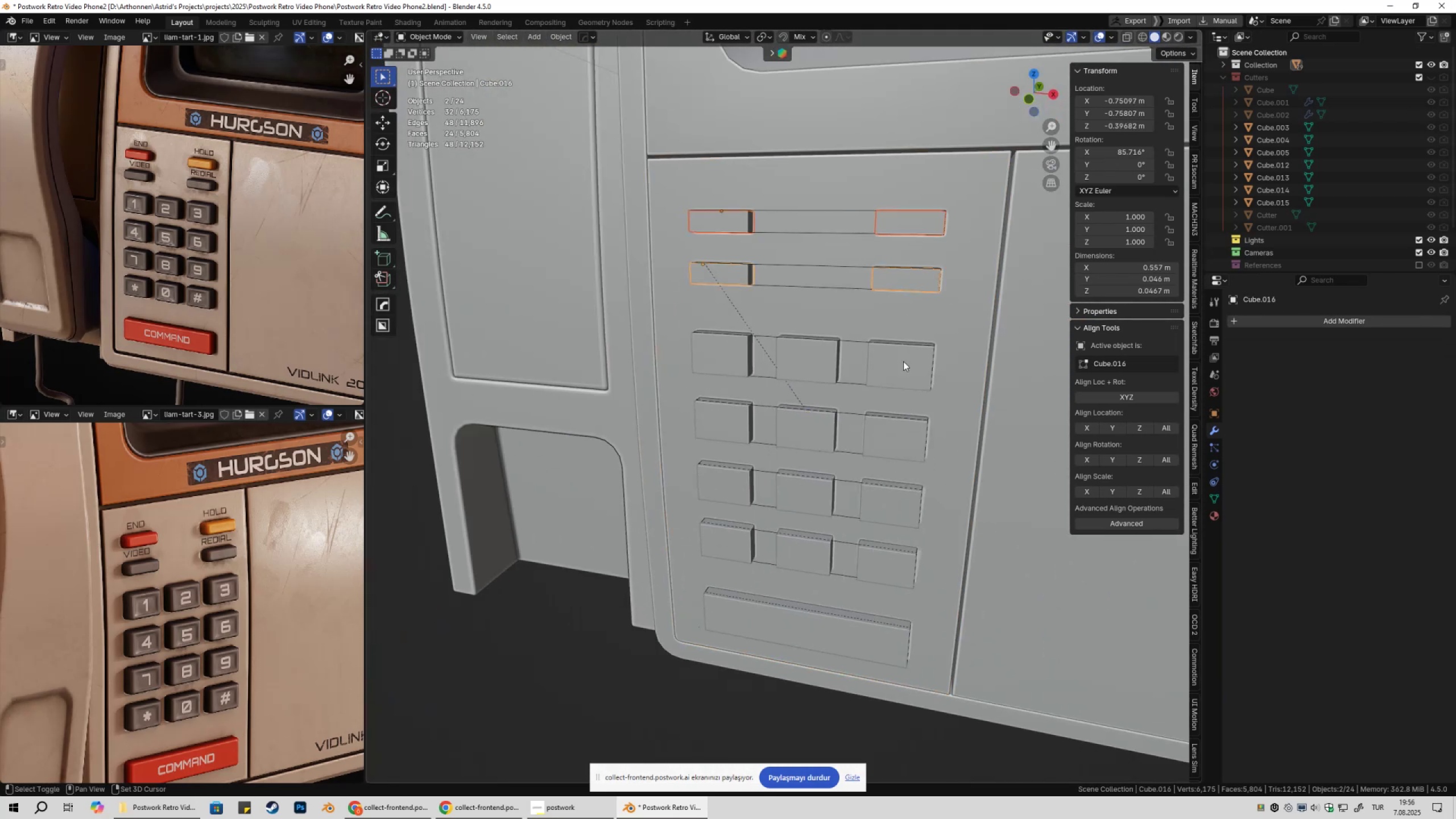 
triple_click([903, 361])
 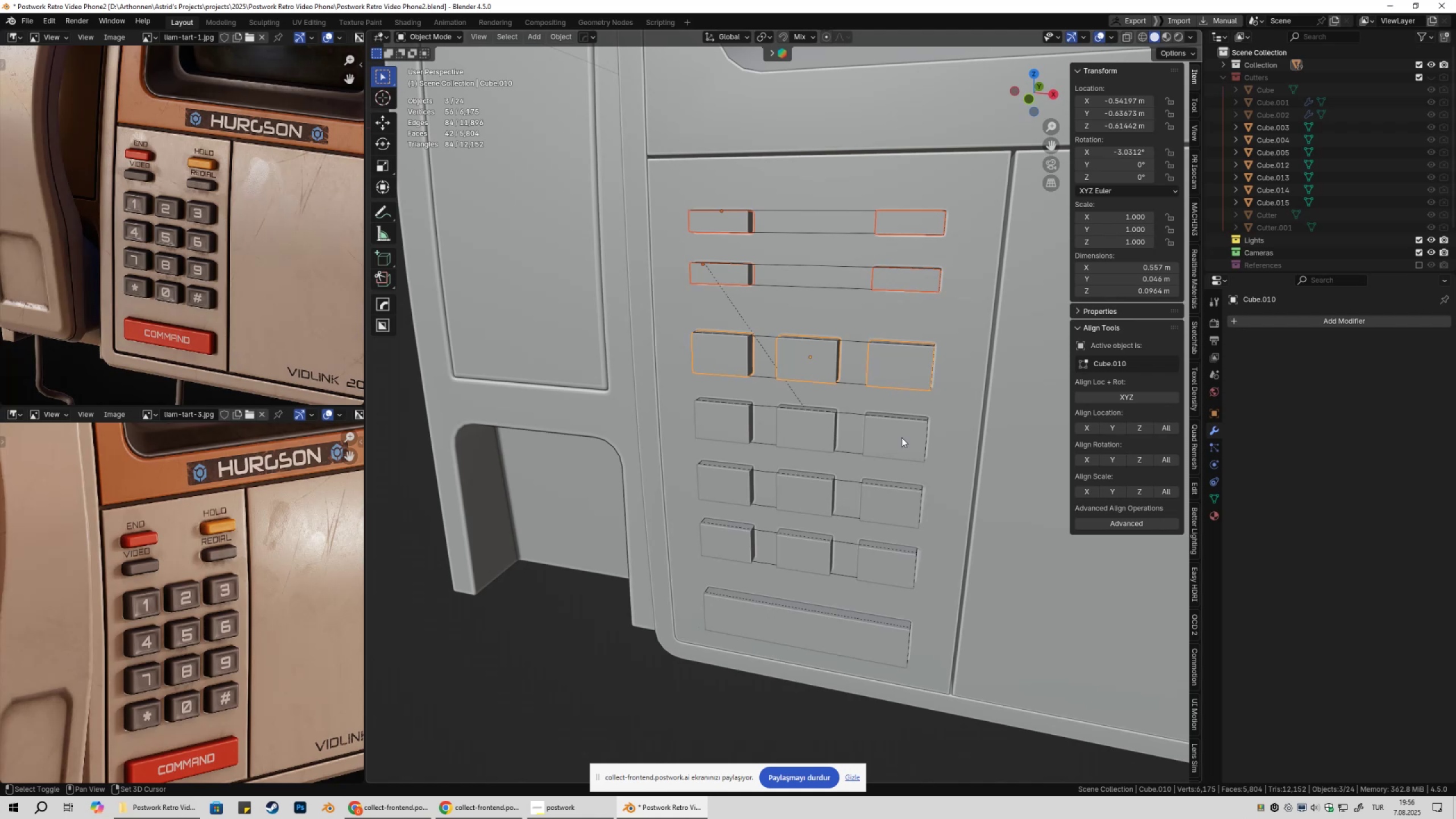 
triple_click([901, 437])
 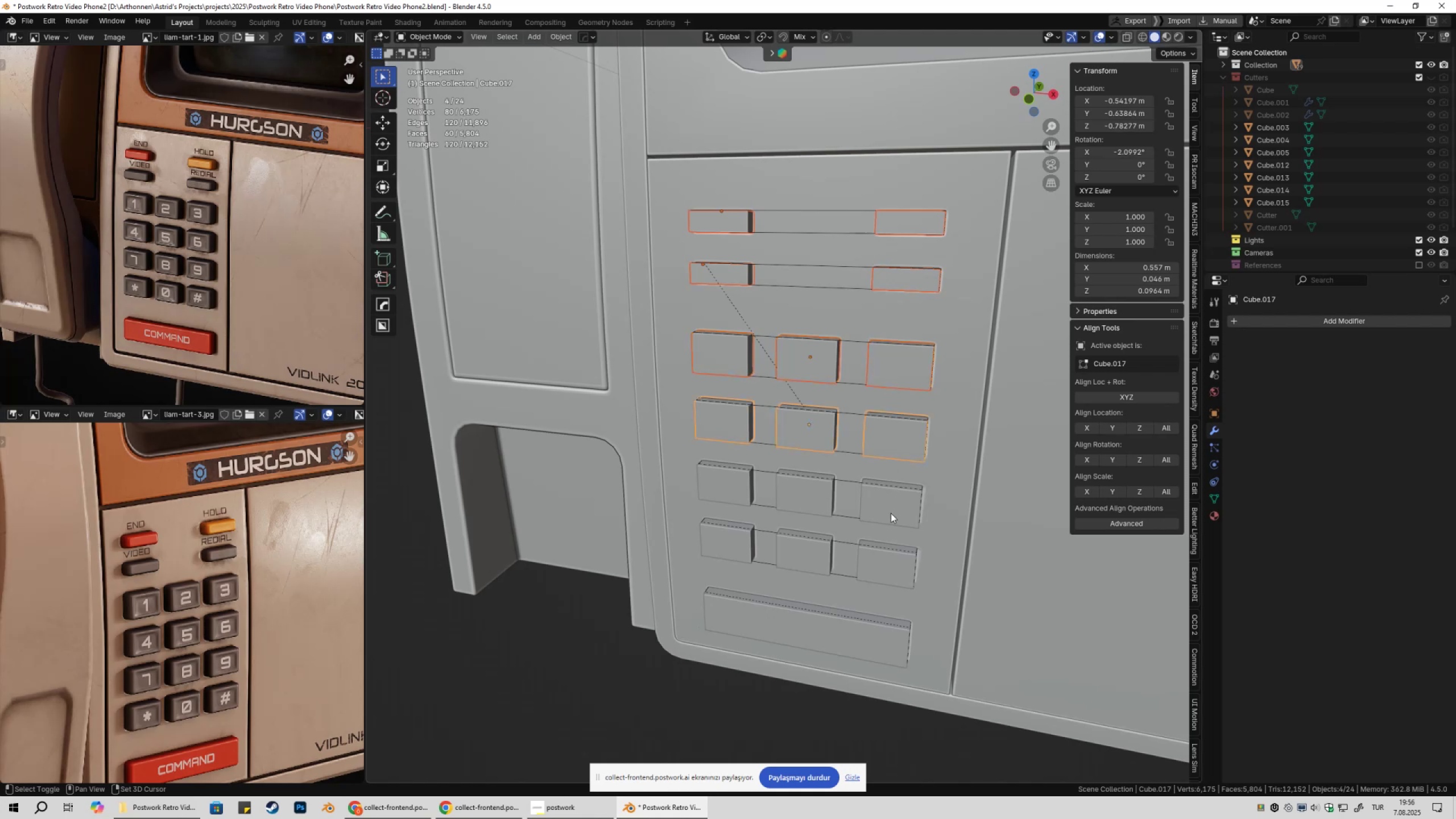 
hold_key(key=ShiftLeft, duration=1.01)
triple_click([891, 513])
 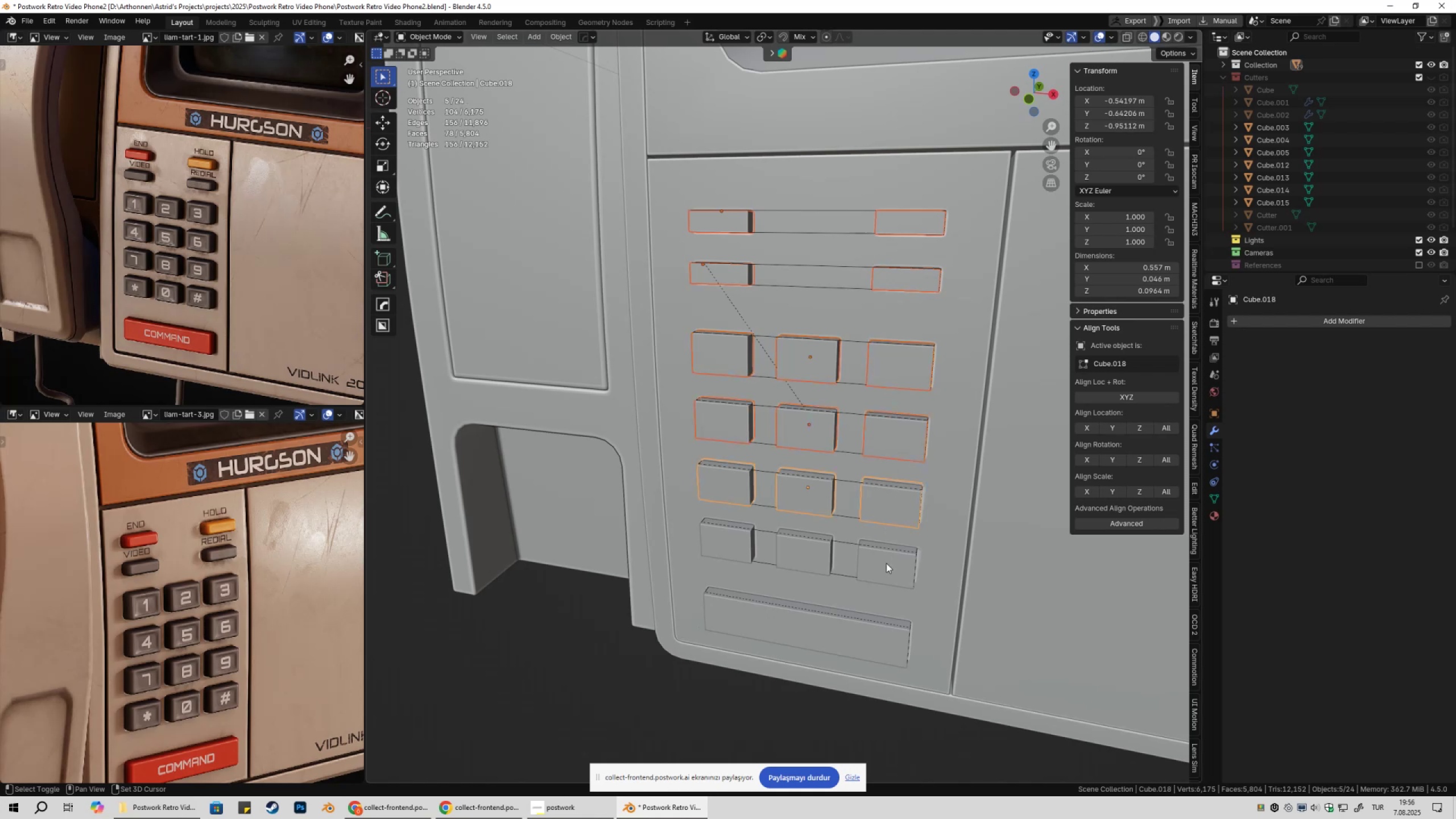 
triple_click([886, 564])
 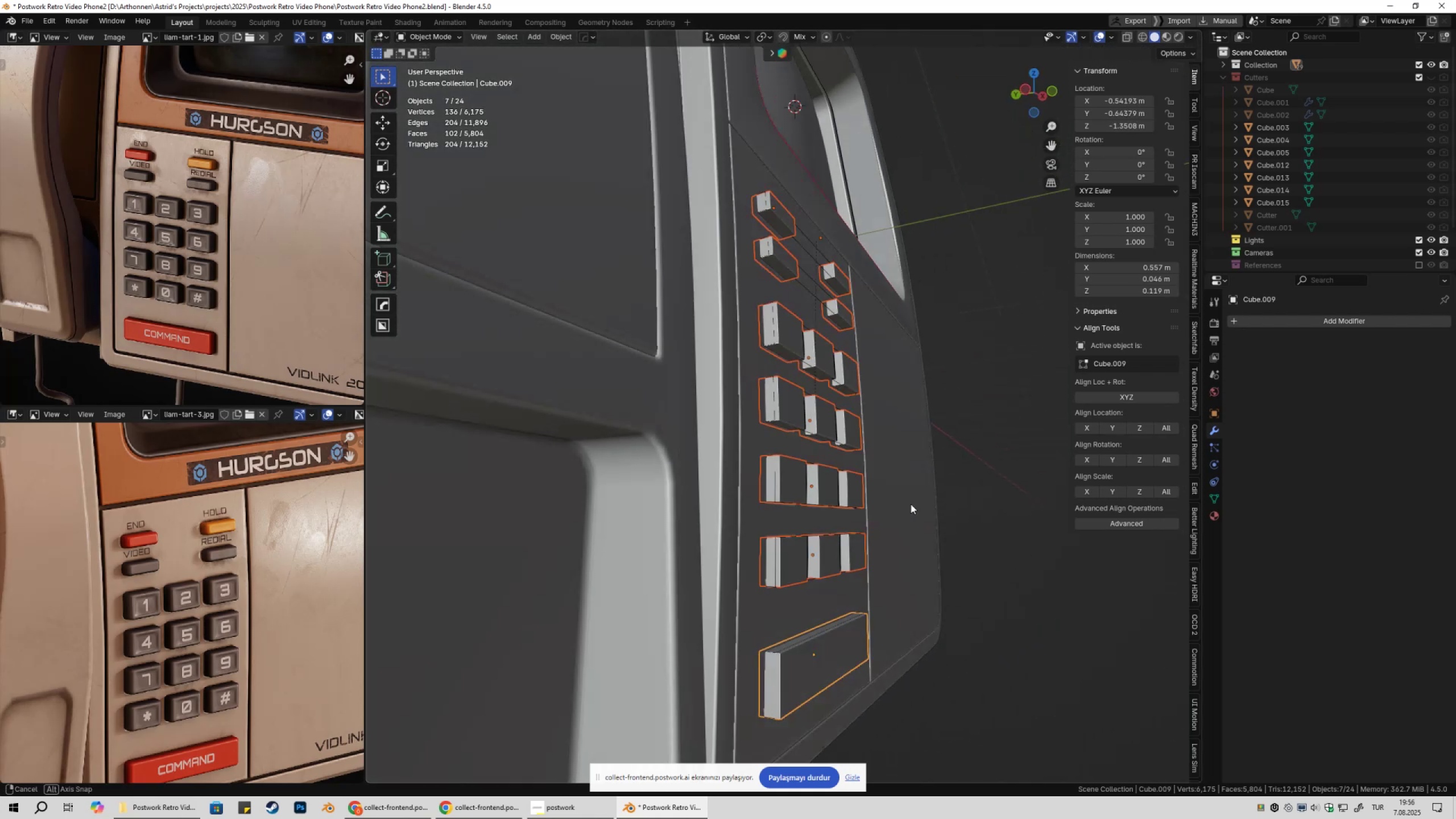 
hold_key(key=ShiftLeft, duration=0.36)
 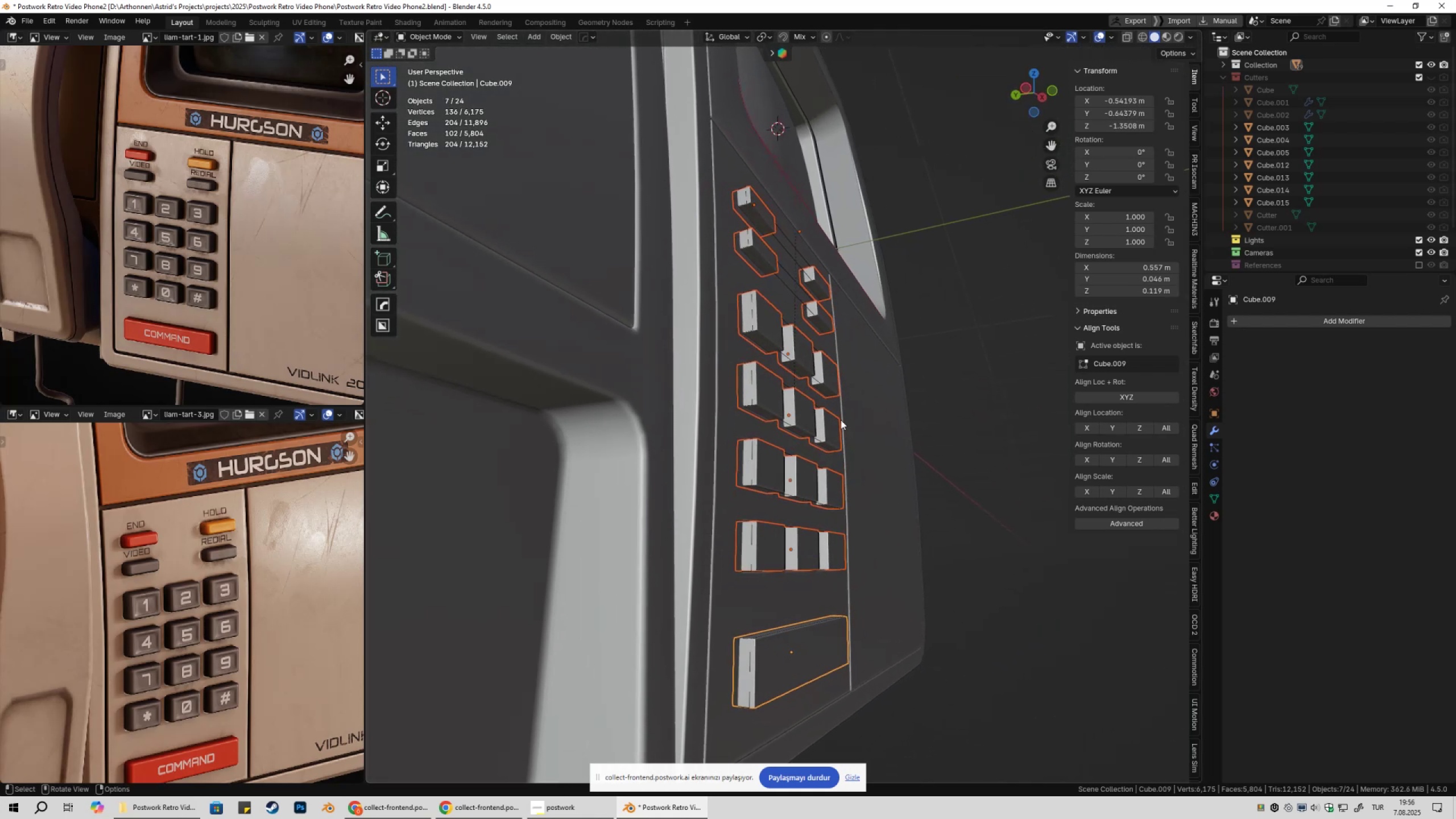 
key(Shift+ShiftLeft)
 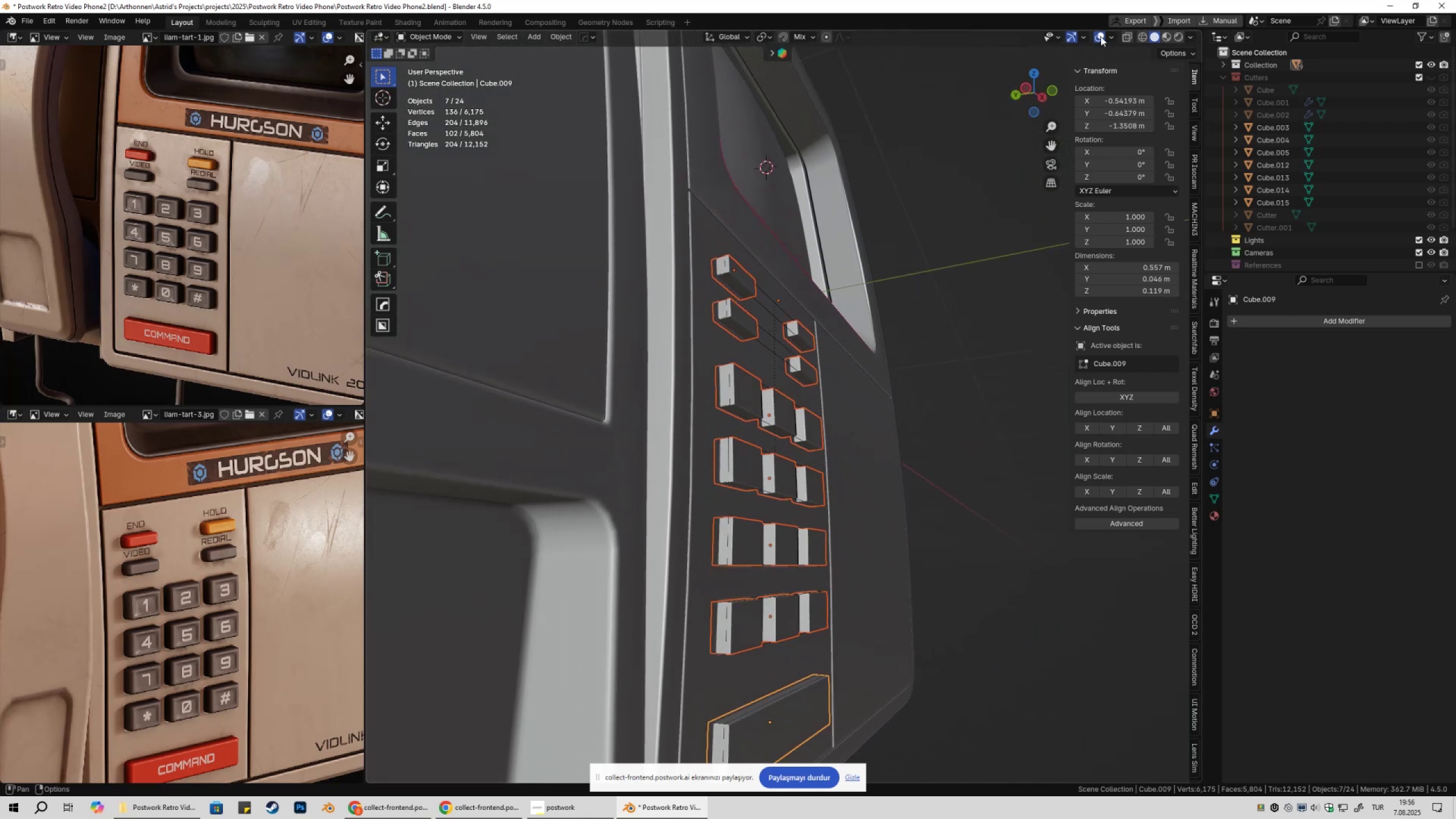 
left_click([1101, 34])
 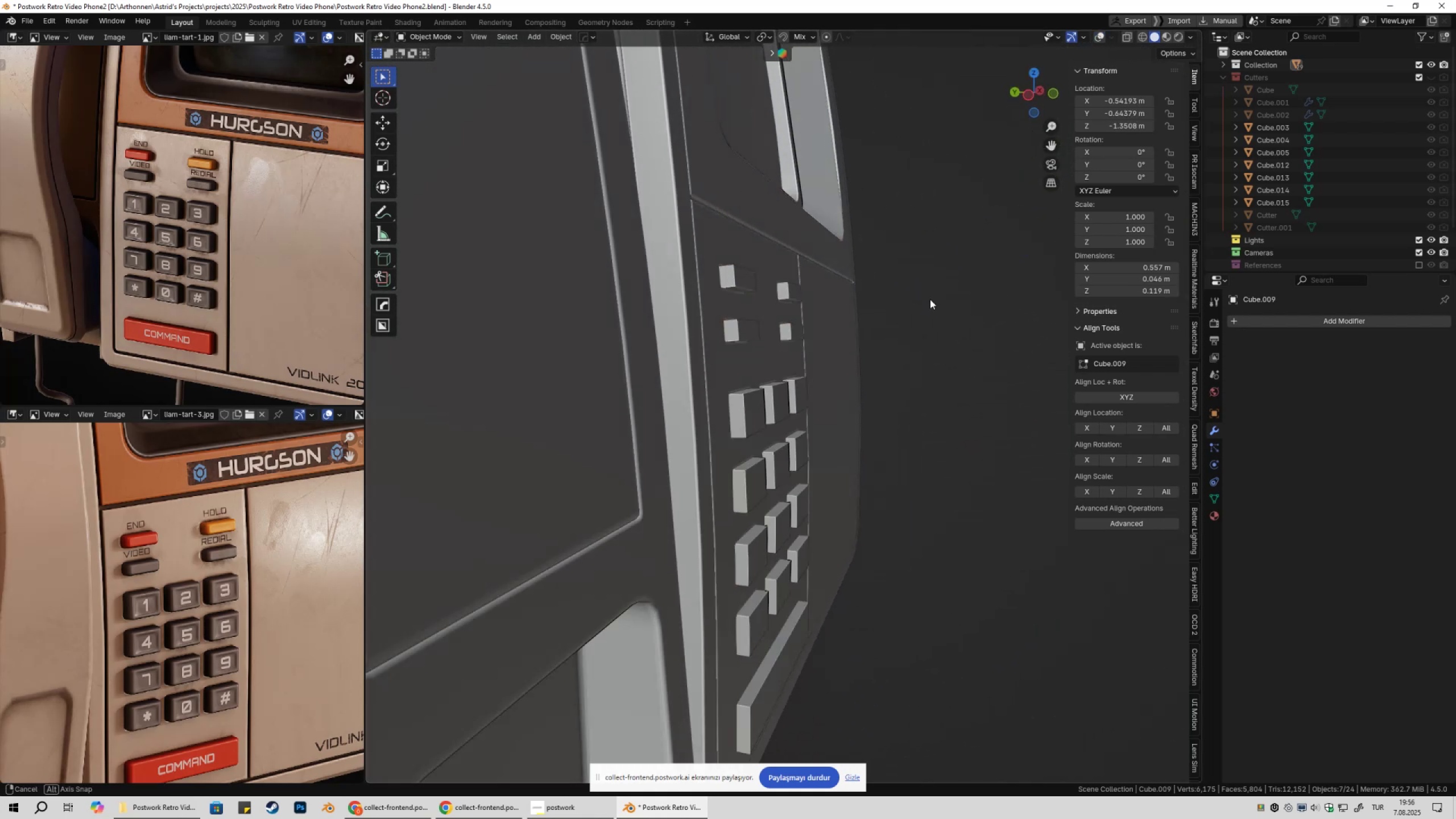 
scroll: coordinate [896, 389], scroll_direction: up, amount: 1.0
 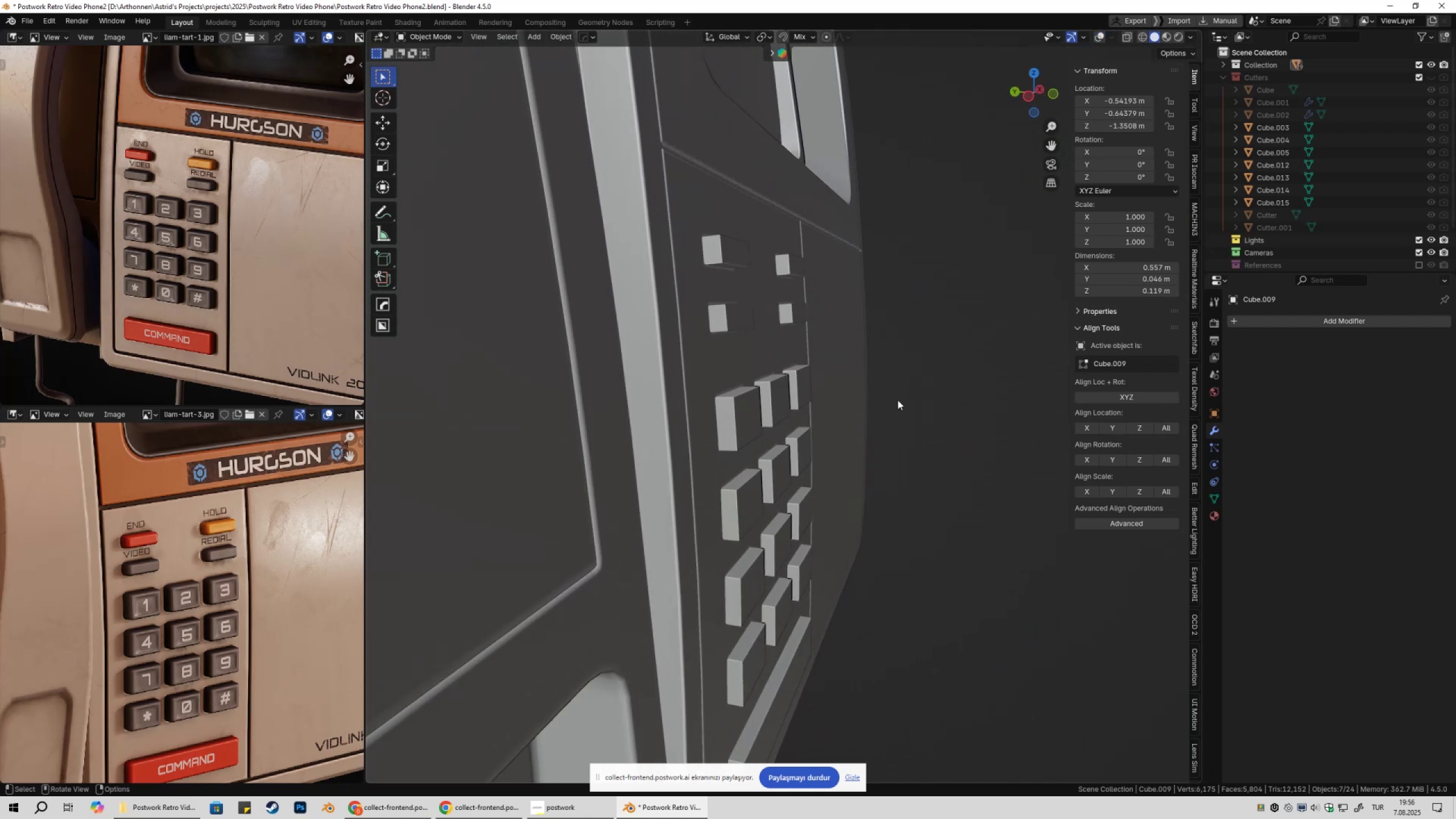 
key(Shift+ShiftLeft)
 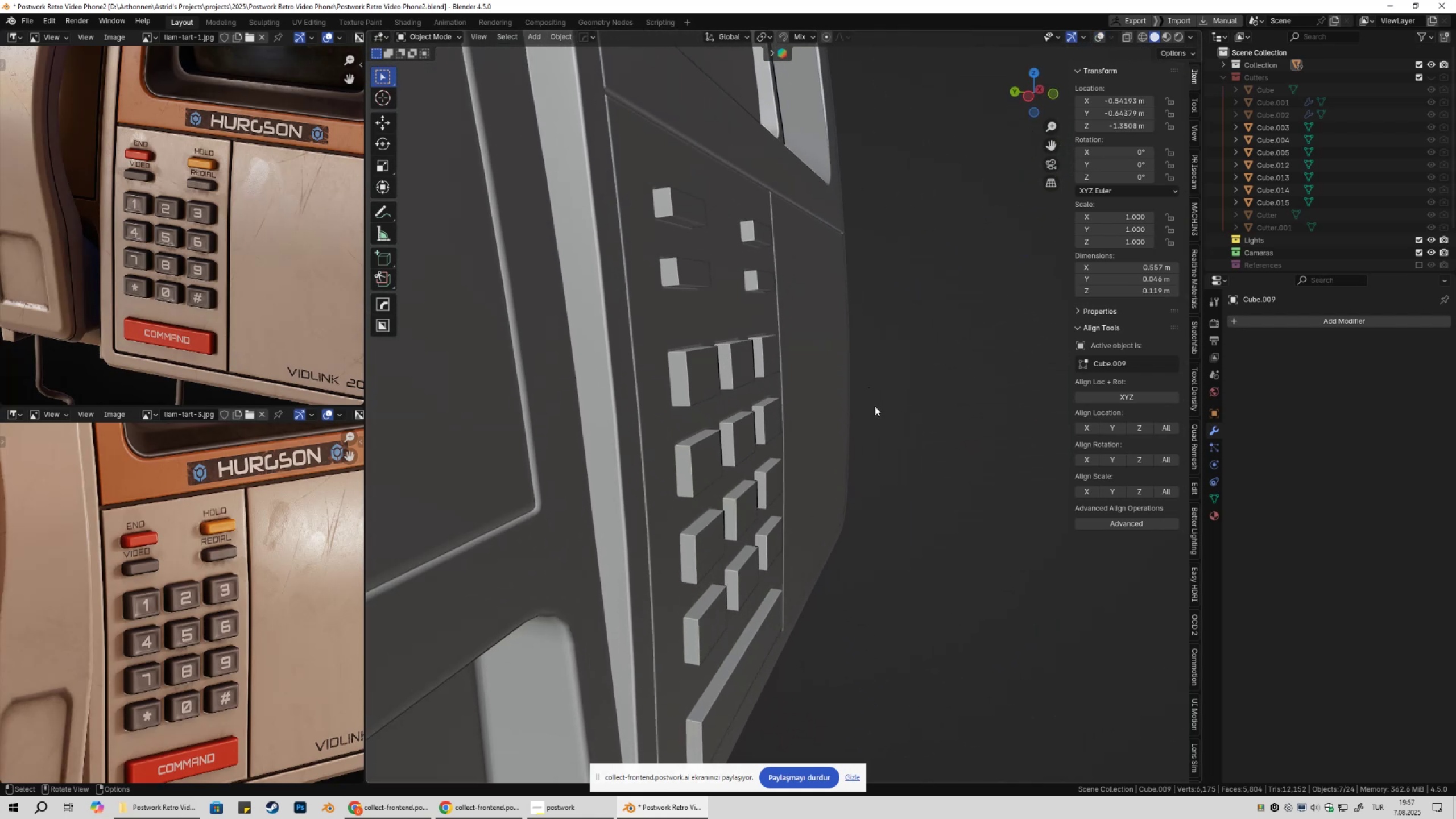 
key(Q)
 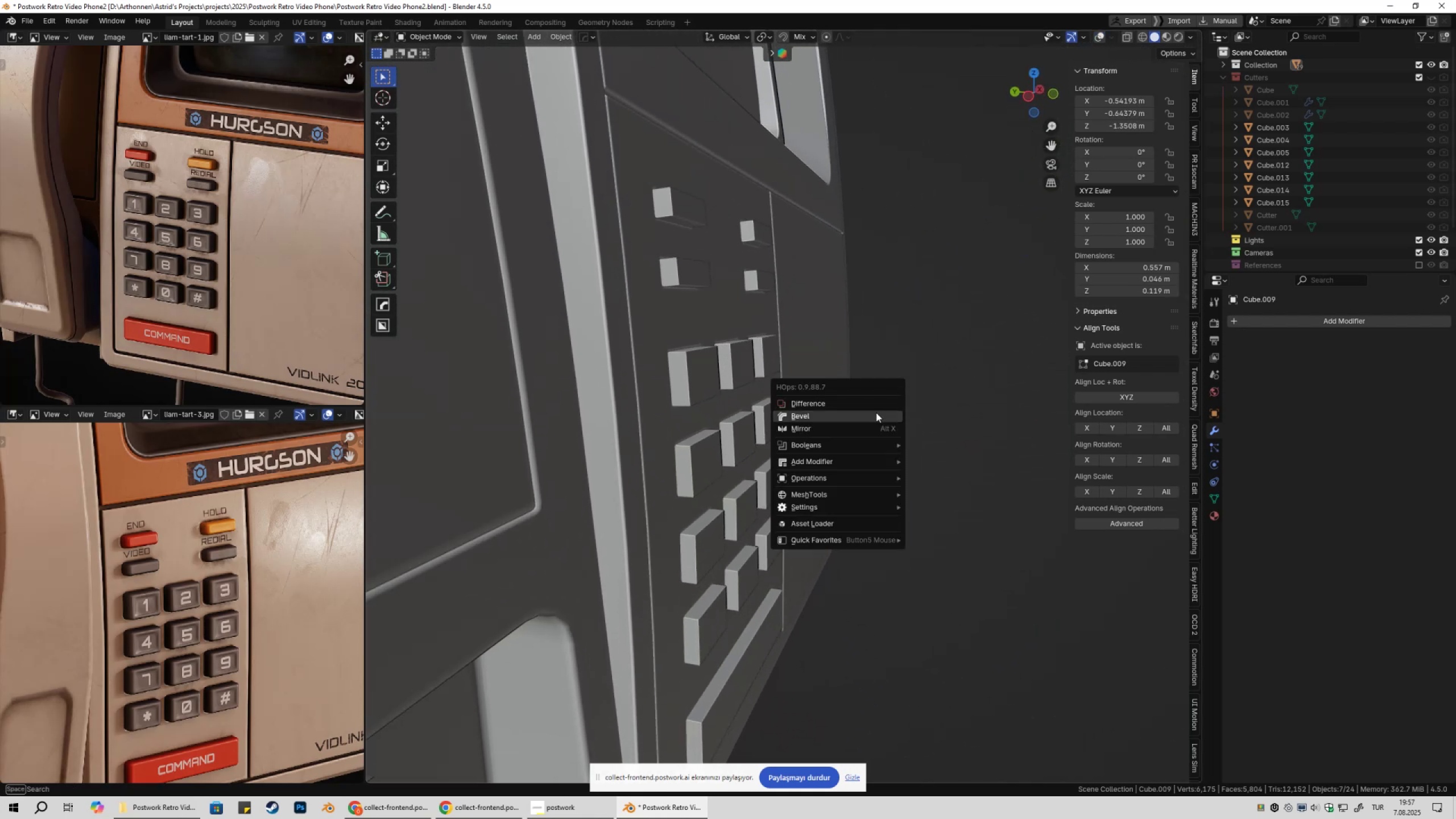 
left_click([876, 412])
 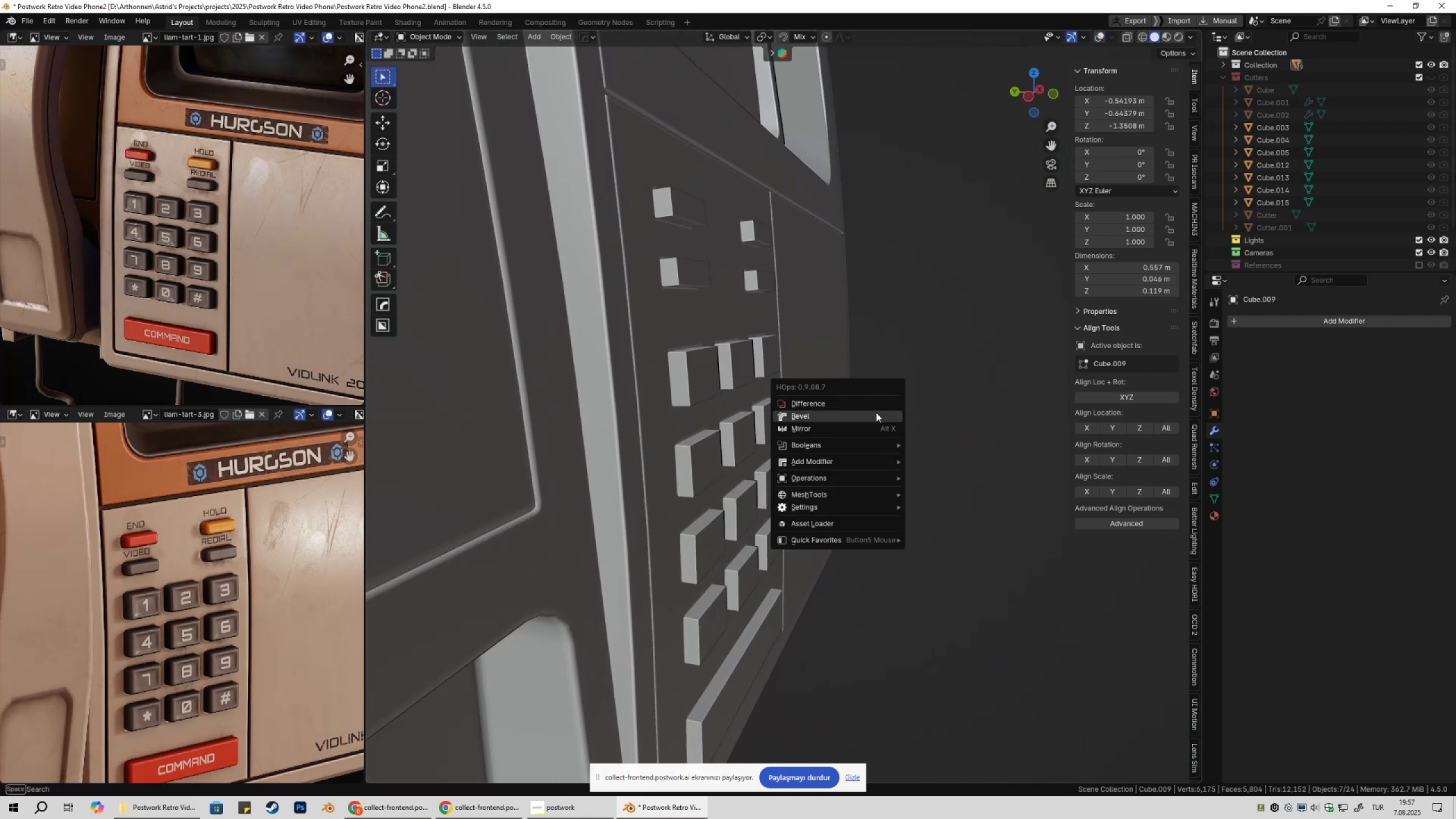 
hold_key(key=ShiftLeft, duration=1.53)
 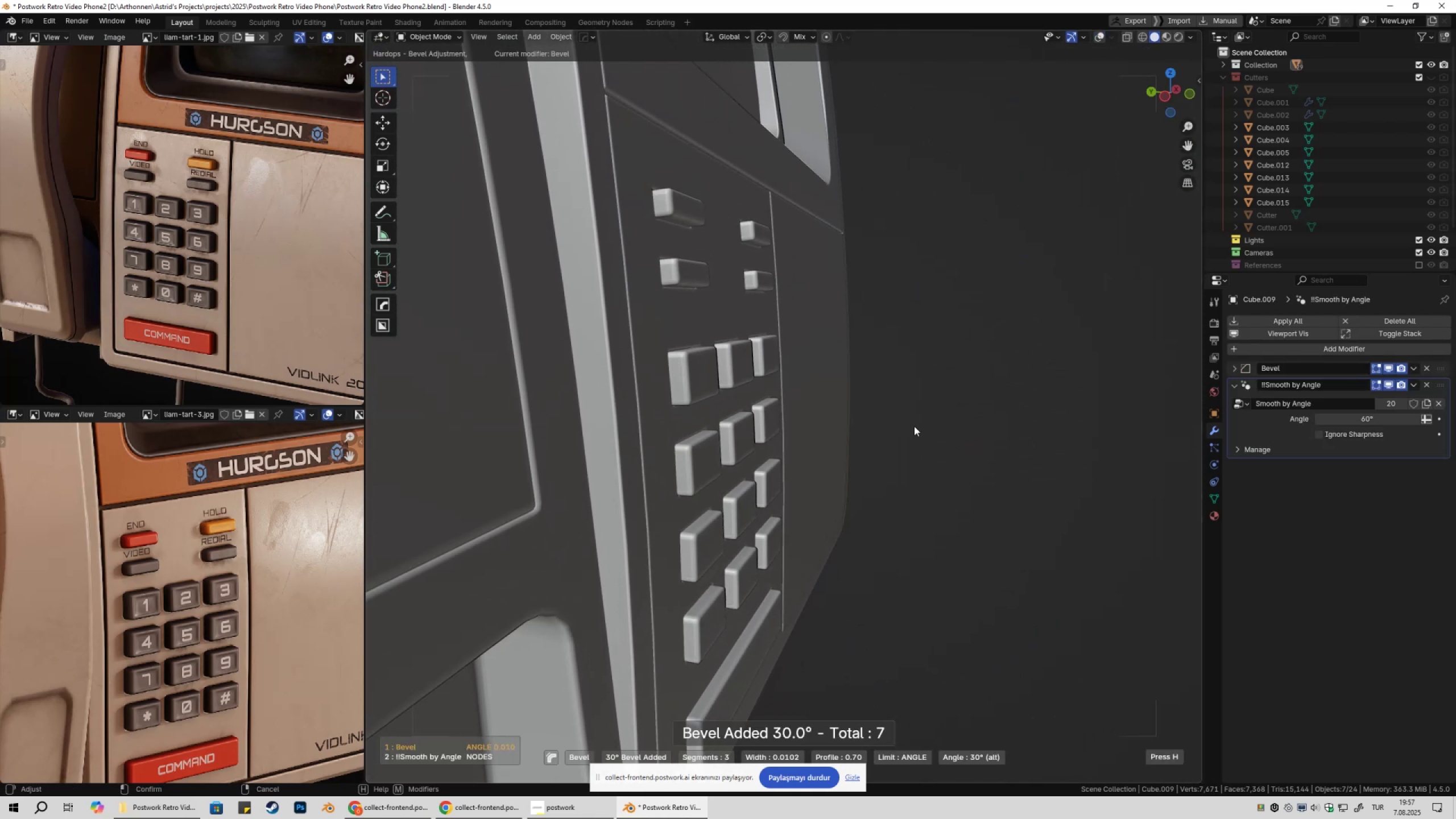 
hold_key(key=ShiftLeft, duration=1.51)
 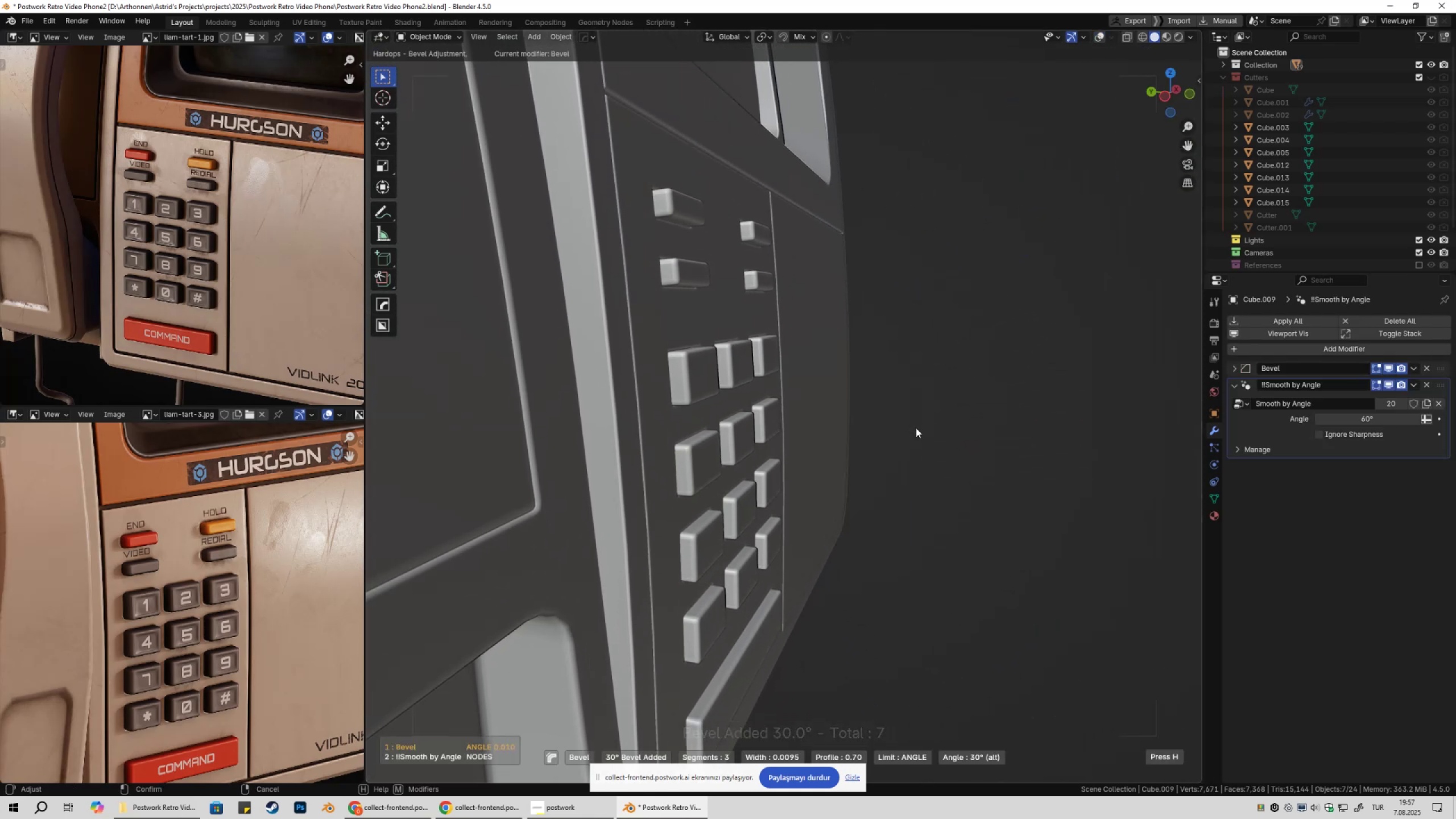 
hold_key(key=ShiftLeft, duration=1.53)
 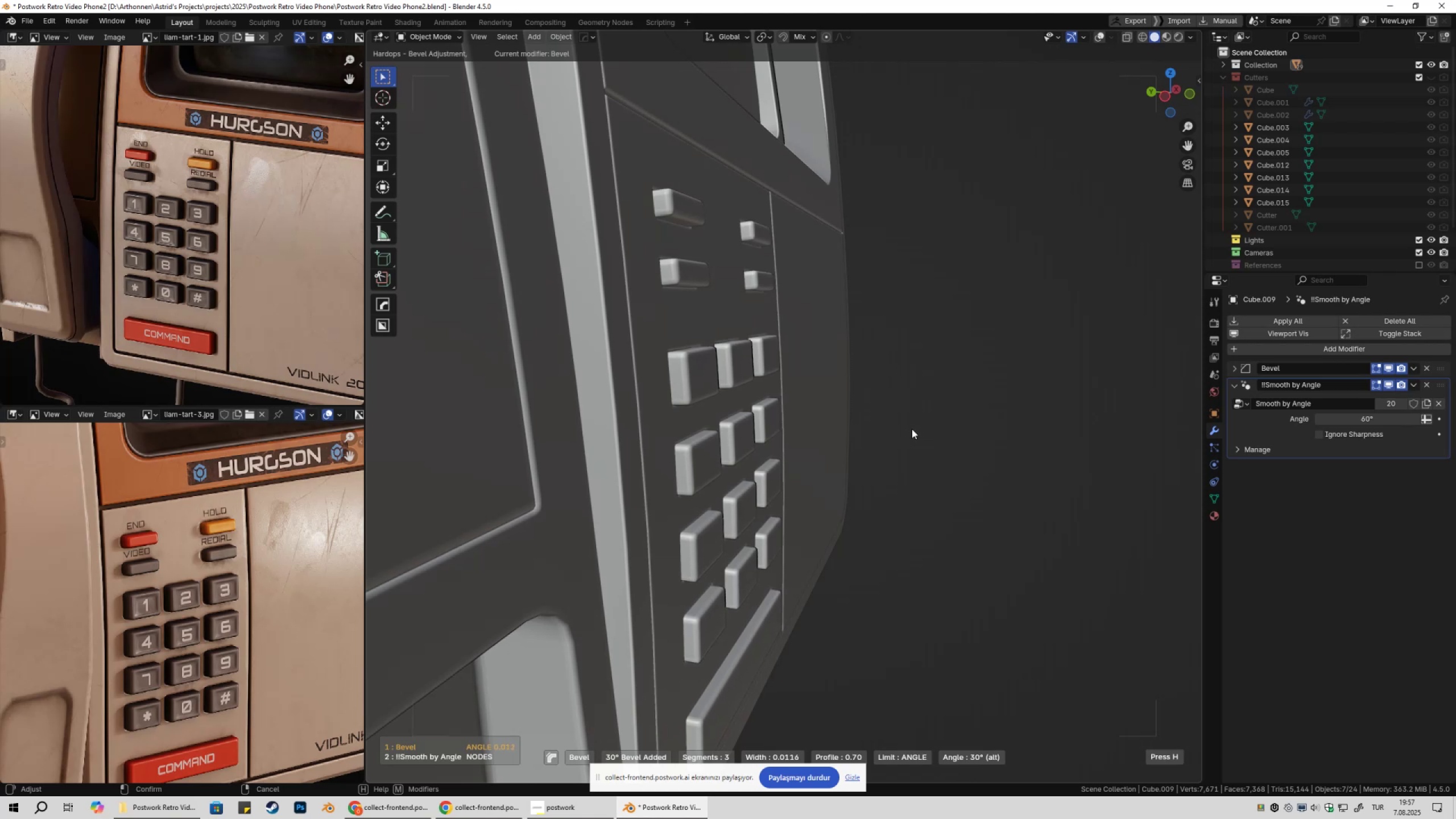 
hold_key(key=ShiftLeft, duration=1.51)
 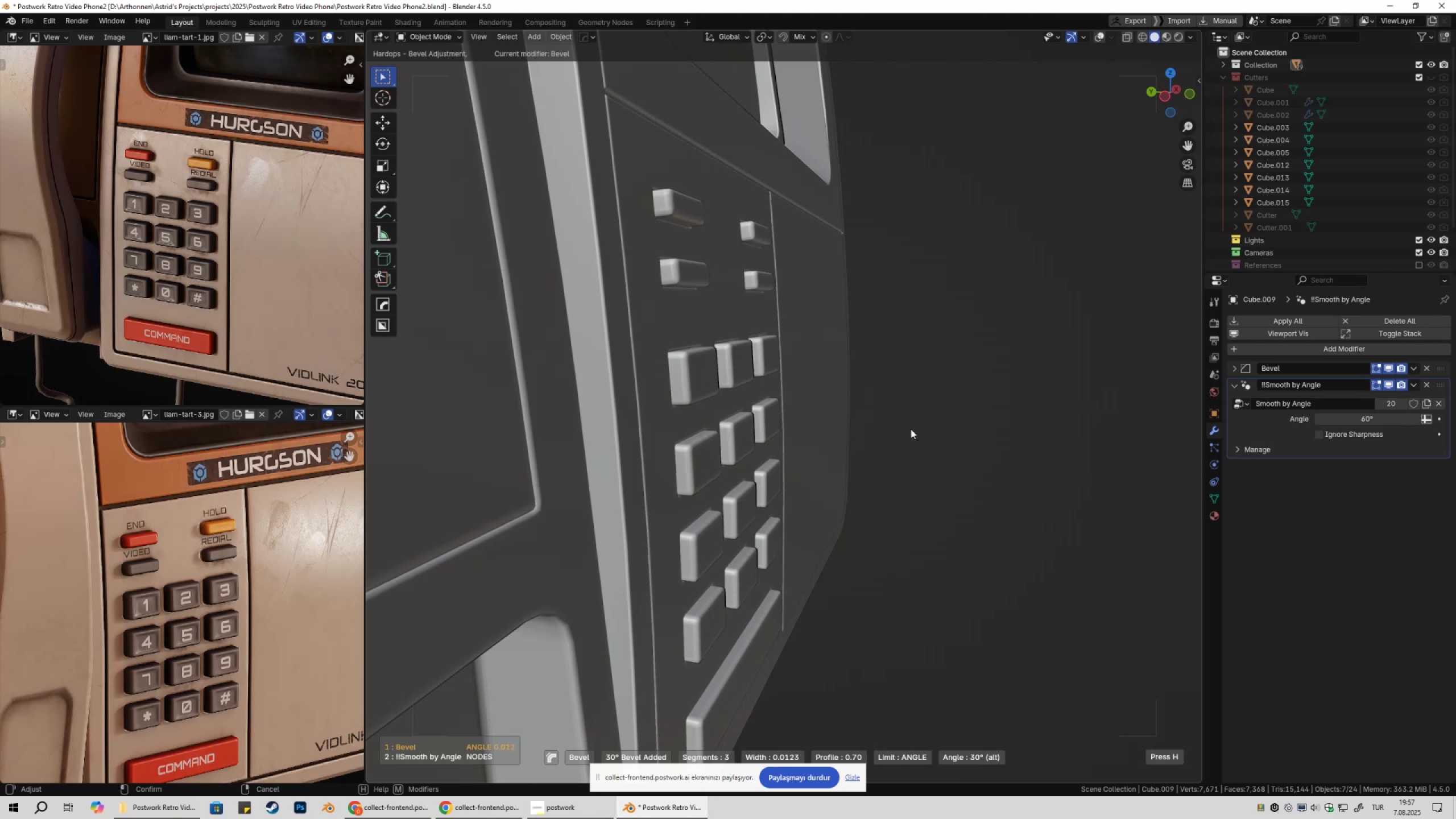 
hold_key(key=ShiftLeft, duration=1.02)
left_click([908, 429])
 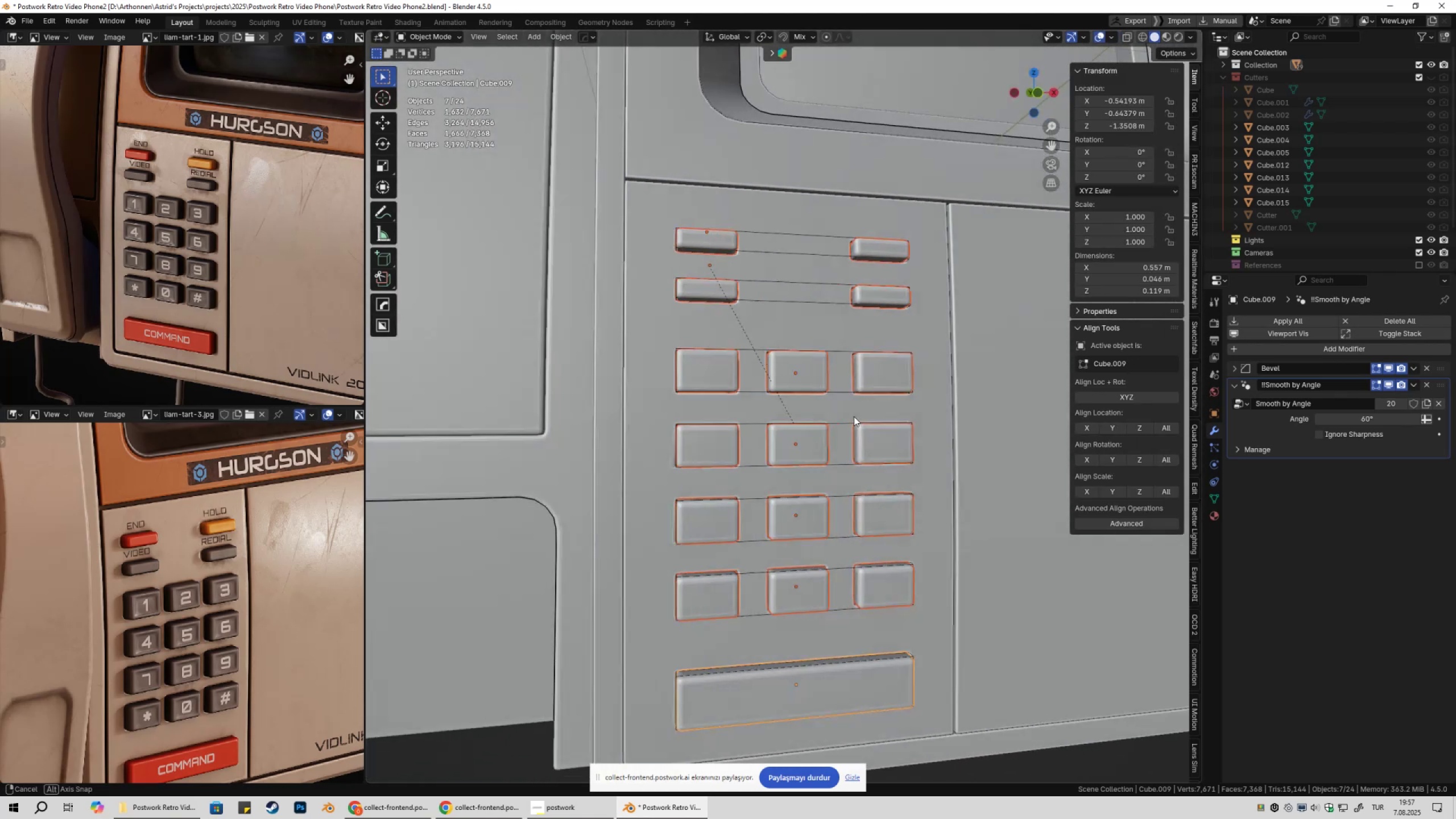 
scroll: coordinate [843, 419], scroll_direction: down, amount: 3.0
 